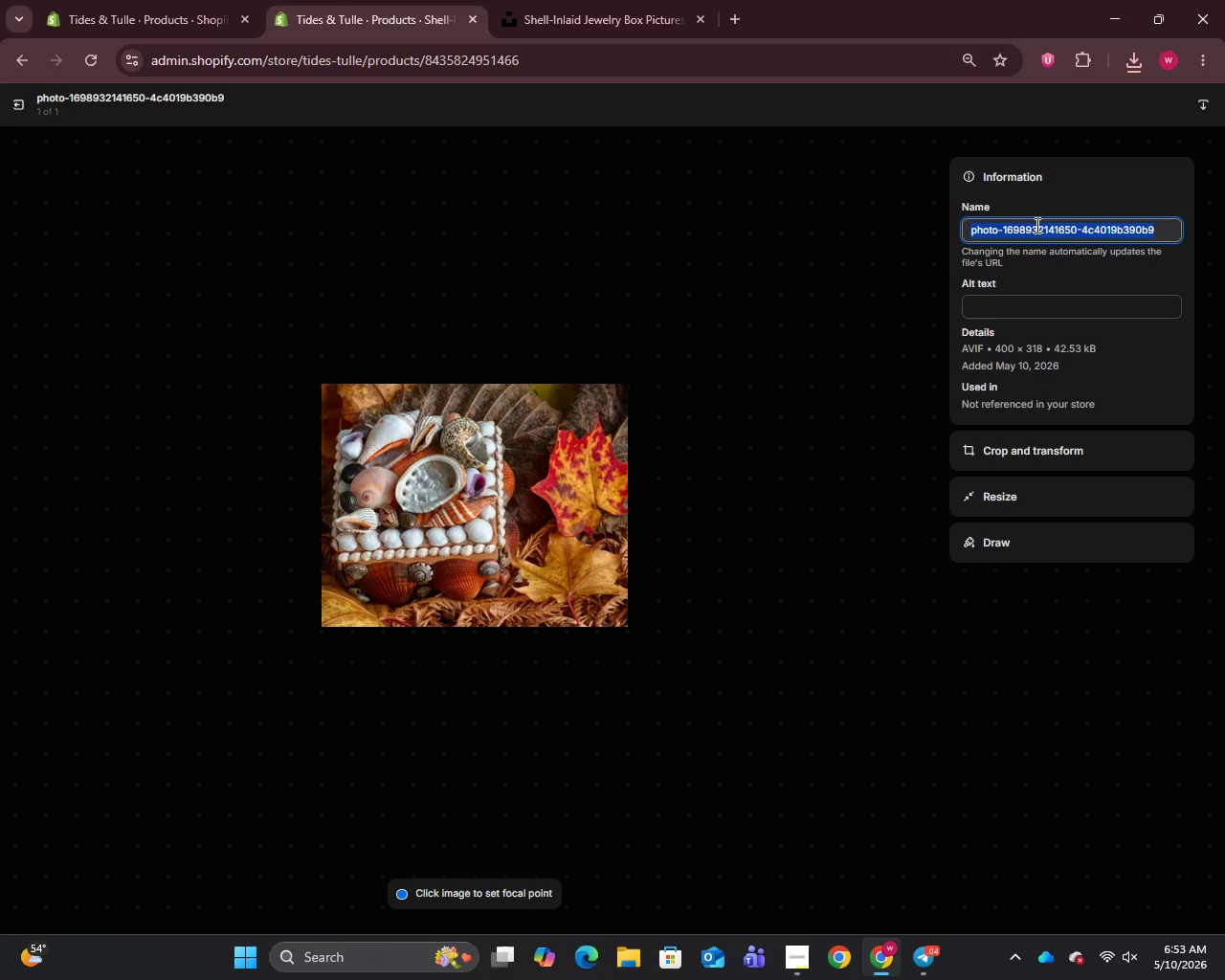 
key(Control+V)
 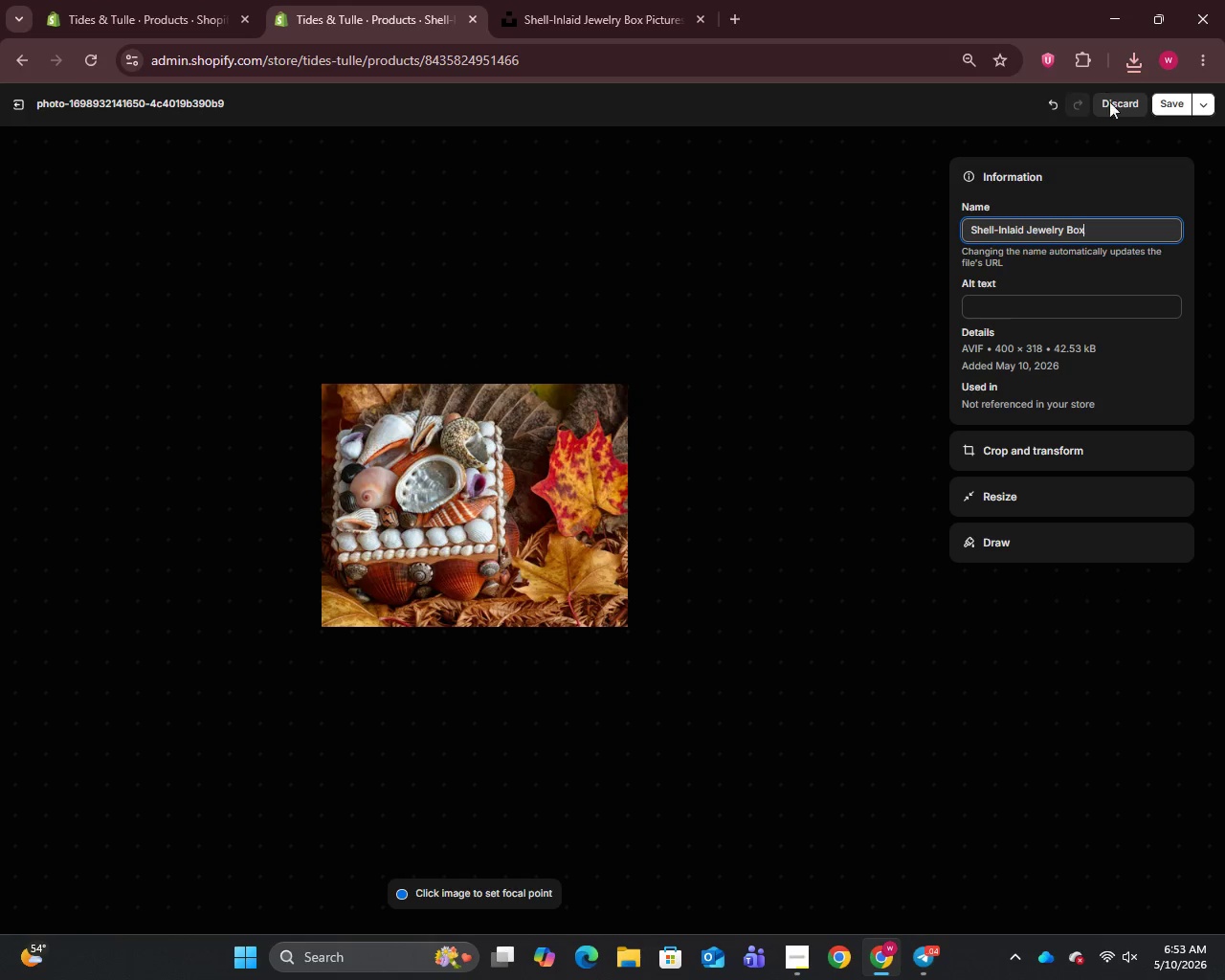 
left_click([1164, 106])
 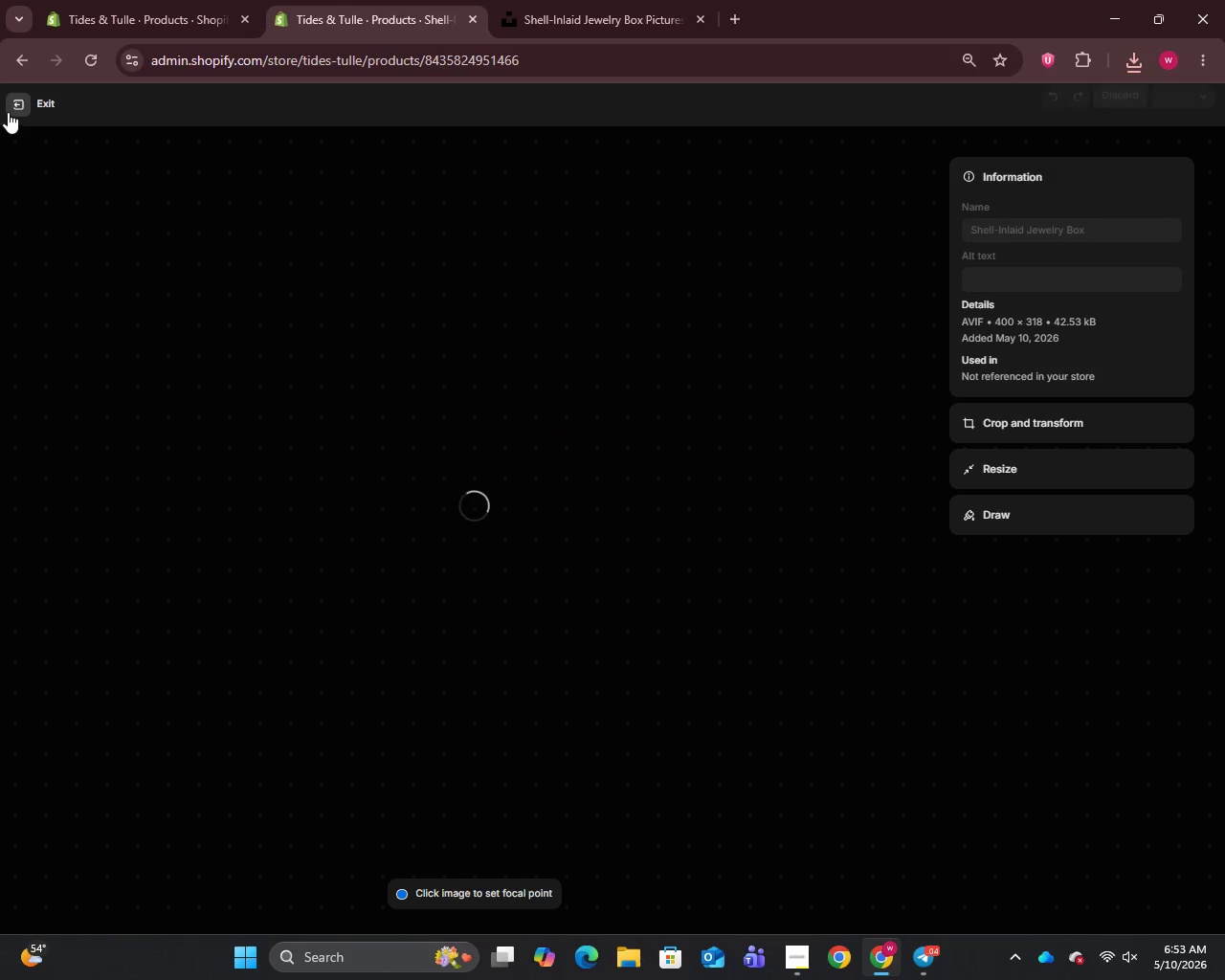 
left_click([8, 110])
 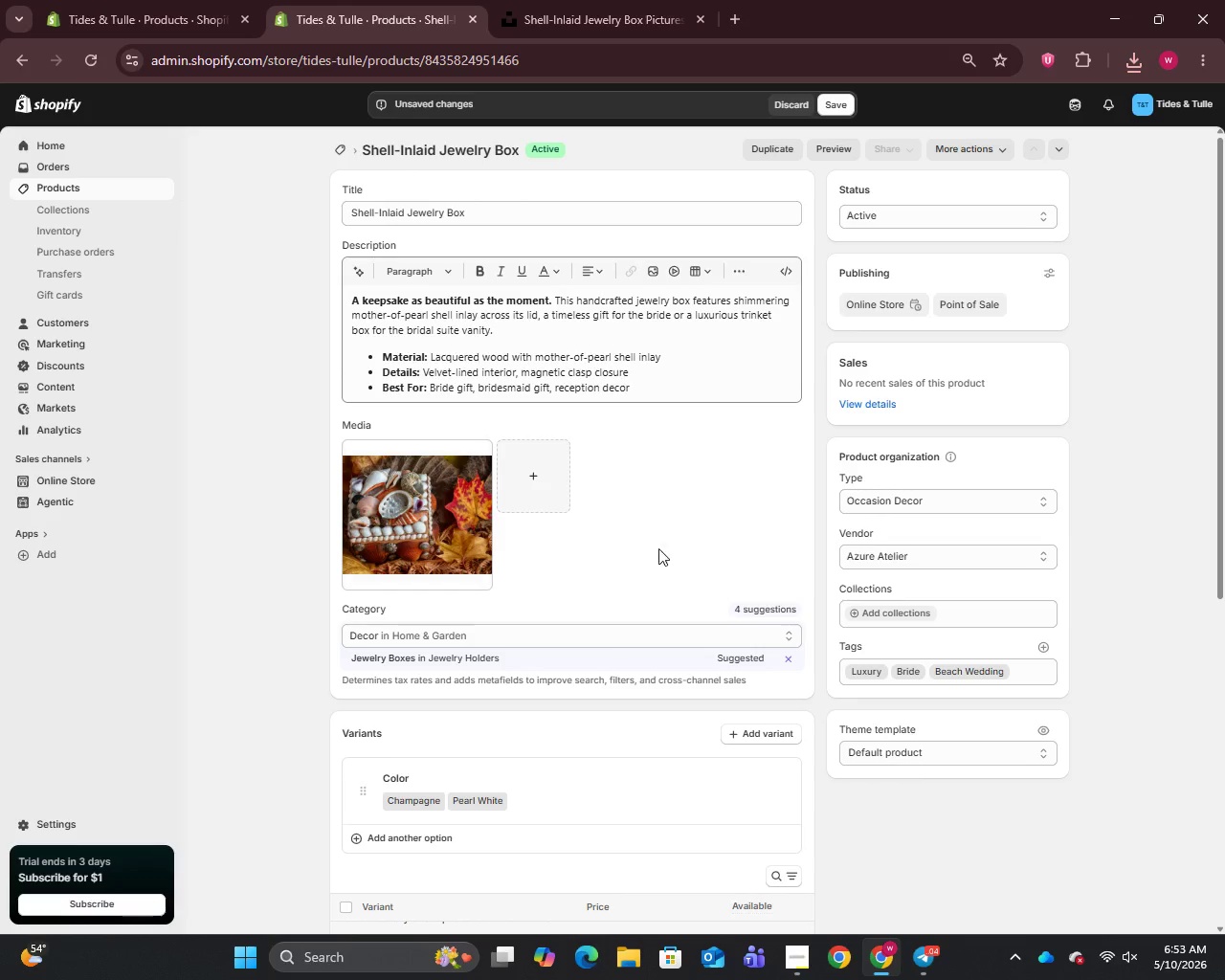 
scroll: coordinate [789, 708], scroll_direction: down, amount: 17.0
 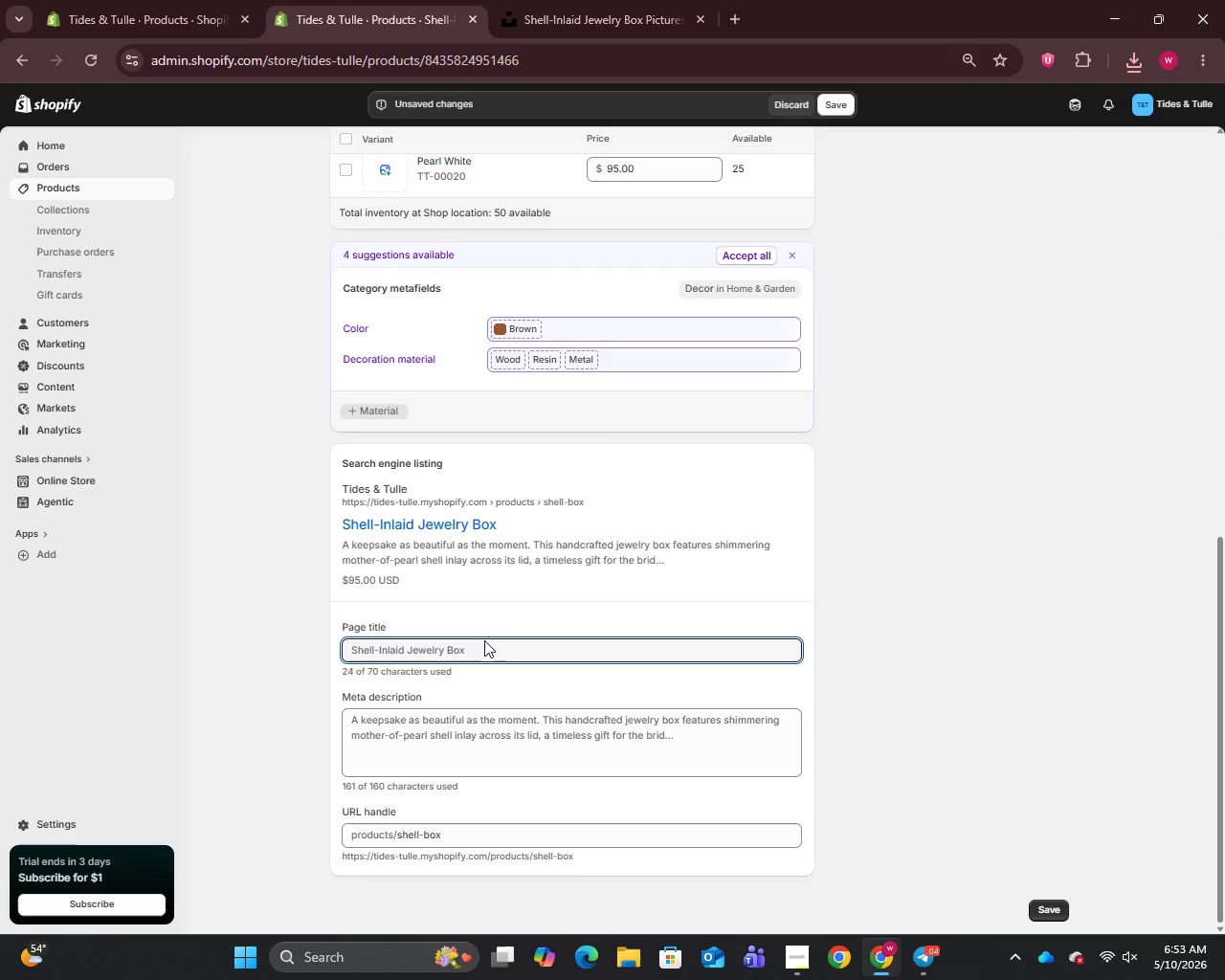 
left_click([482, 648])
 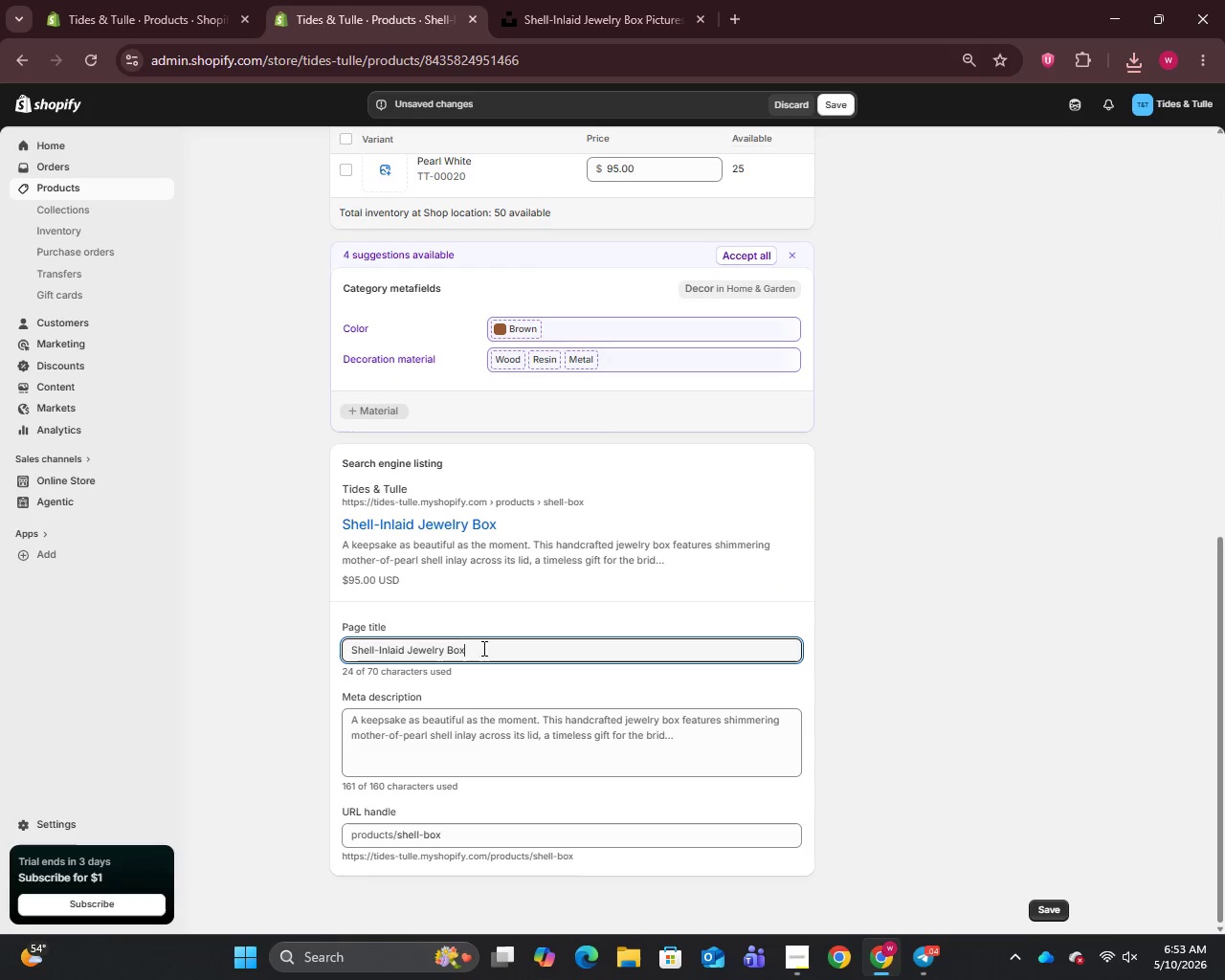 
key(Space)
 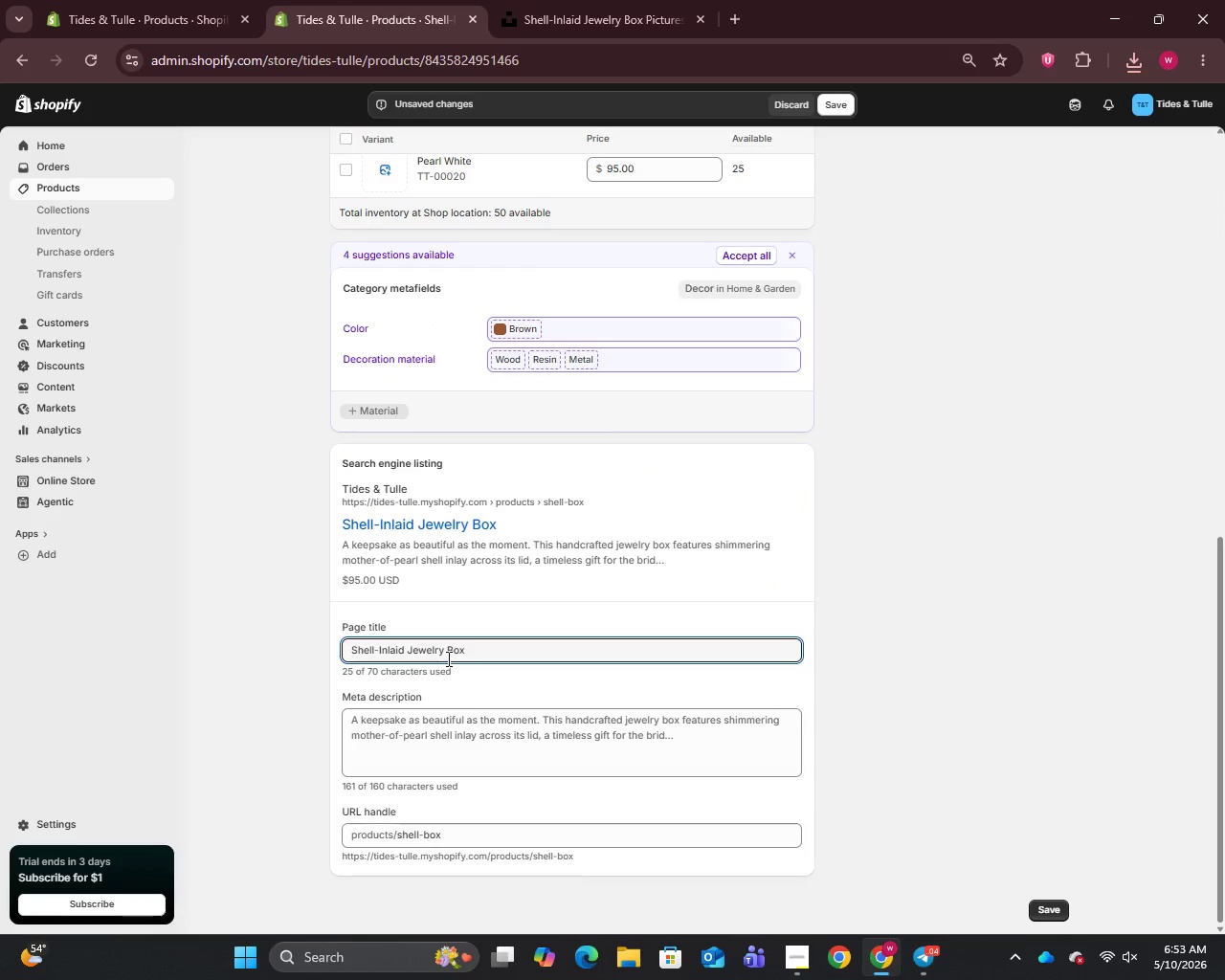 
type(| Bidal Gift | Tides & Tulle)
 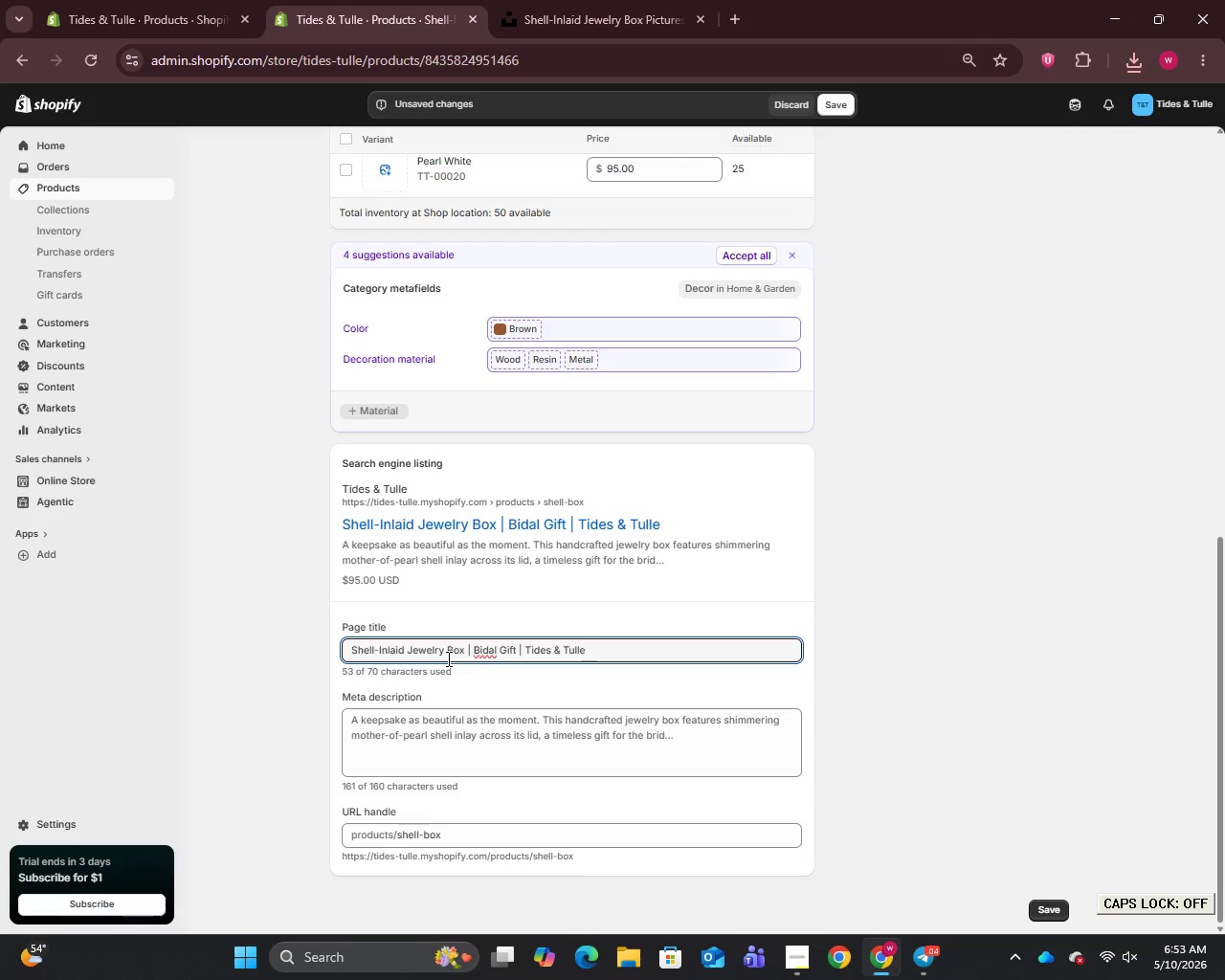 
left_click([479, 655])
 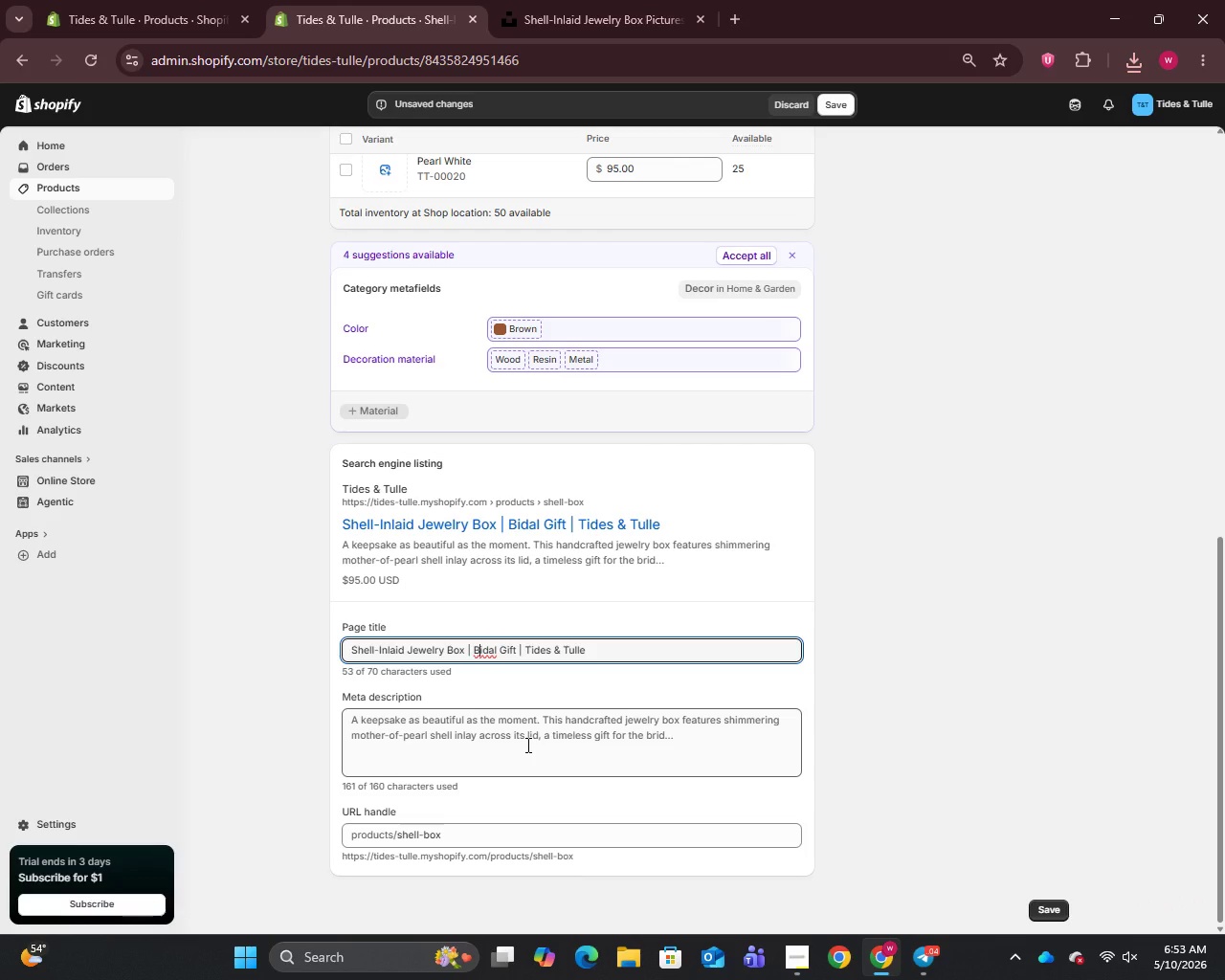 
key(R)
 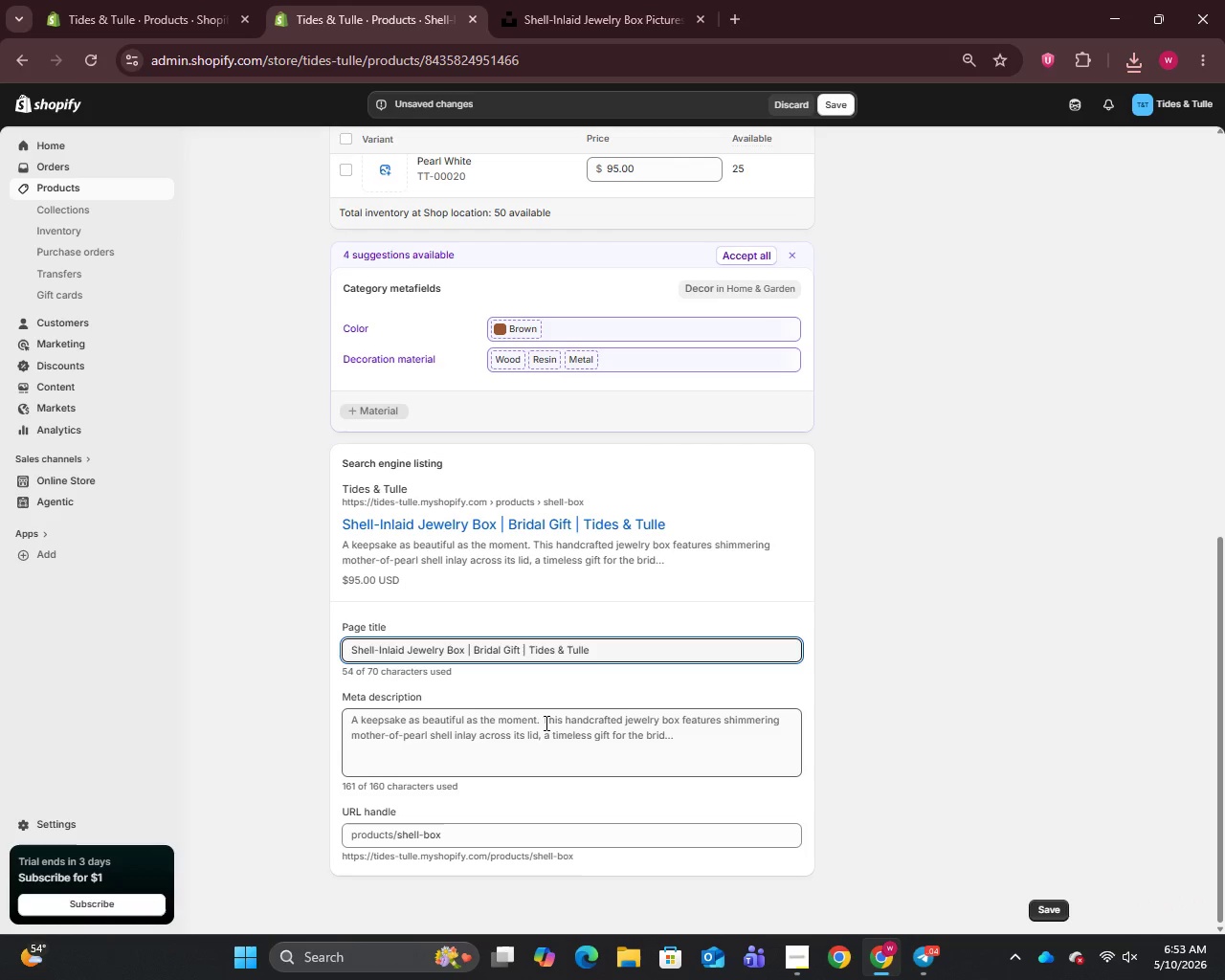 
left_click([545, 722])
 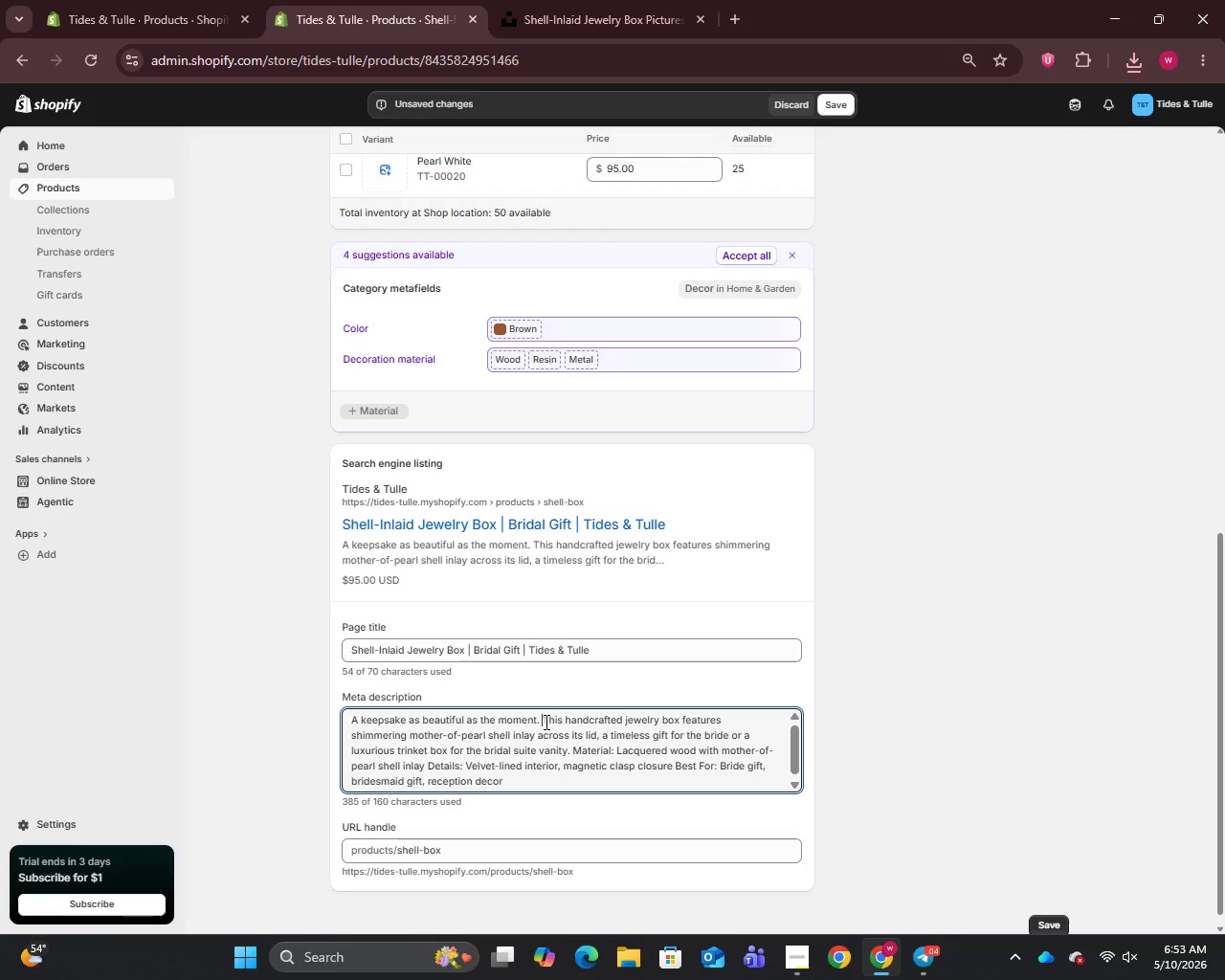 
key(Control+A)
 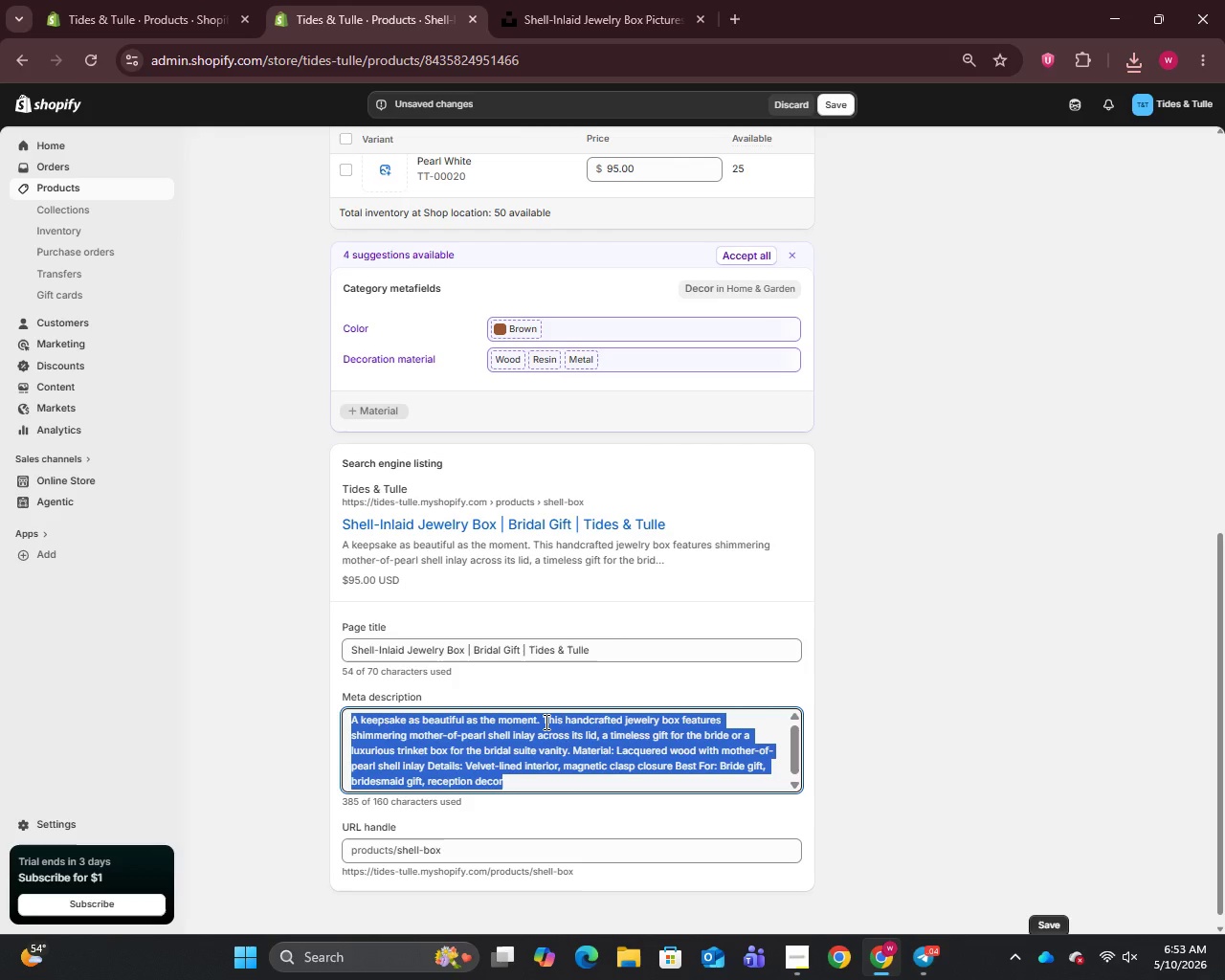 
type(Hand)
 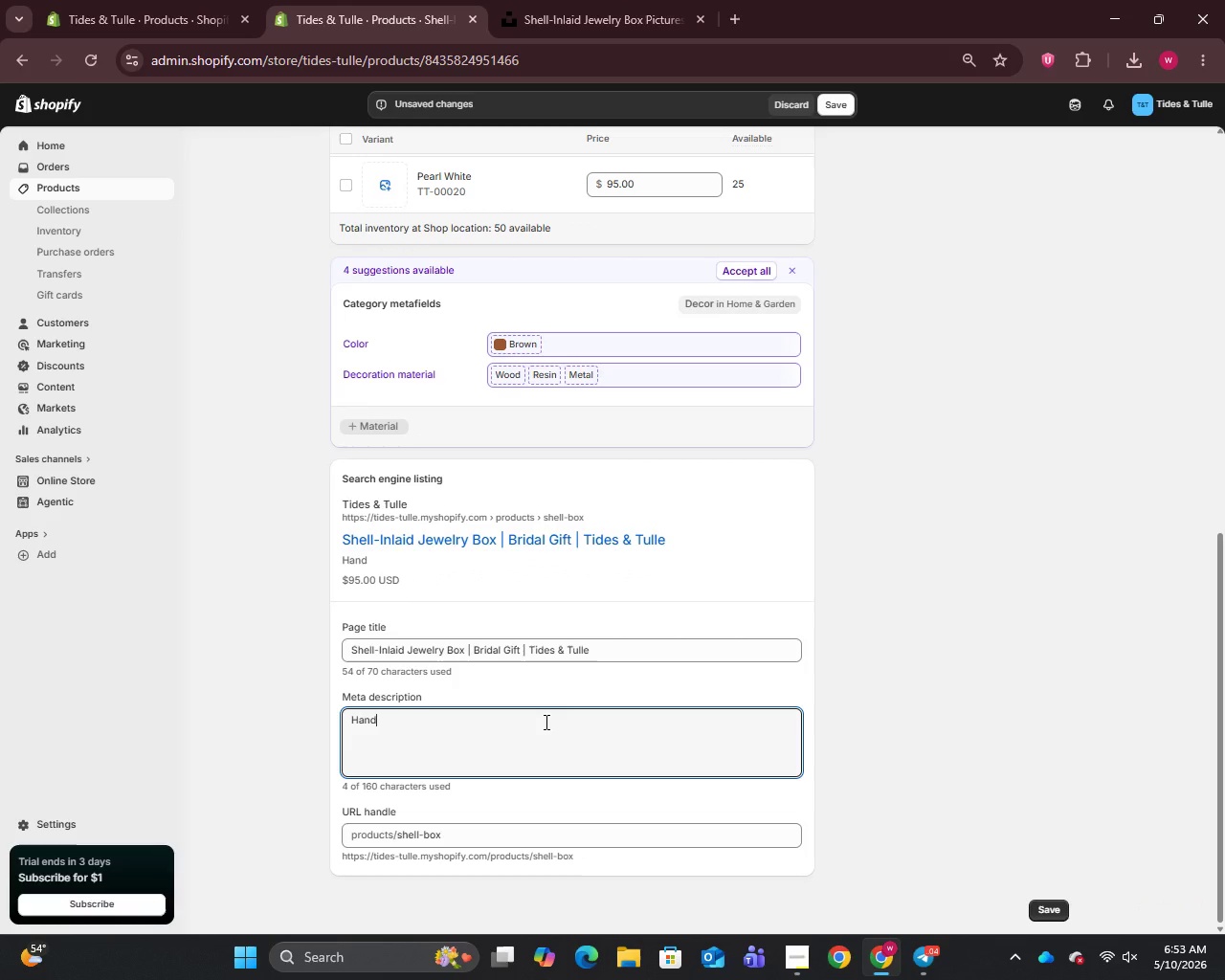 
type(crafted mother-of-pearl shell-inlaid jewelry box. Luxury bridal gift and destination wedding keepsake from Tides & Tulle.)
 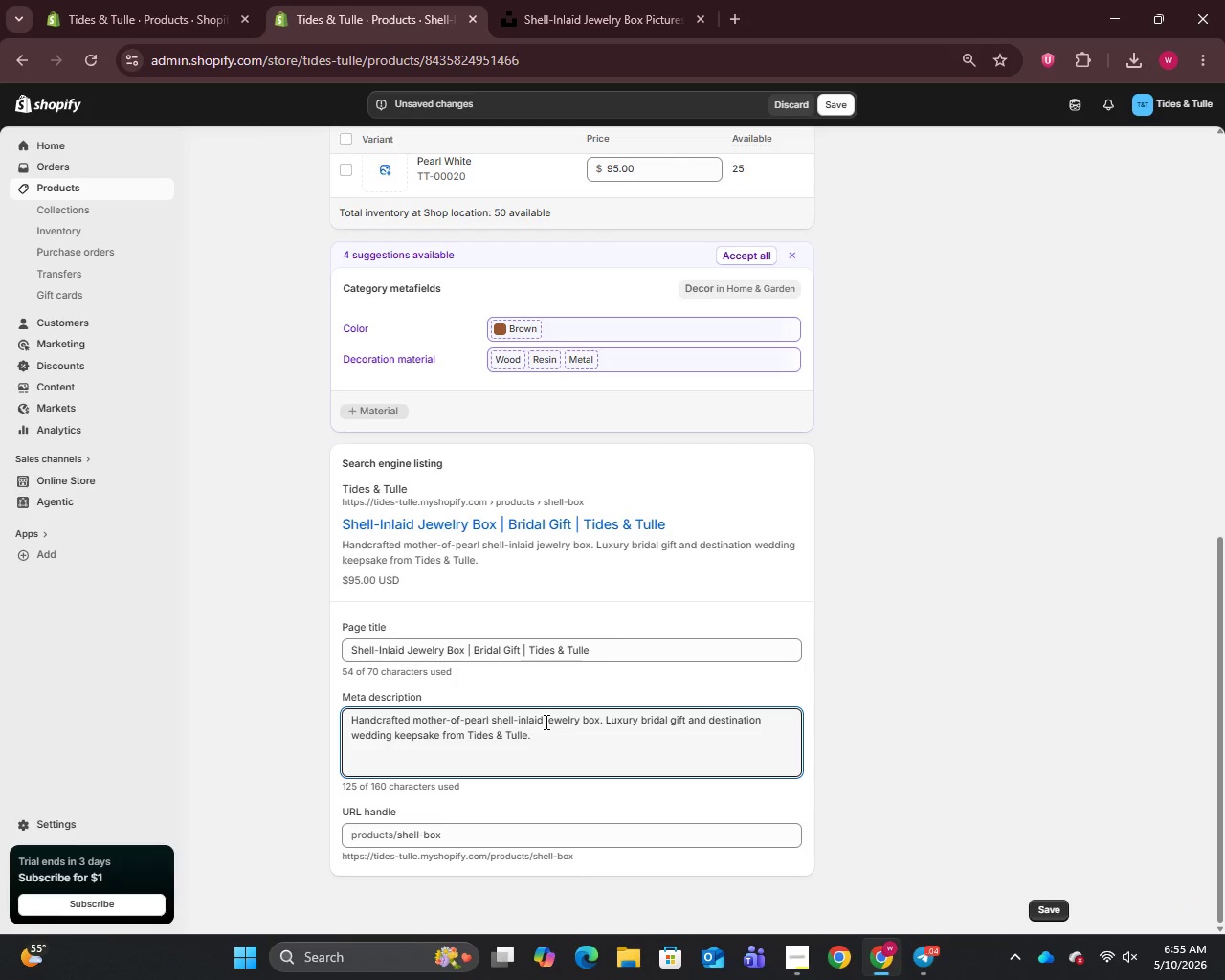 
scroll: coordinate [523, 702], scroll_direction: up, amount: 11.0
 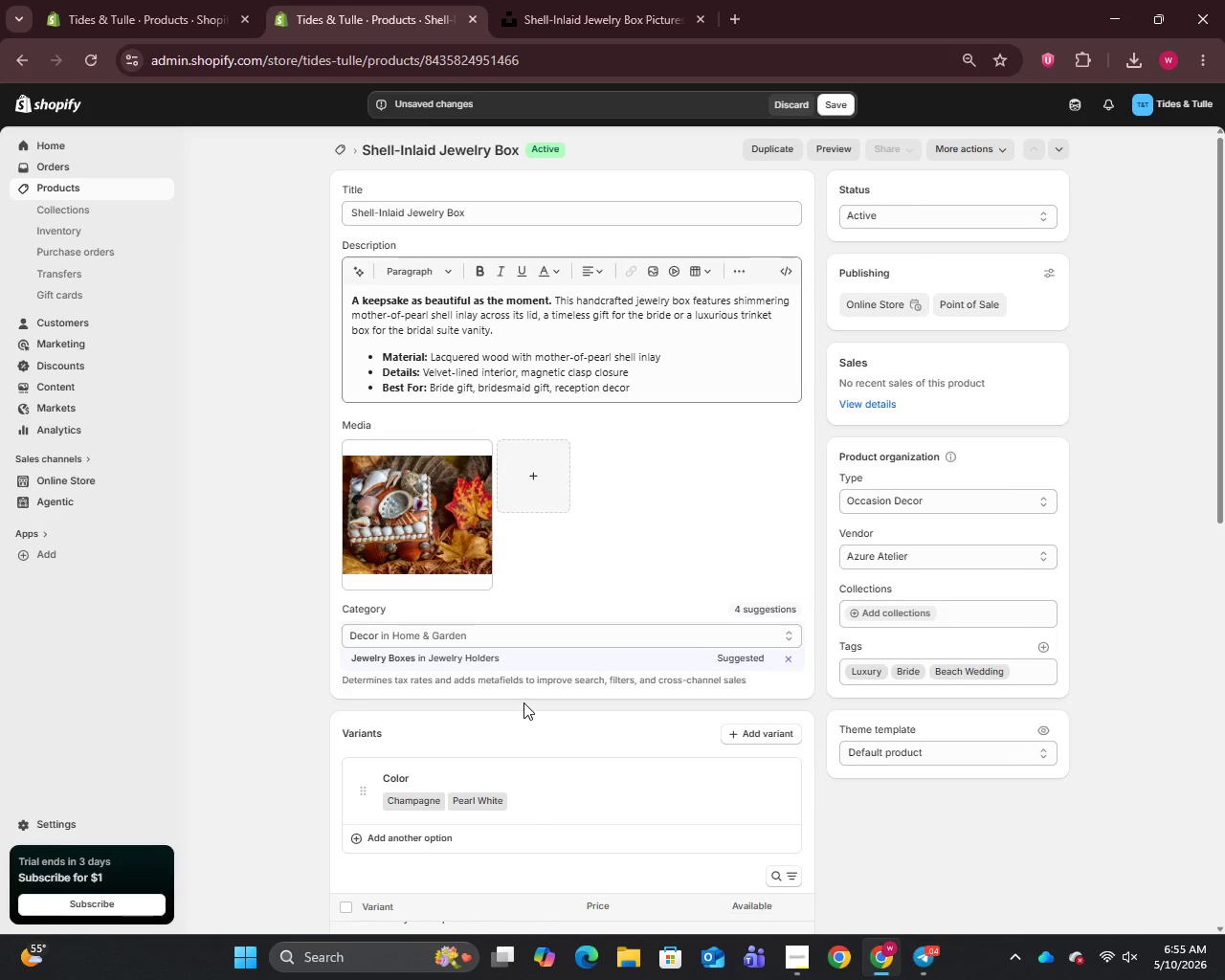 
scroll: coordinate [523, 702], scroll_direction: down, amount: 14.0
 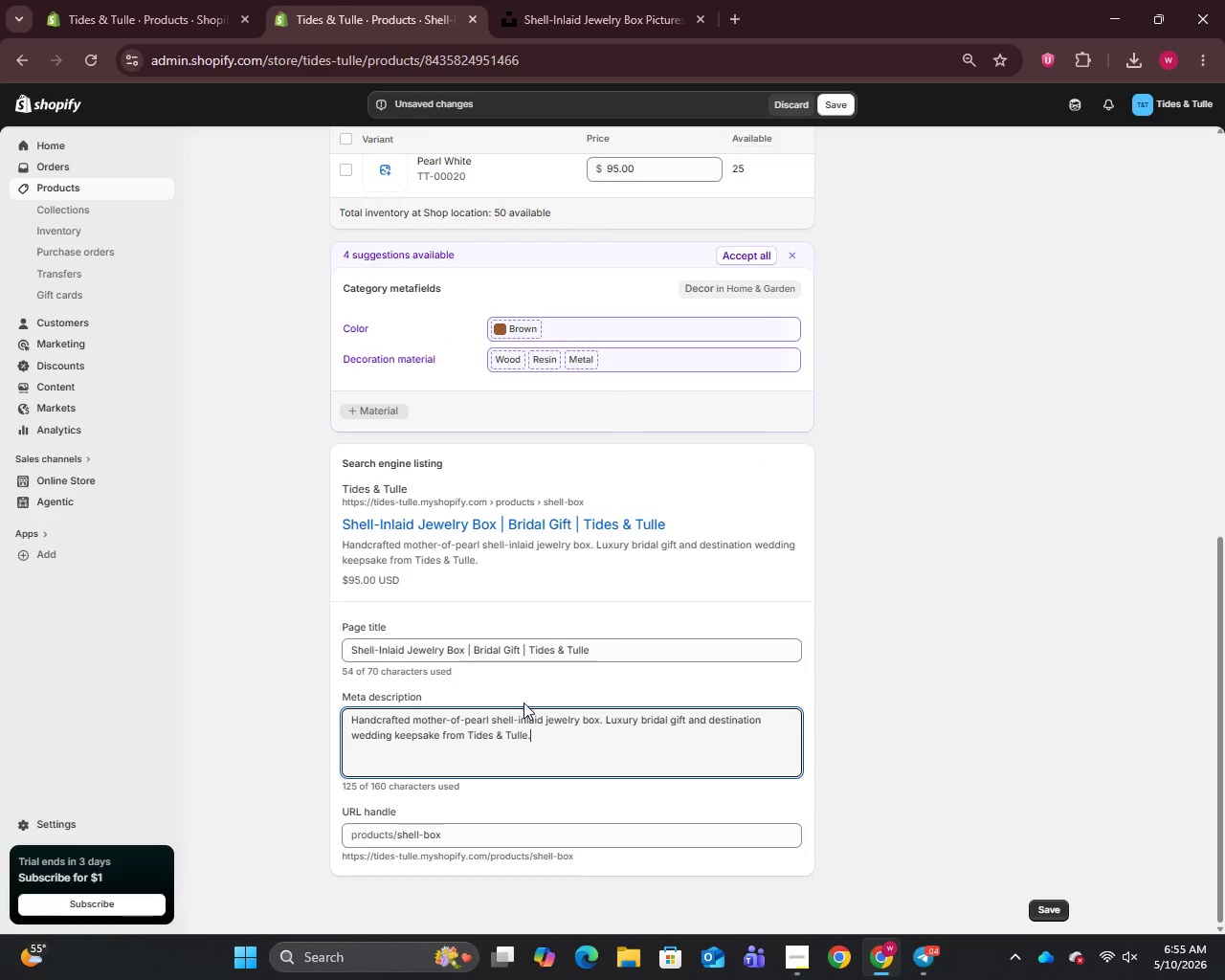 
scroll: coordinate [523, 702], scroll_direction: up, amount: 12.0
 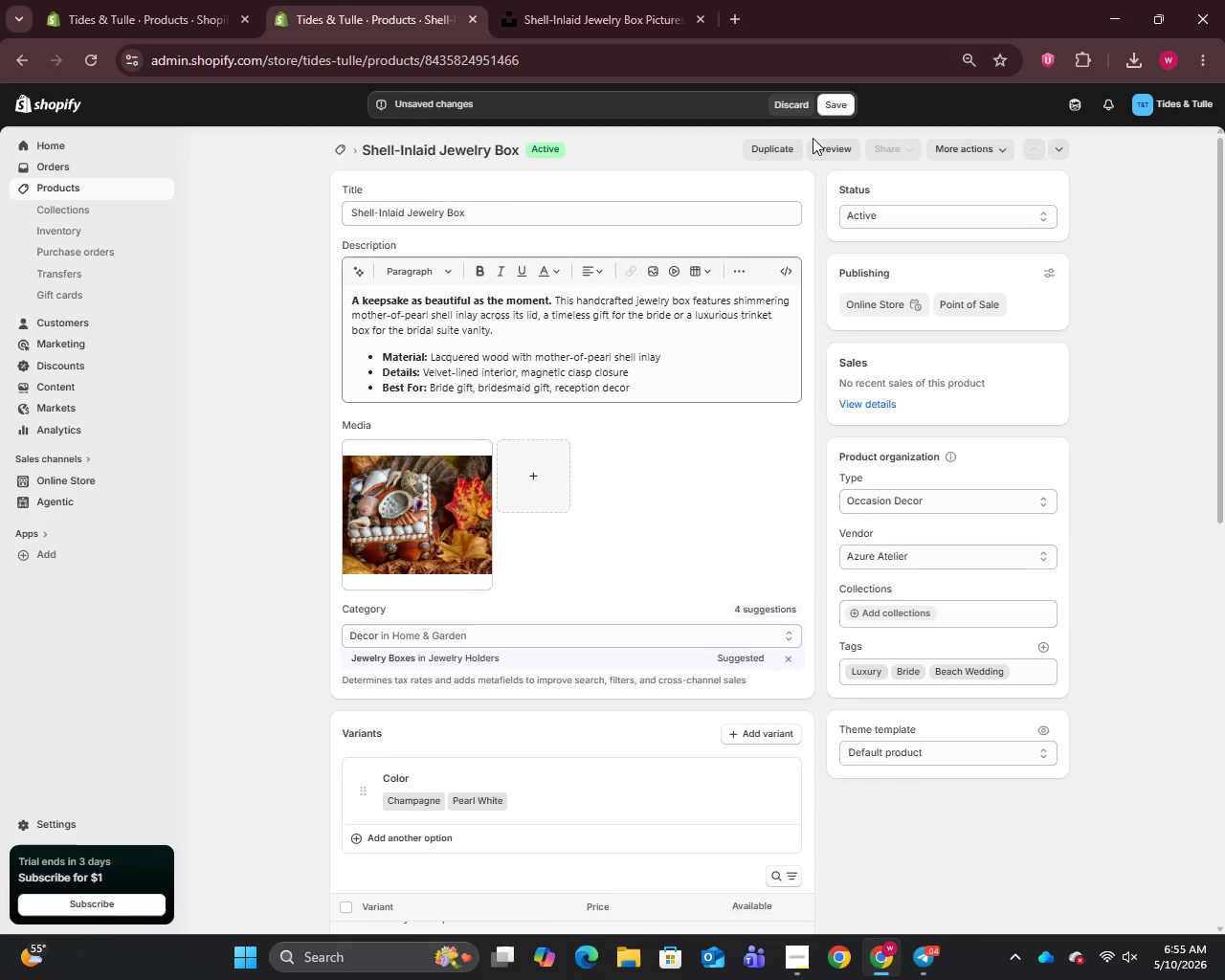 
scroll: coordinate [617, 713], scroll_direction: down, amount: 16.0
 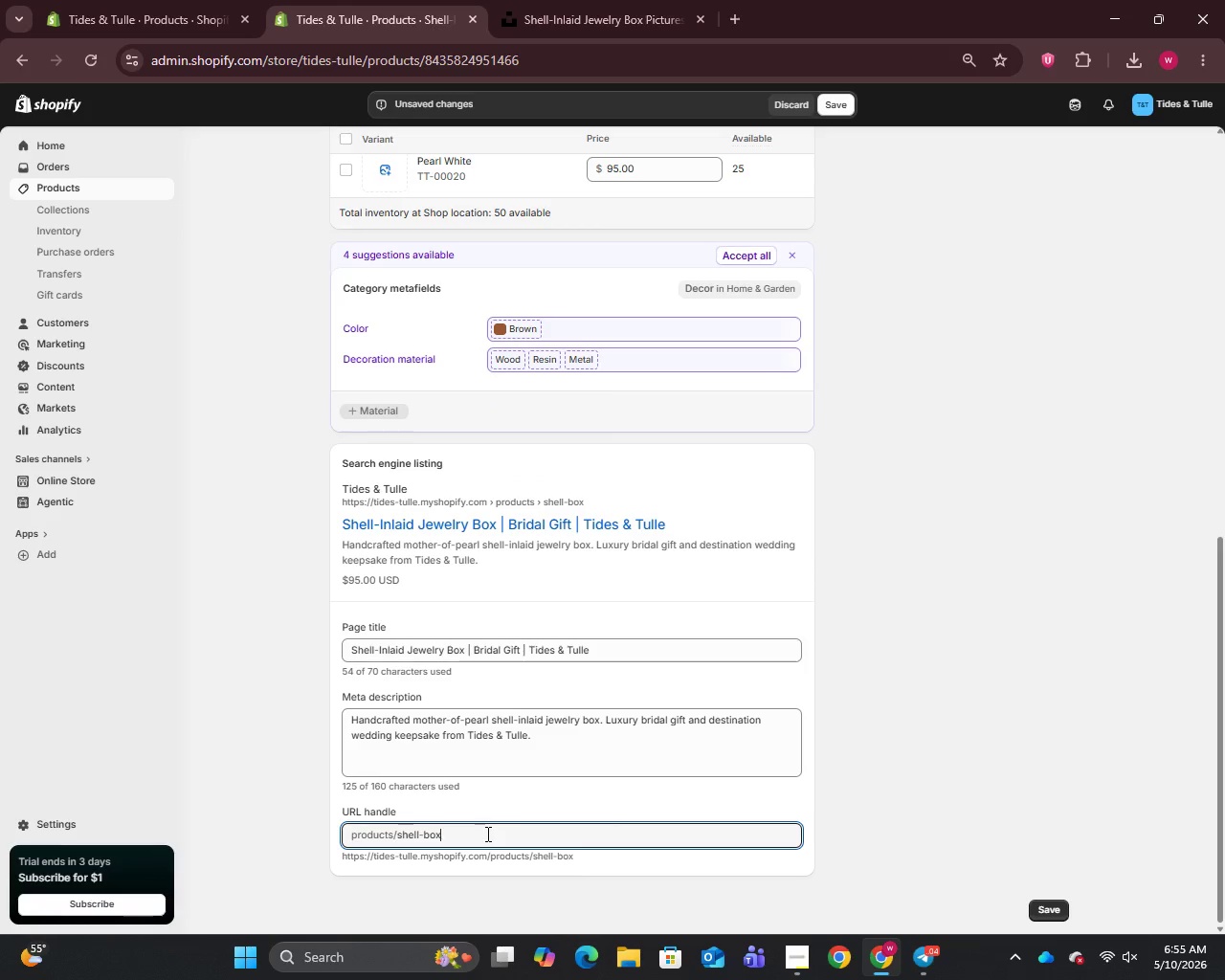 
wait(5.43)
 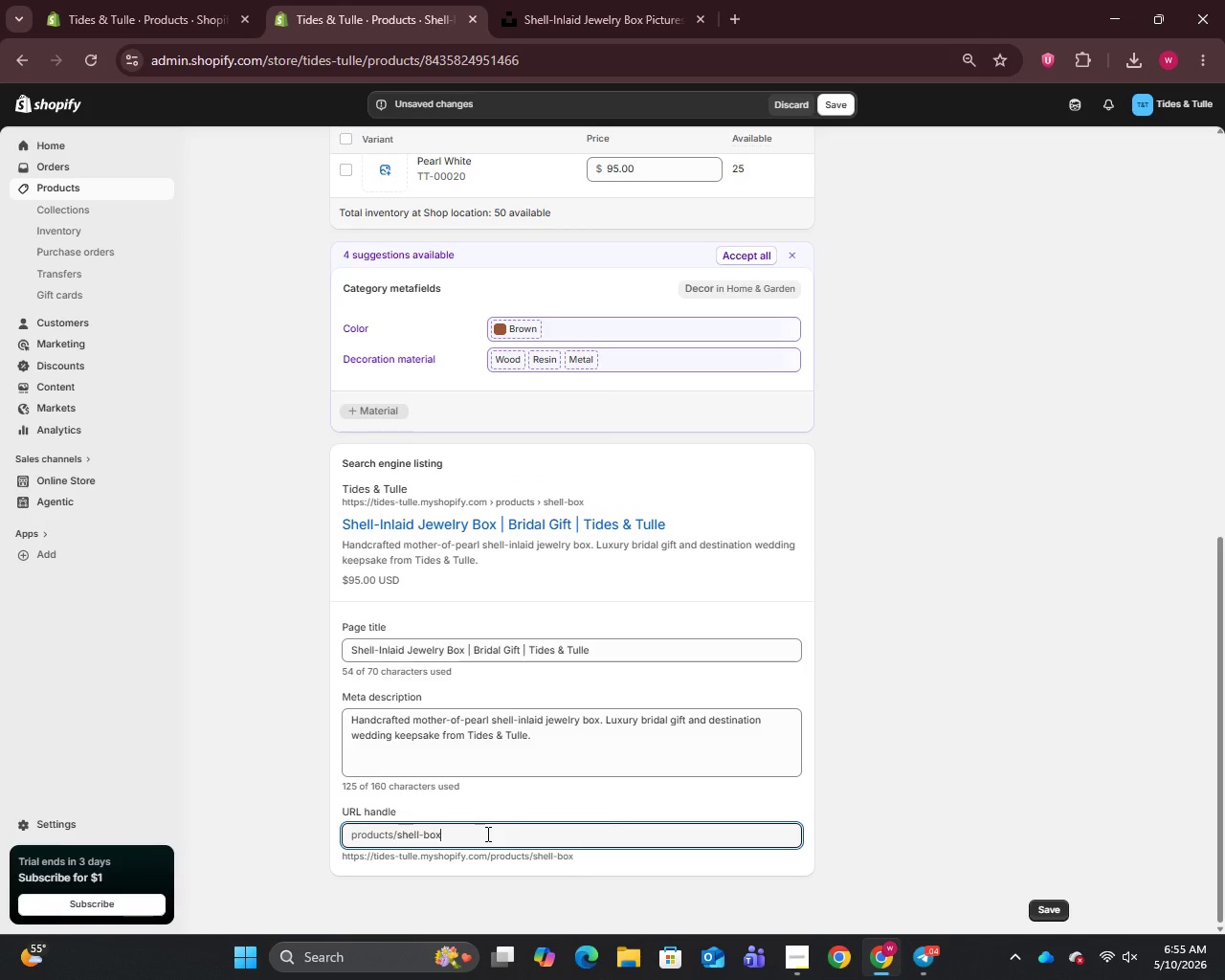 
left_click([422, 834])
 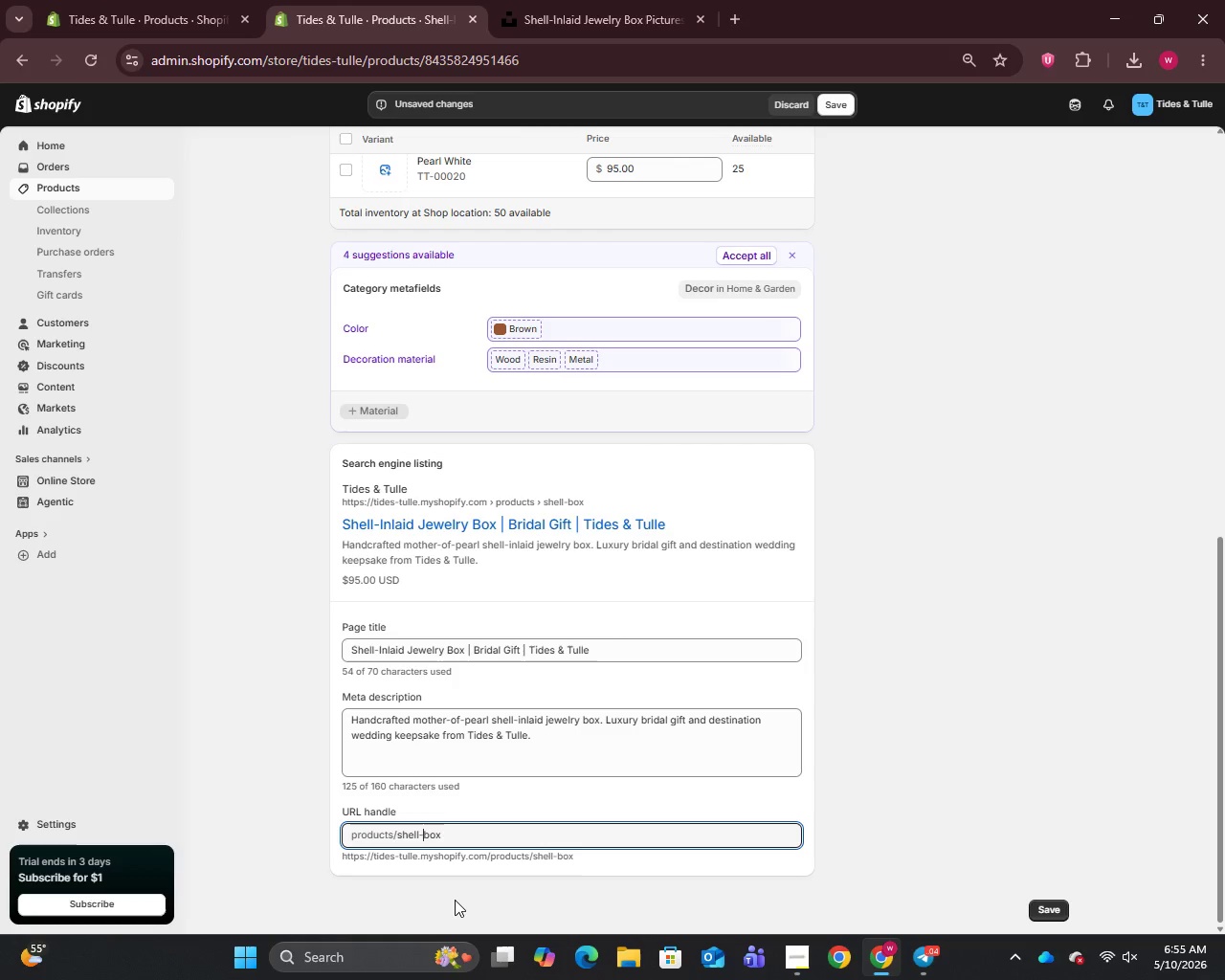 
type(inlaid-jewelry-)
 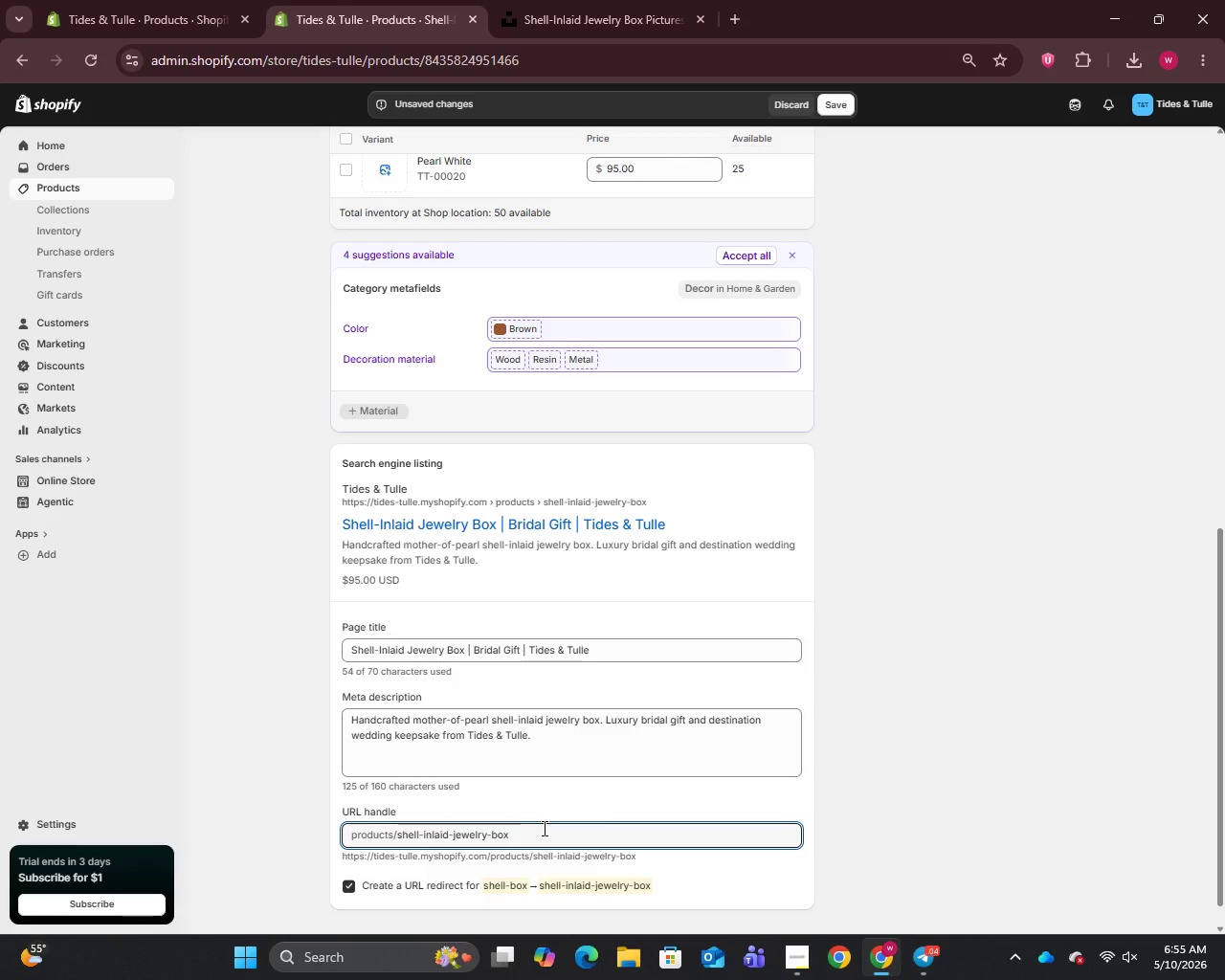 
type(-destination)
 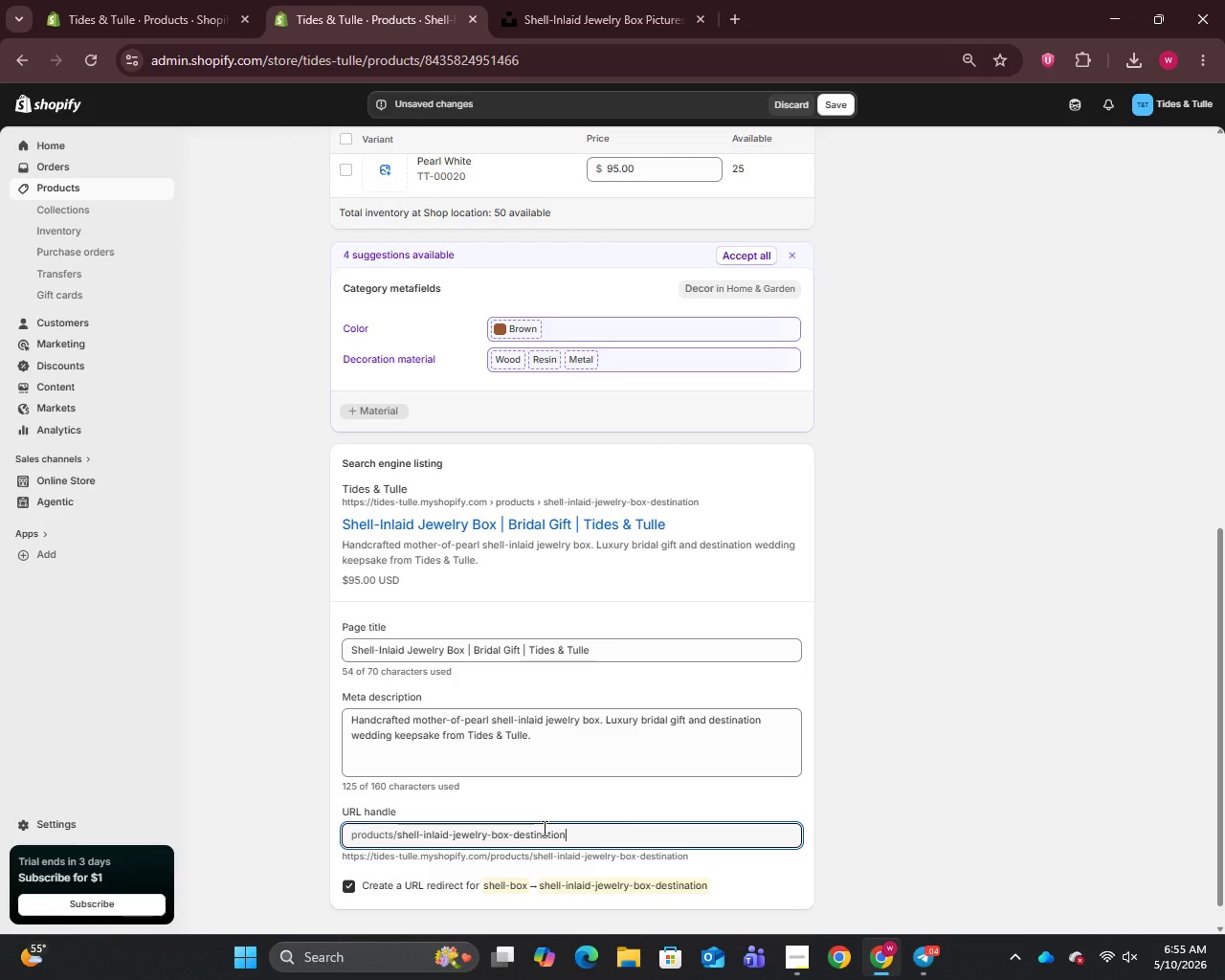 
type(-wedding)
 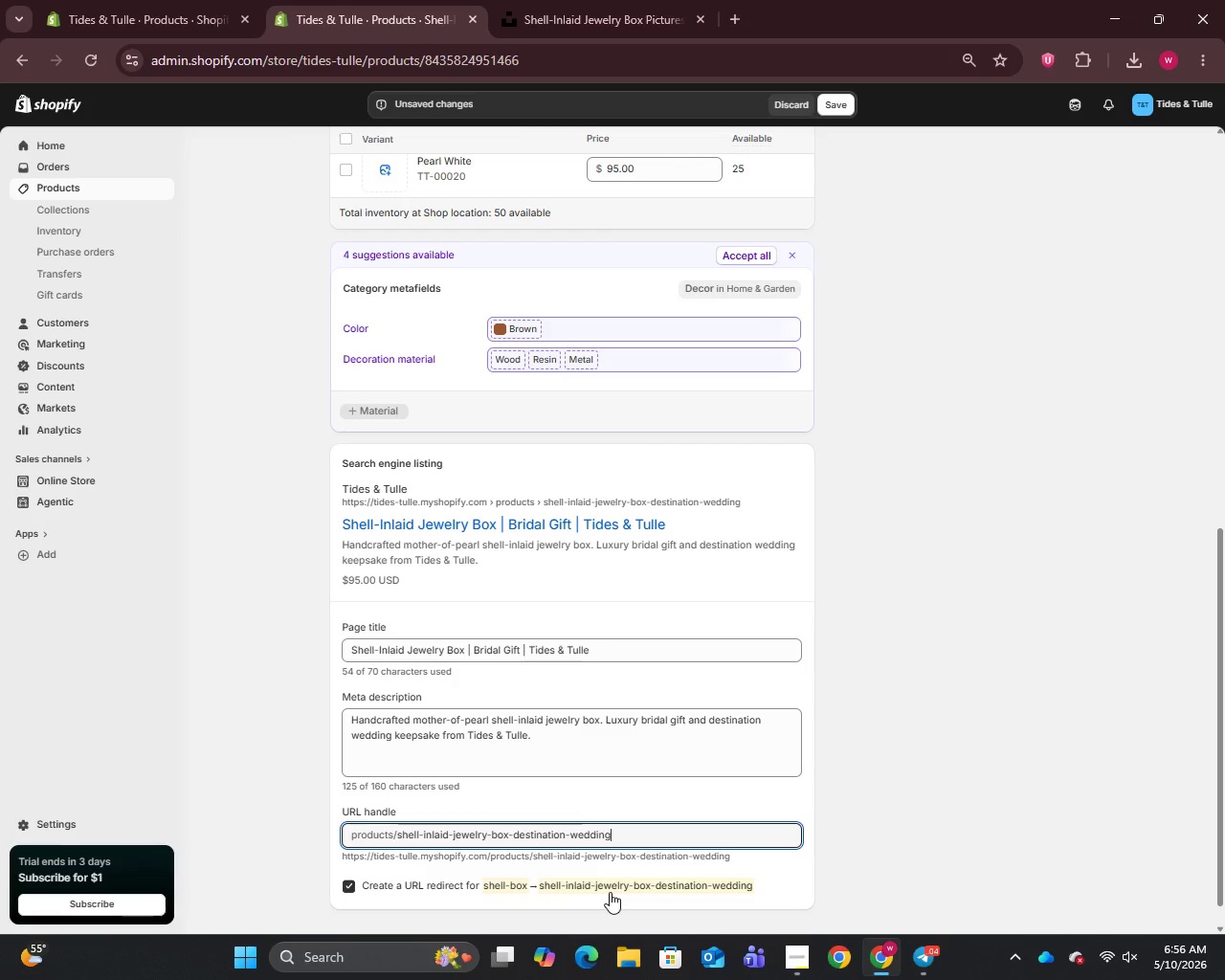 
scroll: coordinate [627, 861], scroll_direction: up, amount: 23.0
 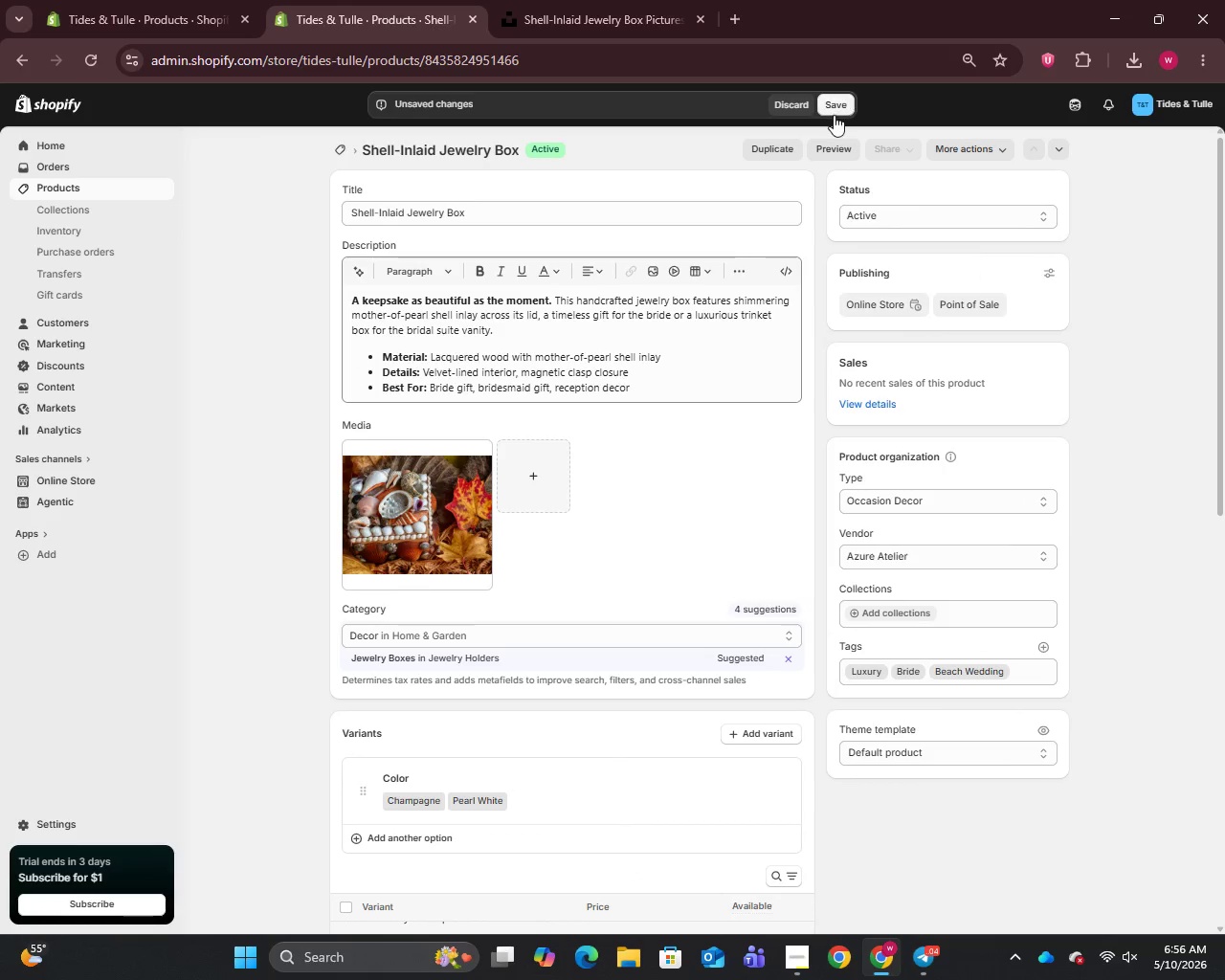 
left_click([835, 105])
 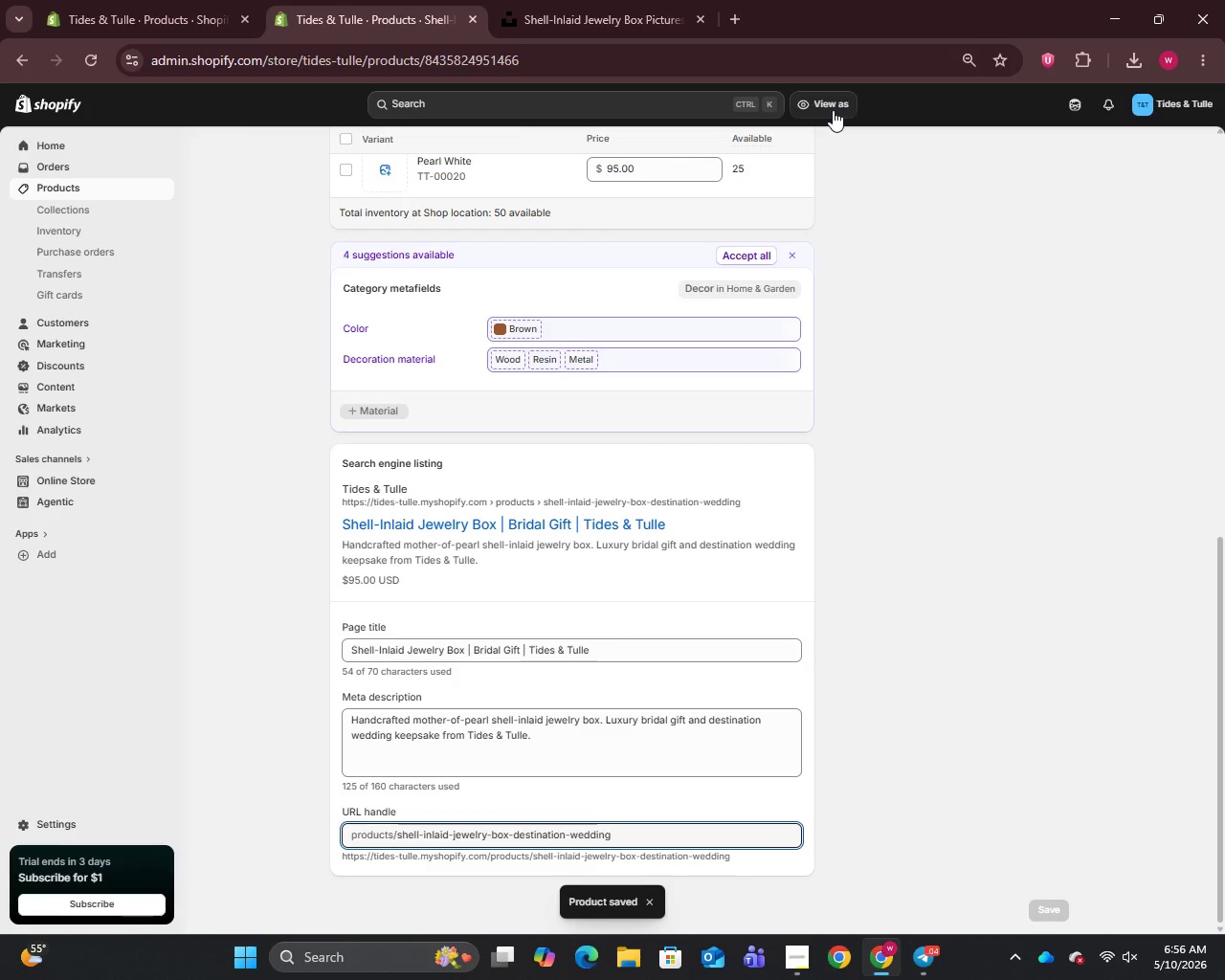 
wait(12.61)
 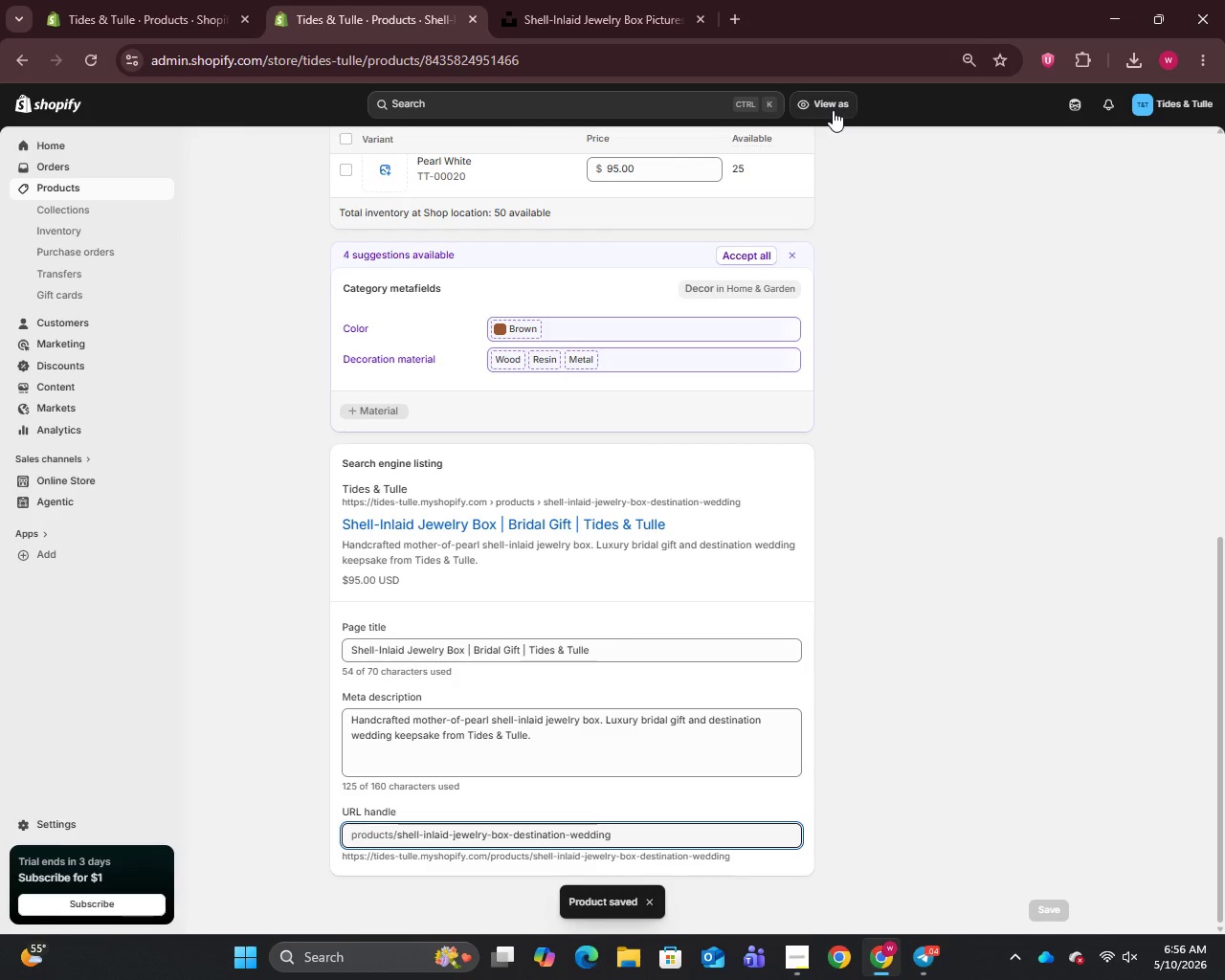 
left_click([54, 211])
 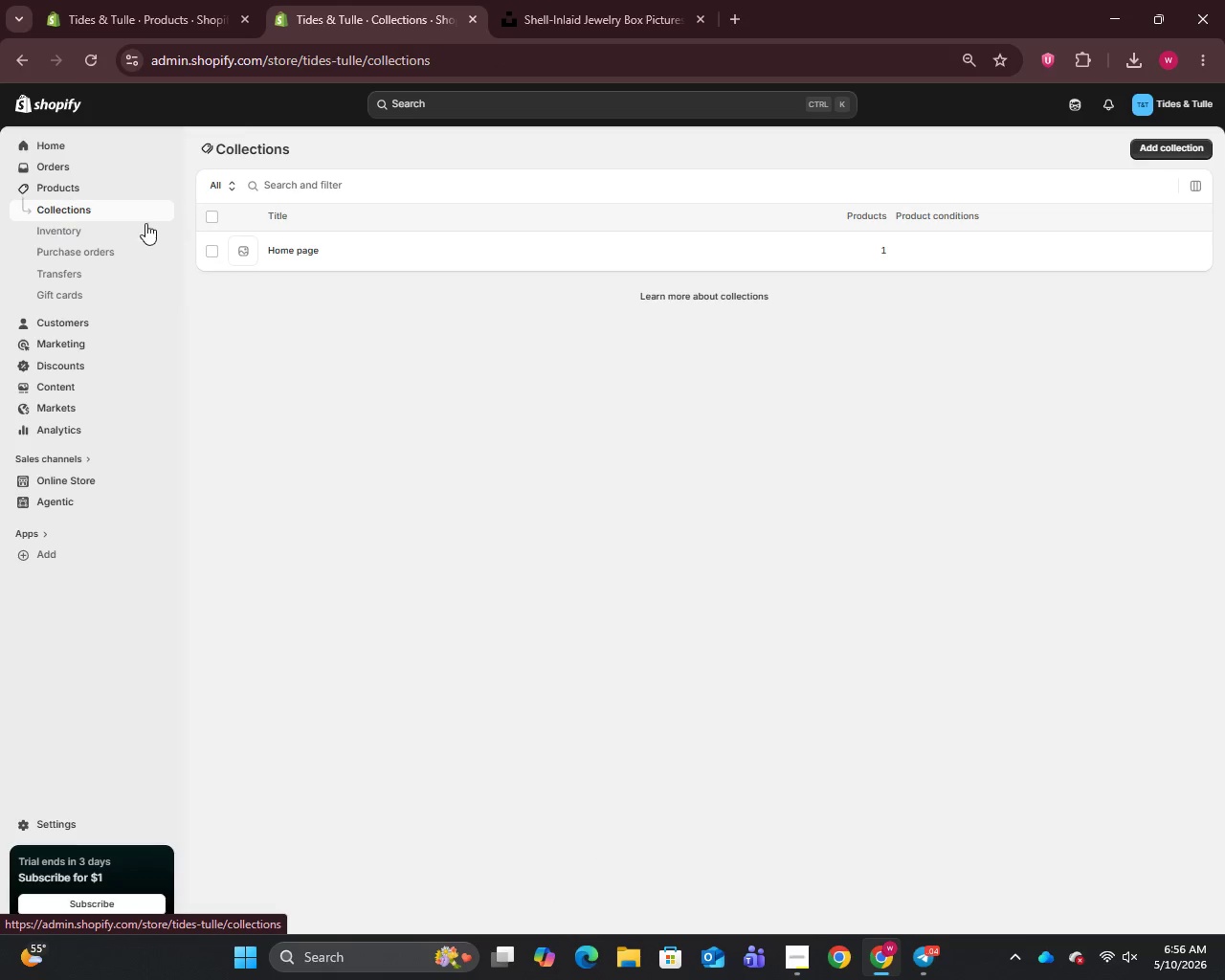 
left_click([209, 254])
 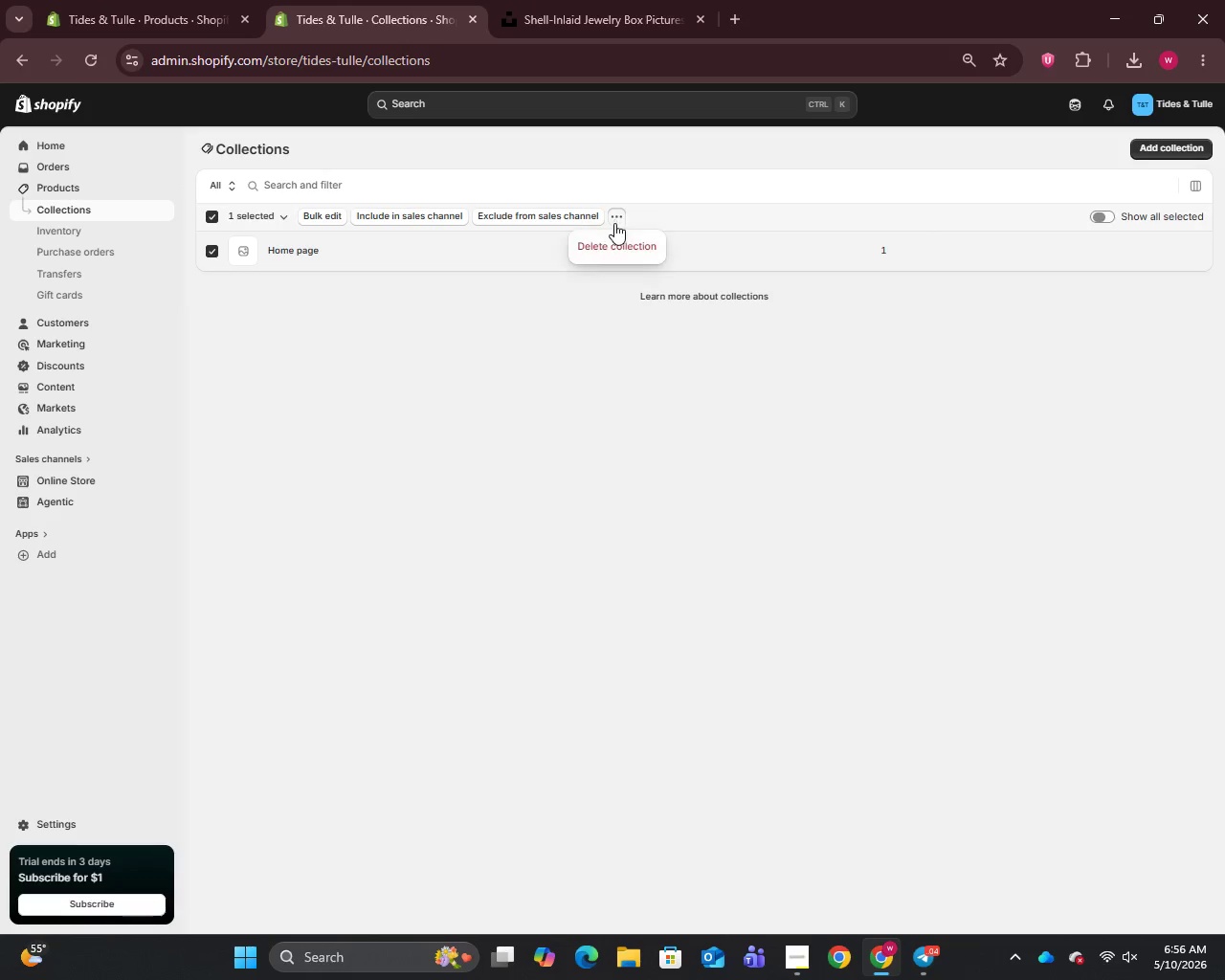 
left_click([612, 250])
 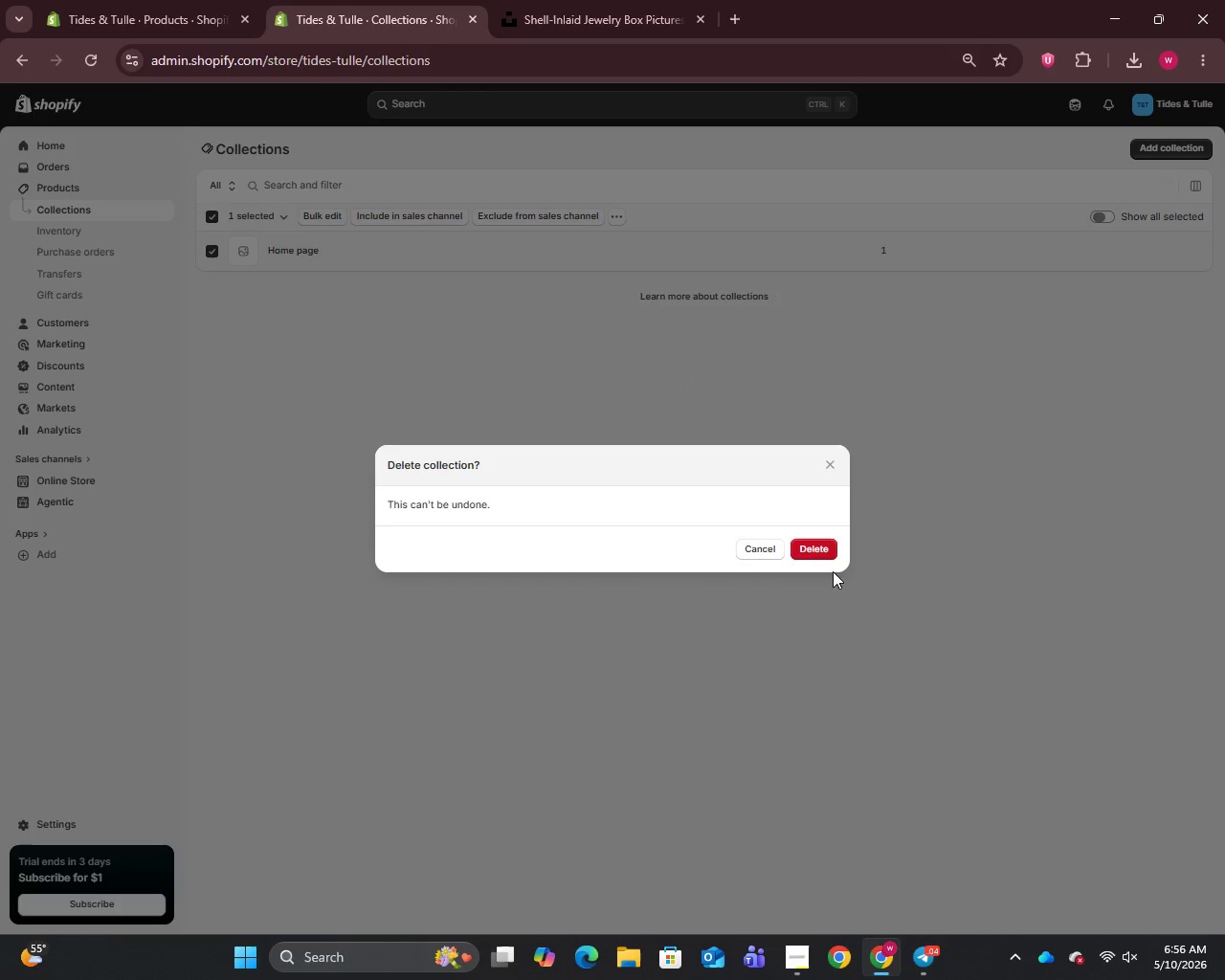 
left_click([824, 557])
 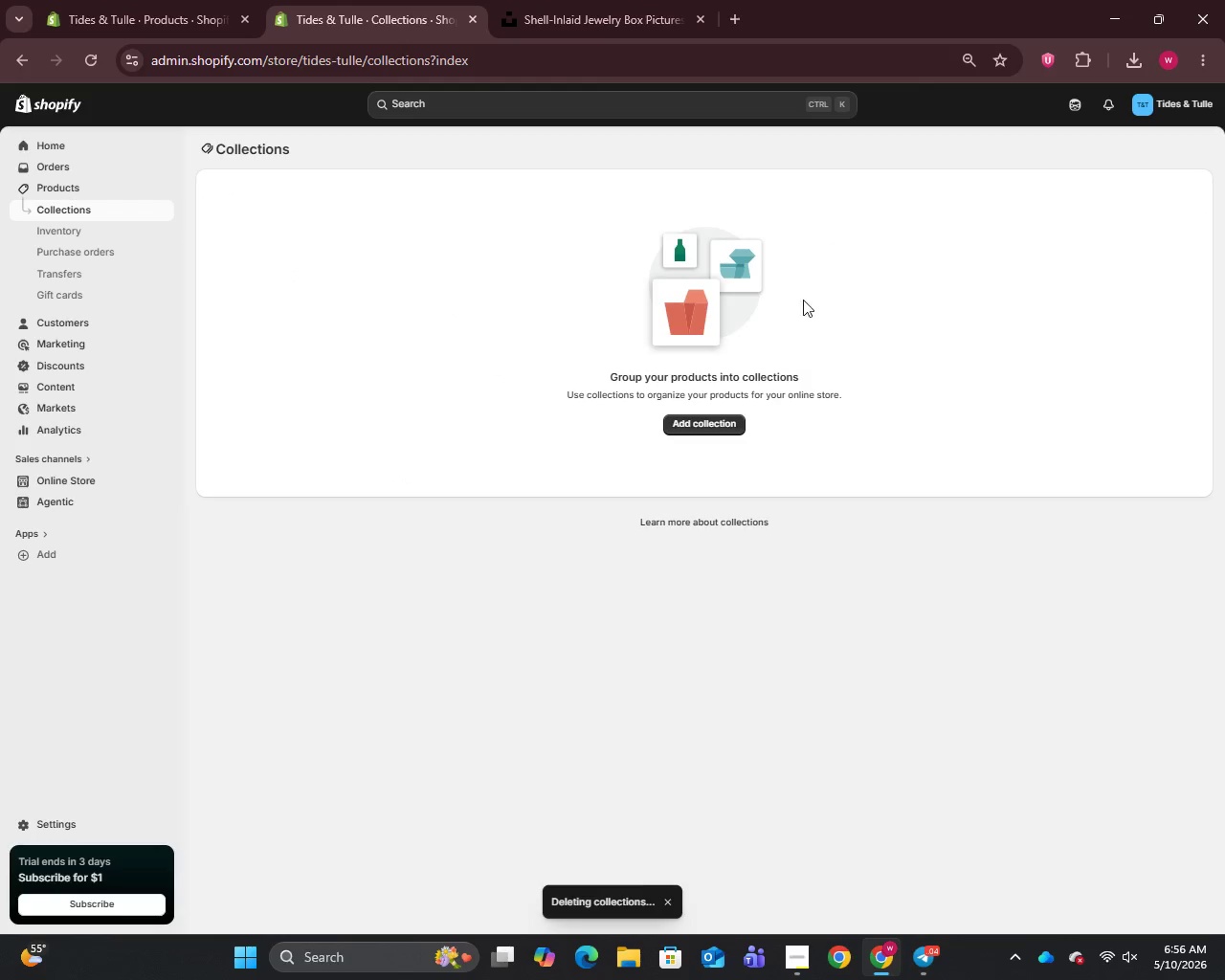 
left_click([701, 424])
 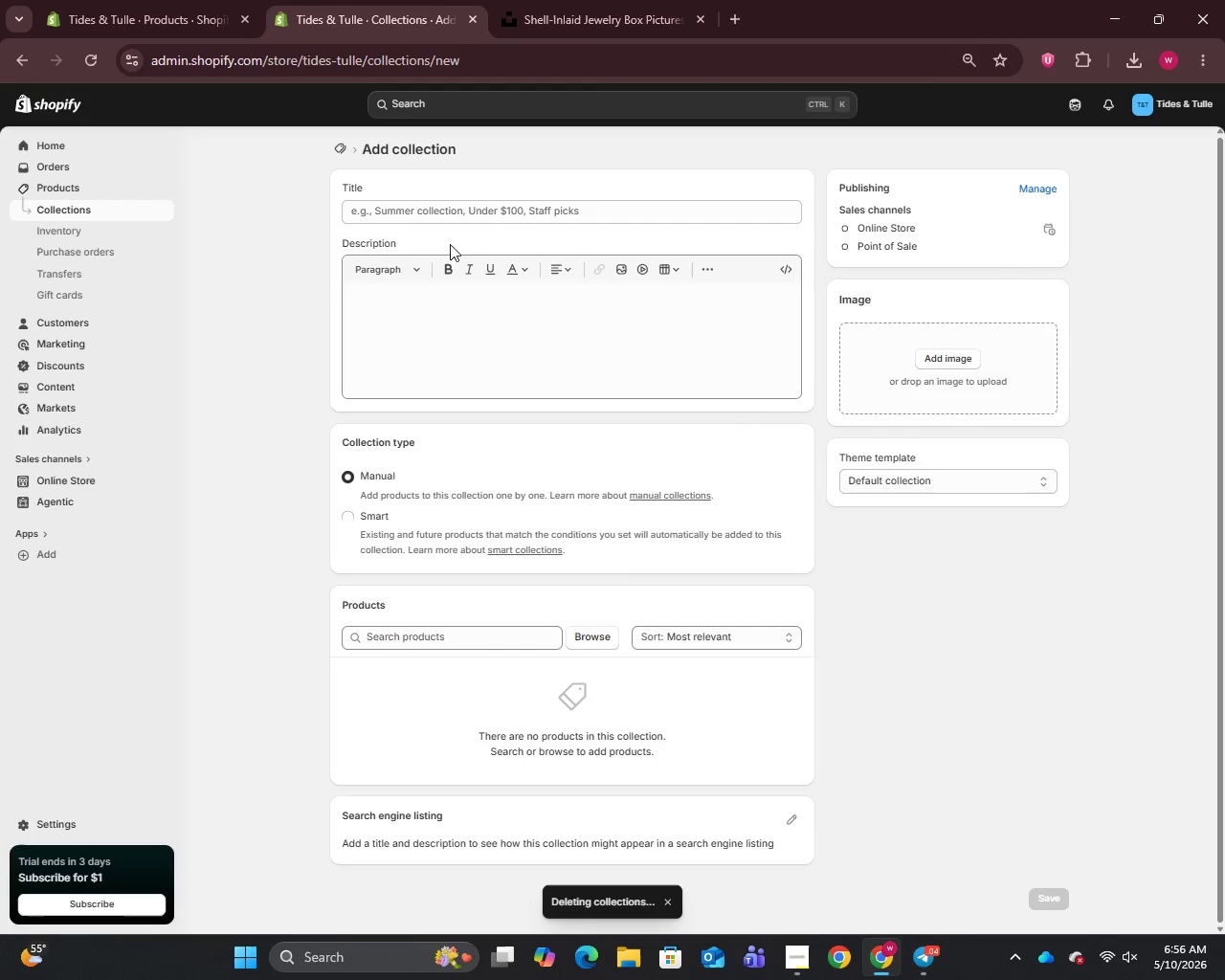 
left_click([418, 220])
 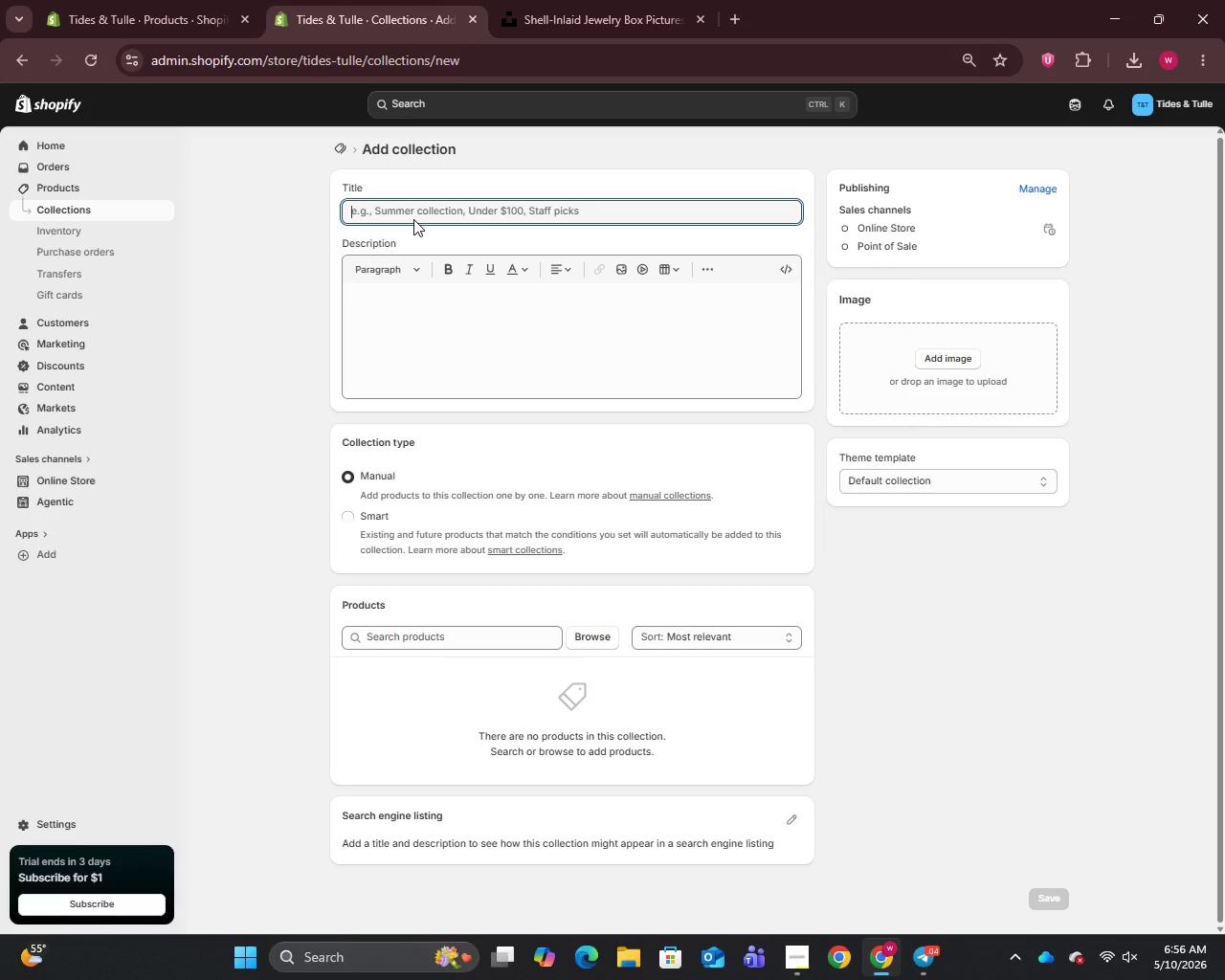 
wait(31.28)
 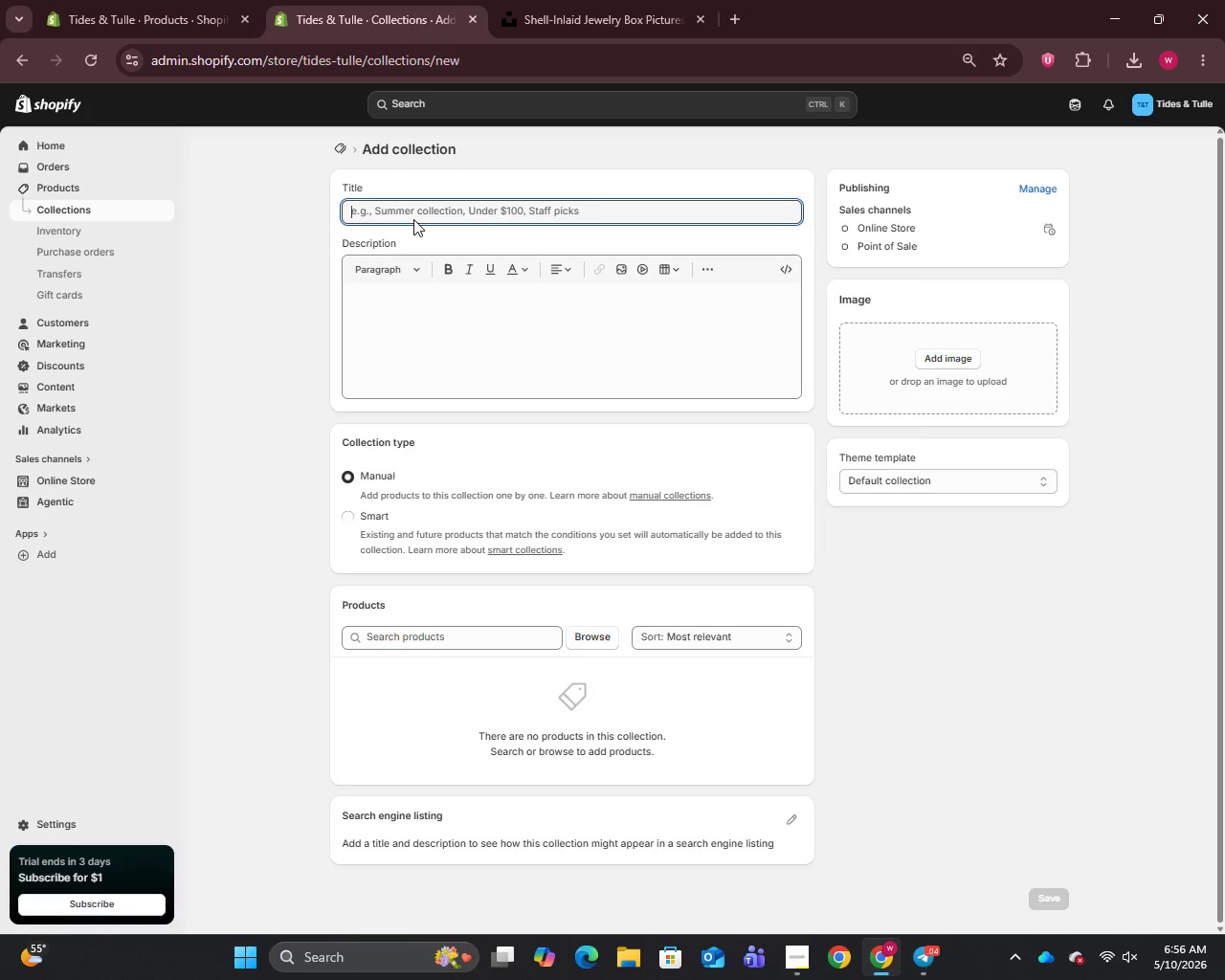 
type(Welcome Kits)
 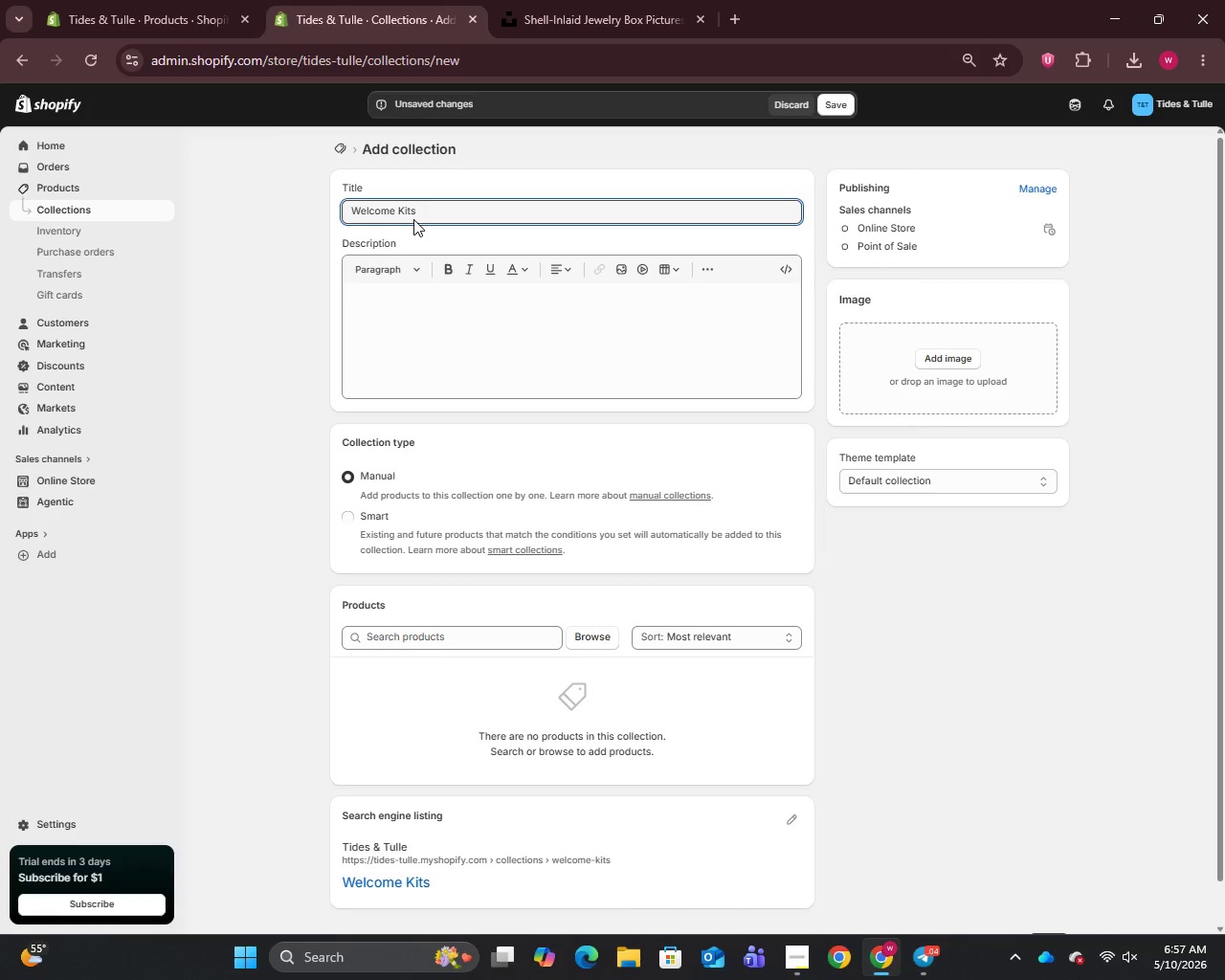 
key(Control+A)
 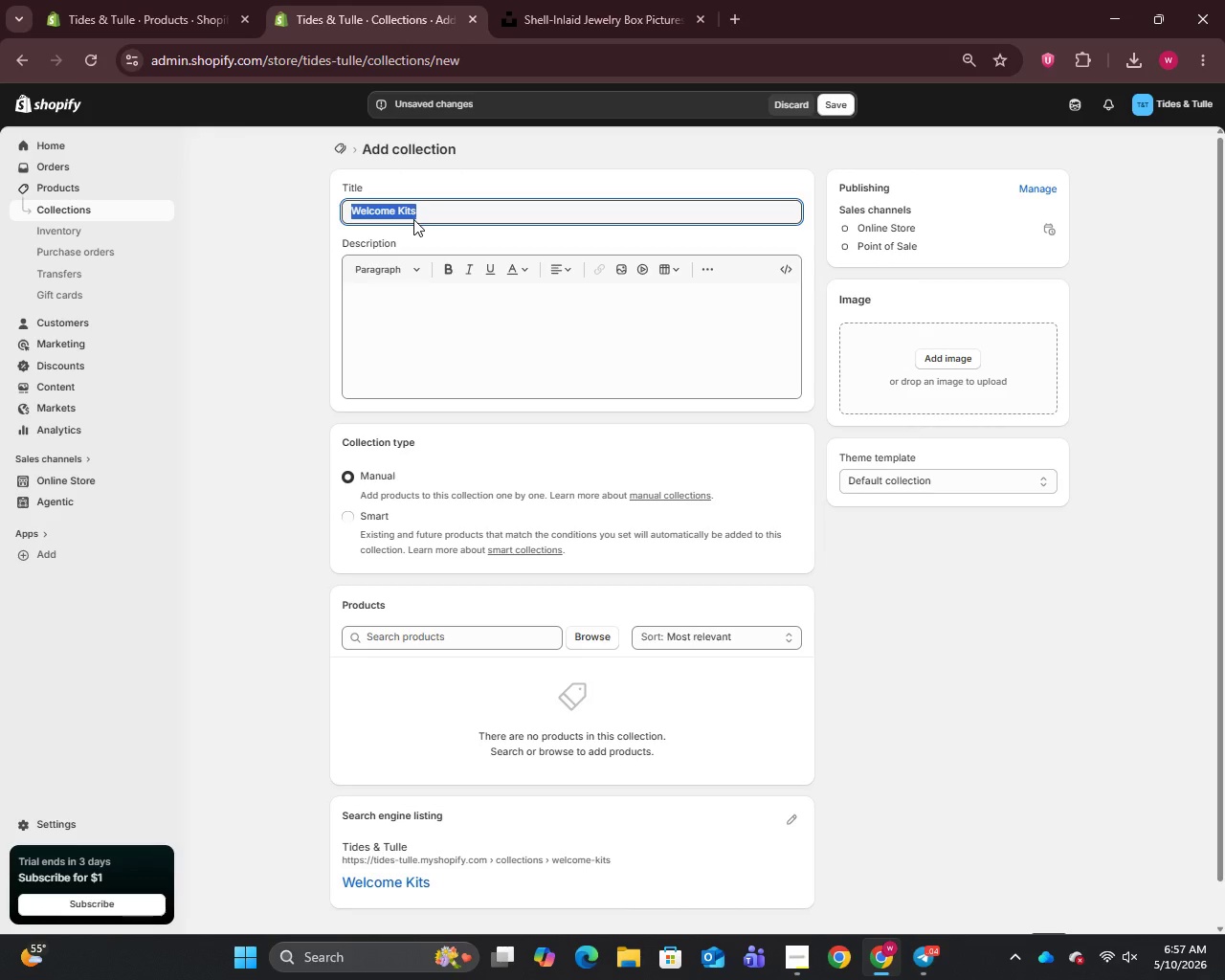 
key(Control+C)
 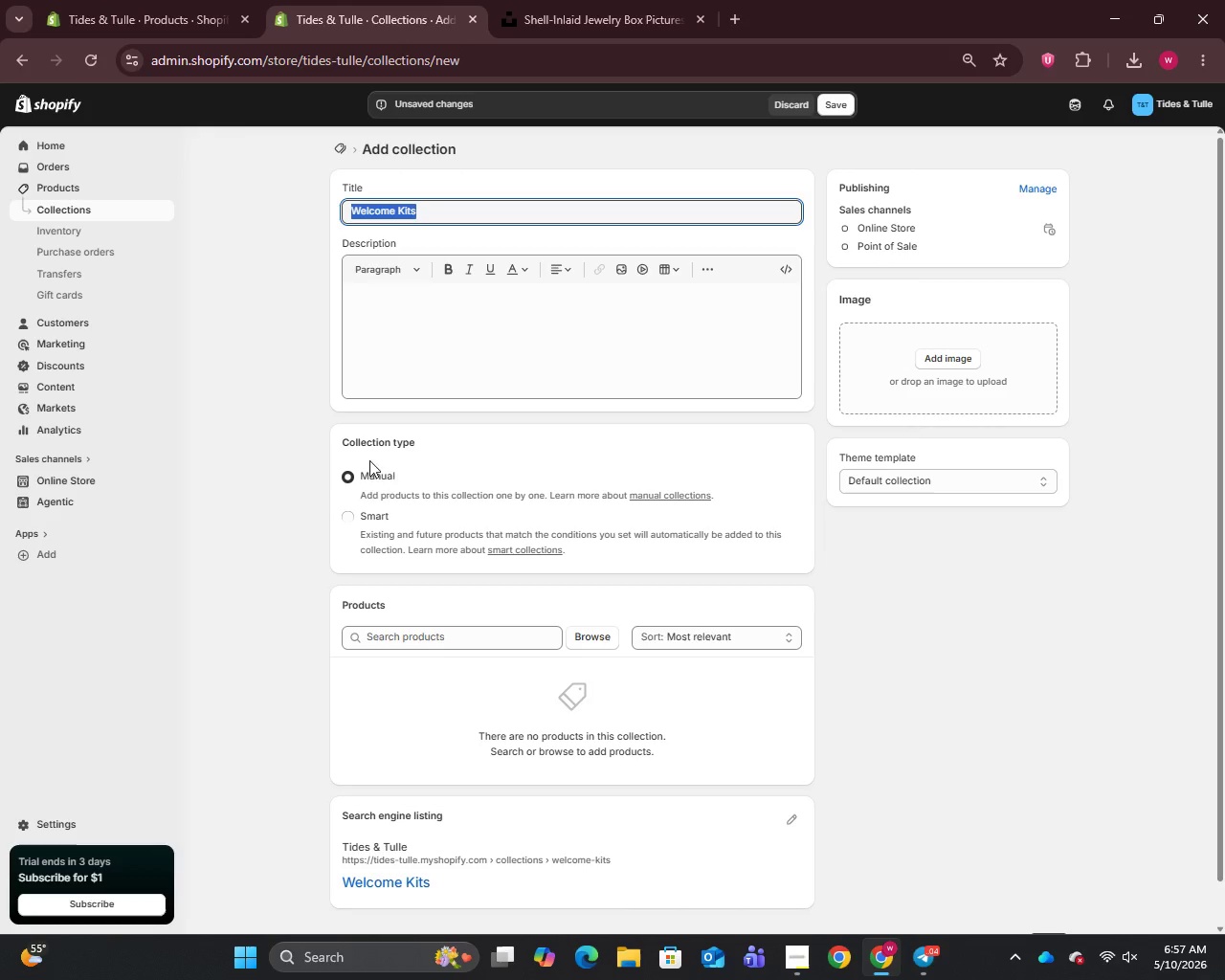 
left_click([351, 521])
 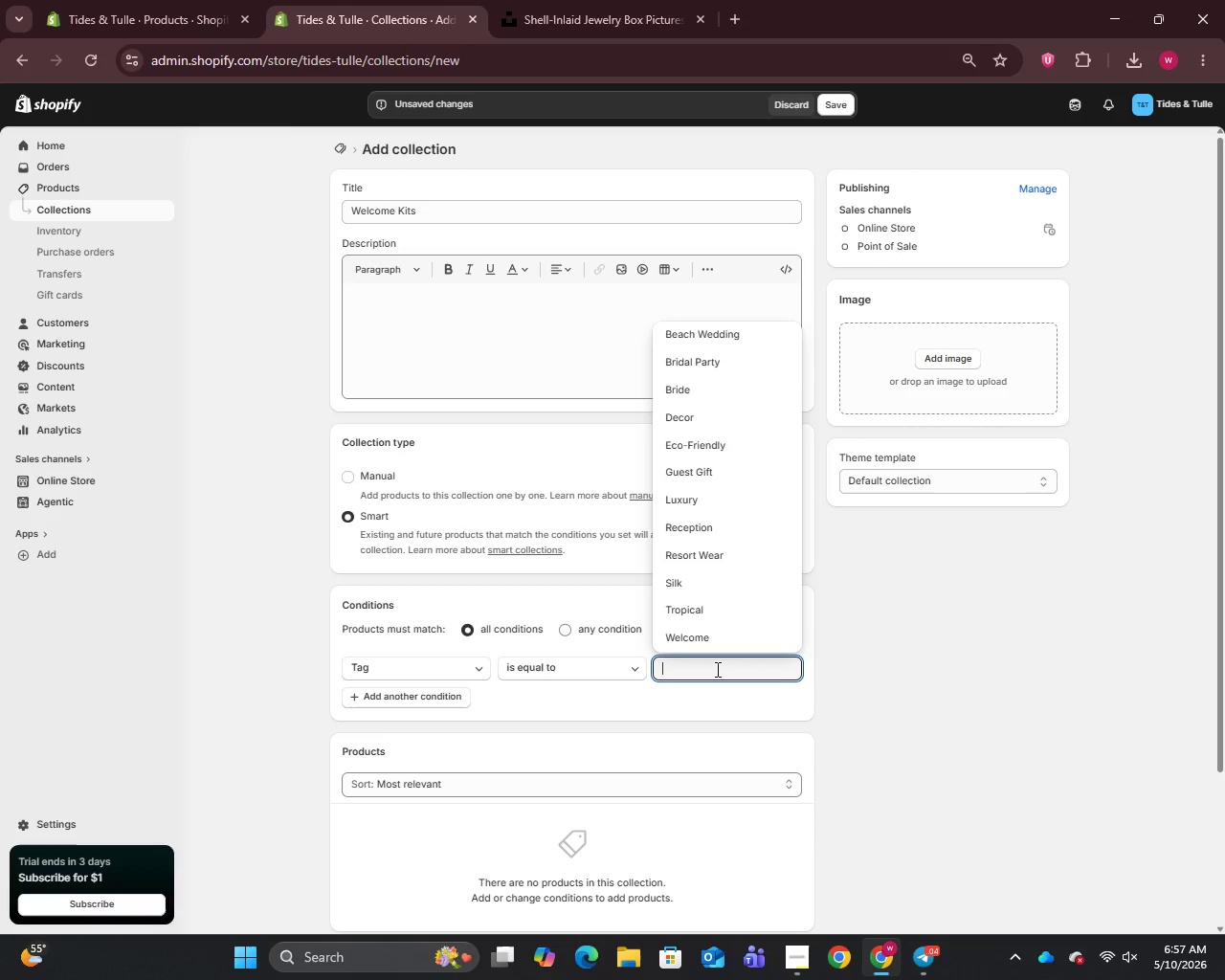 
key(Control+V)
 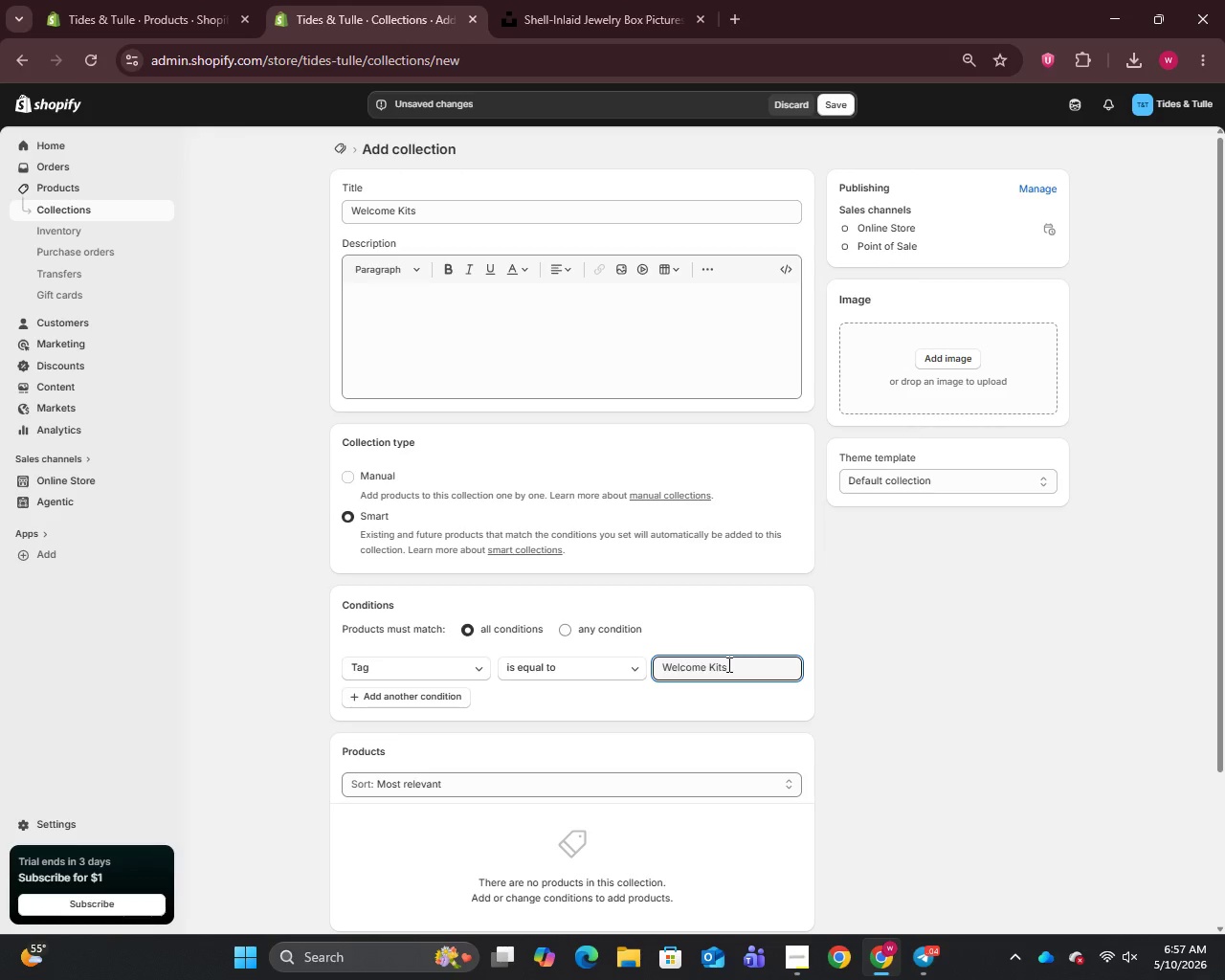 
wait(5.06)
 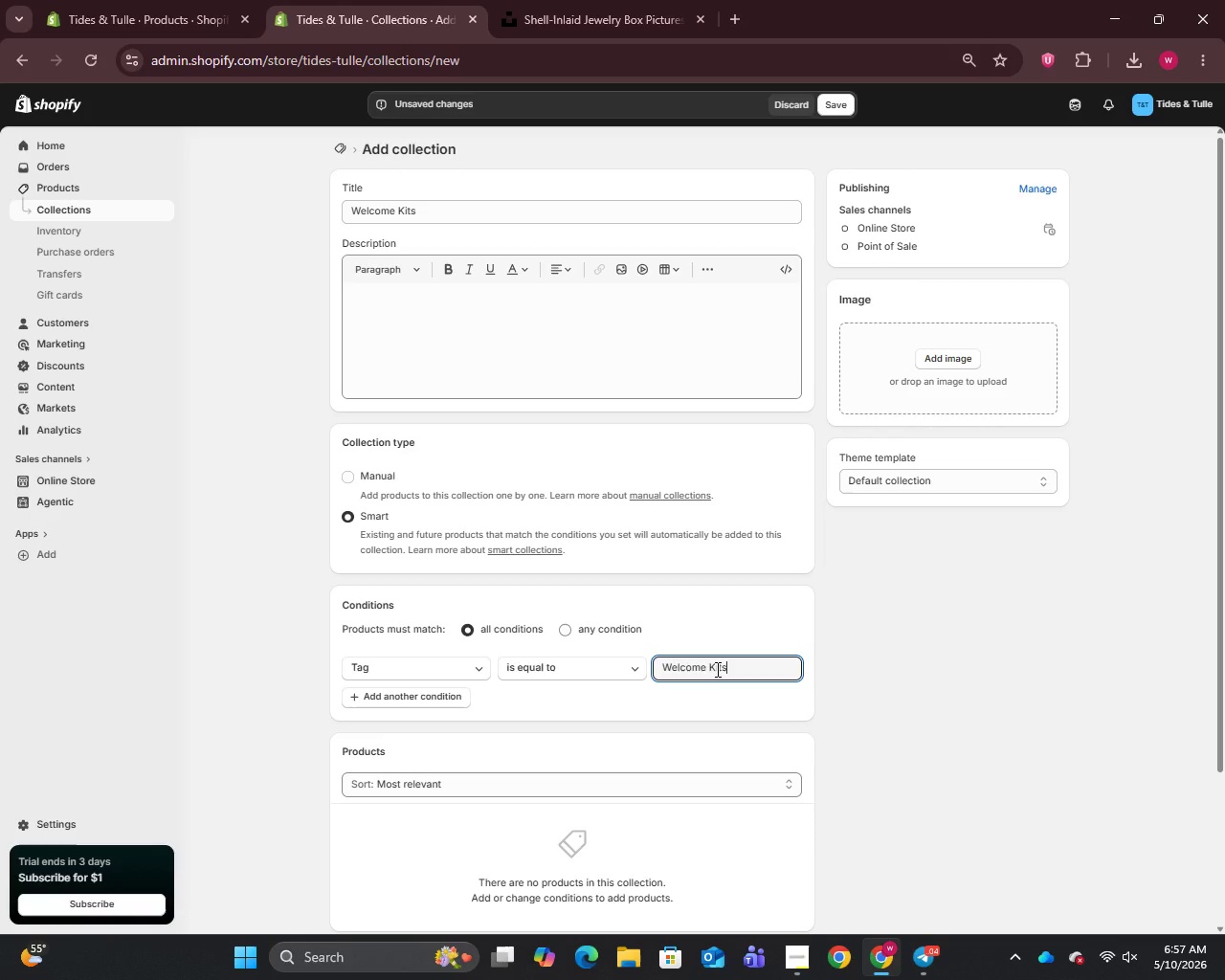 
left_click_drag(start_coordinate=[756, 674], to_coordinate=[605, 687])
 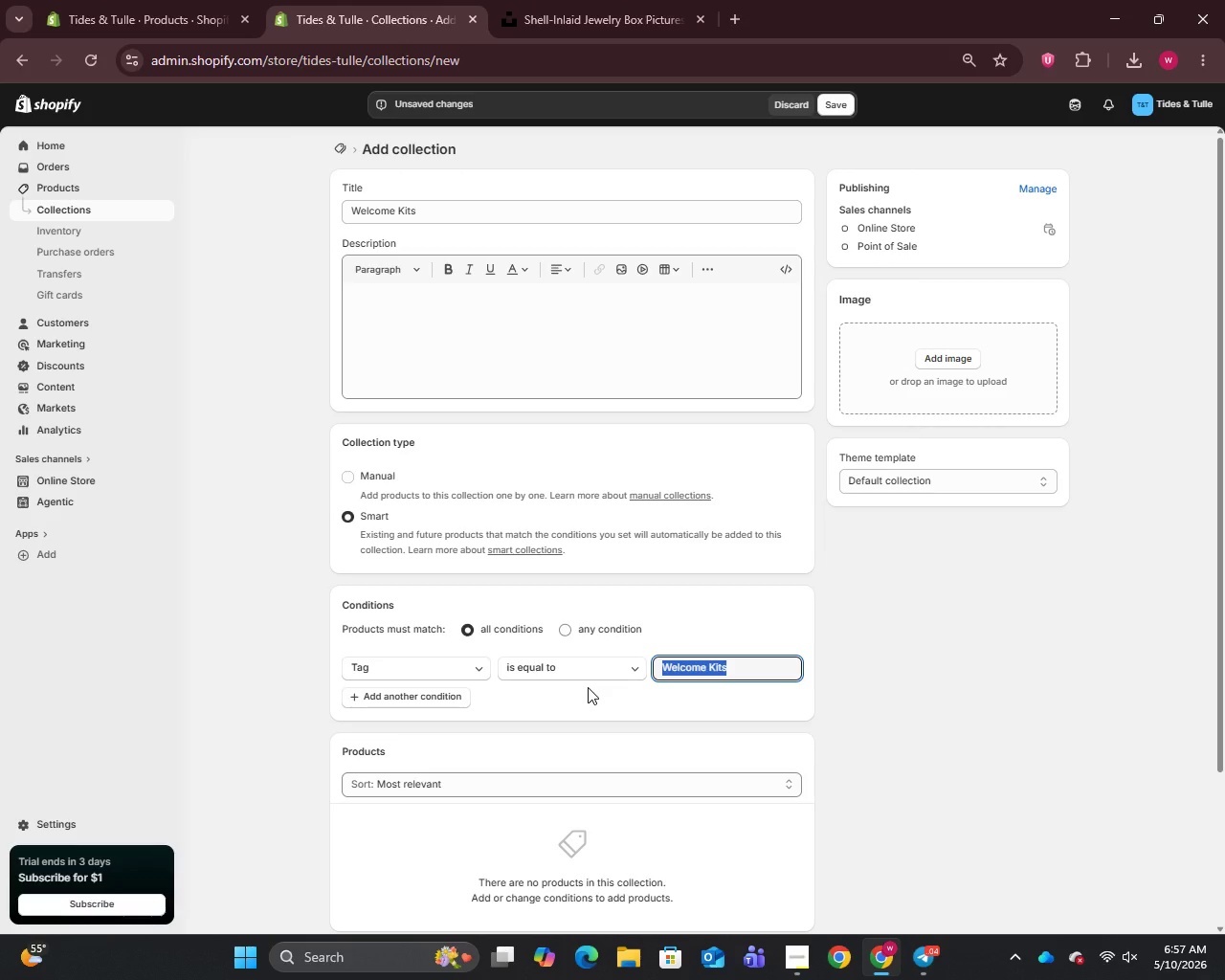 
key(Backspace)
 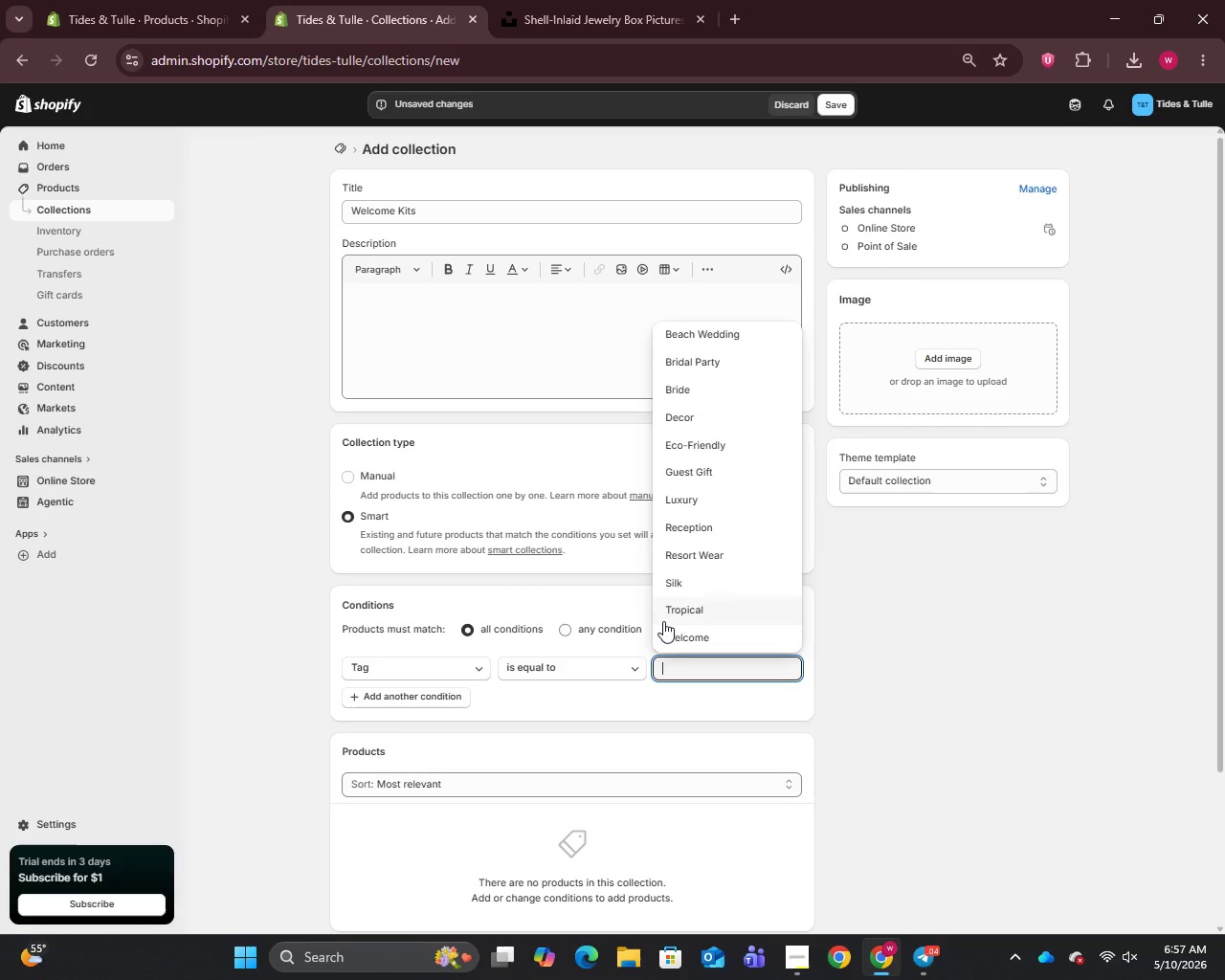 
wait(6.06)
 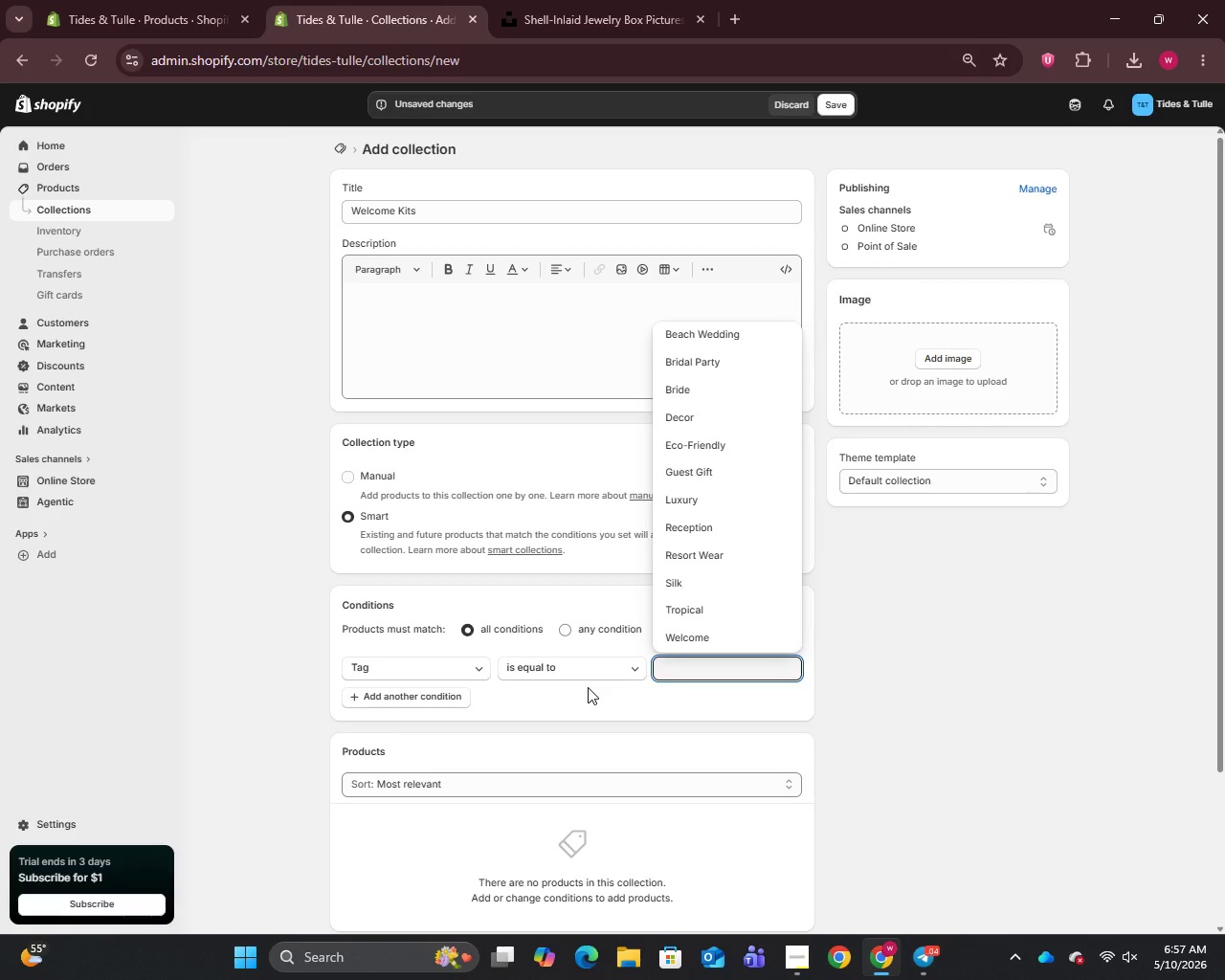 
scroll: coordinate [705, 483], scroll_direction: down, amount: 2.0
 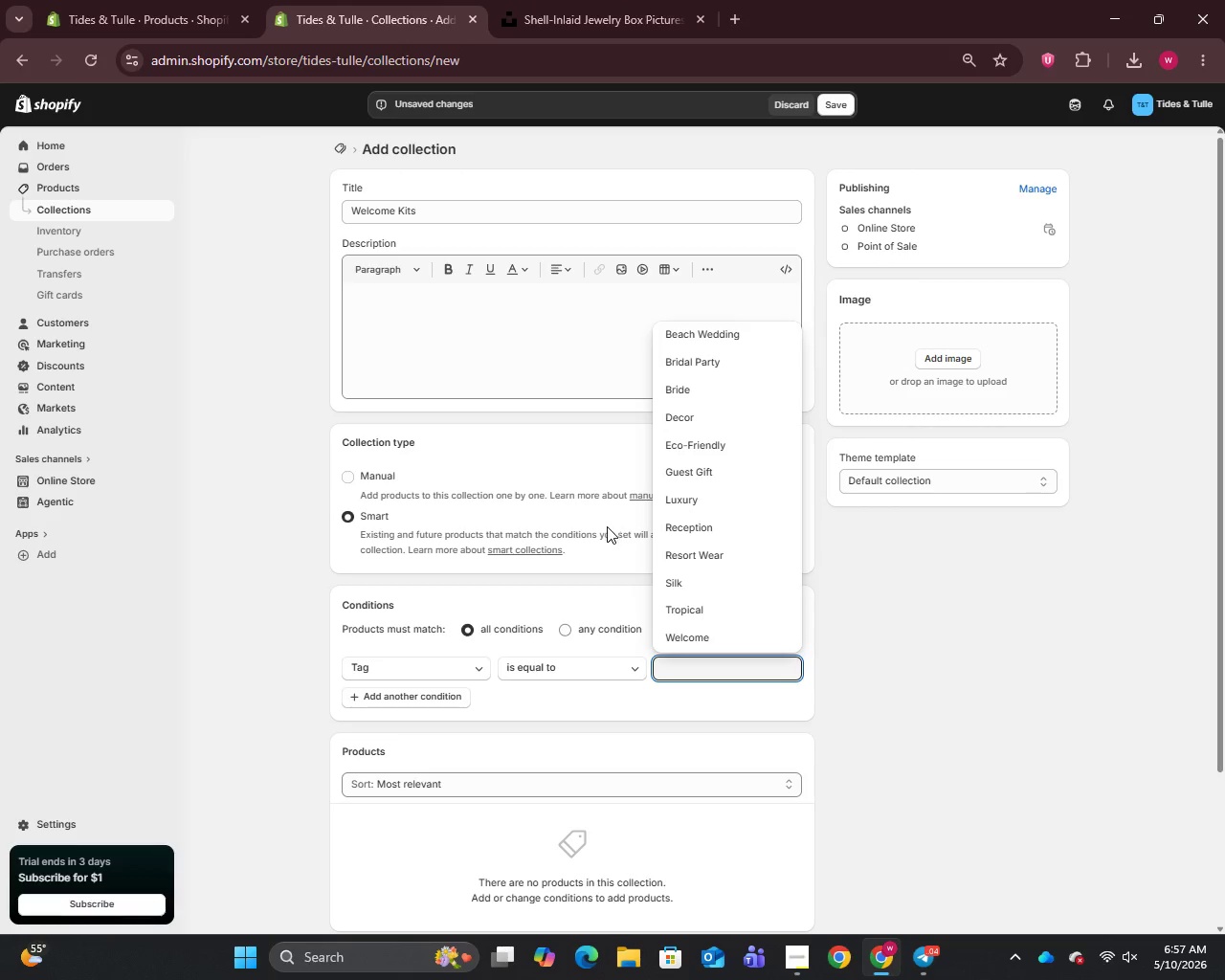 
wait(6.23)
 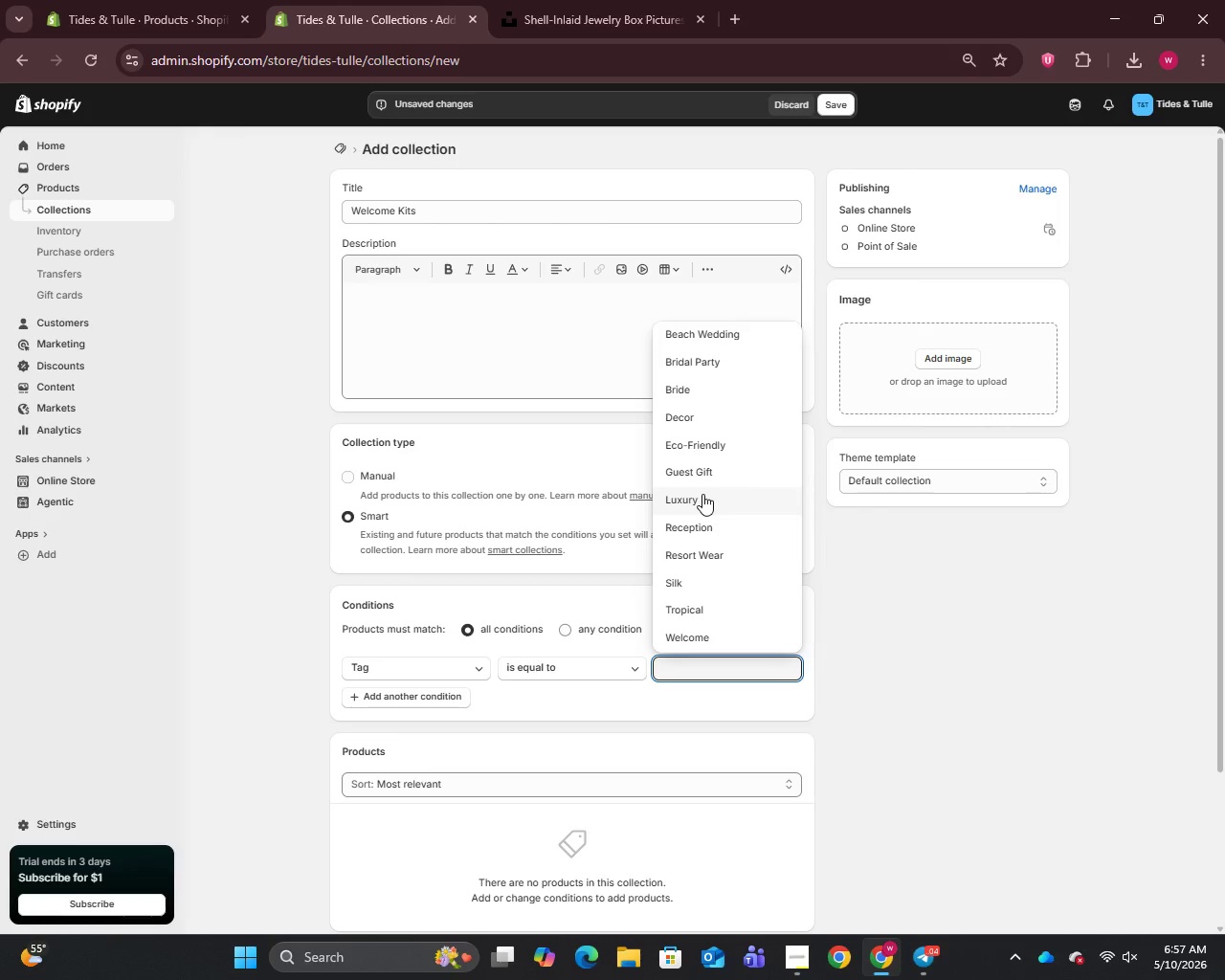 
left_click([431, 675])
 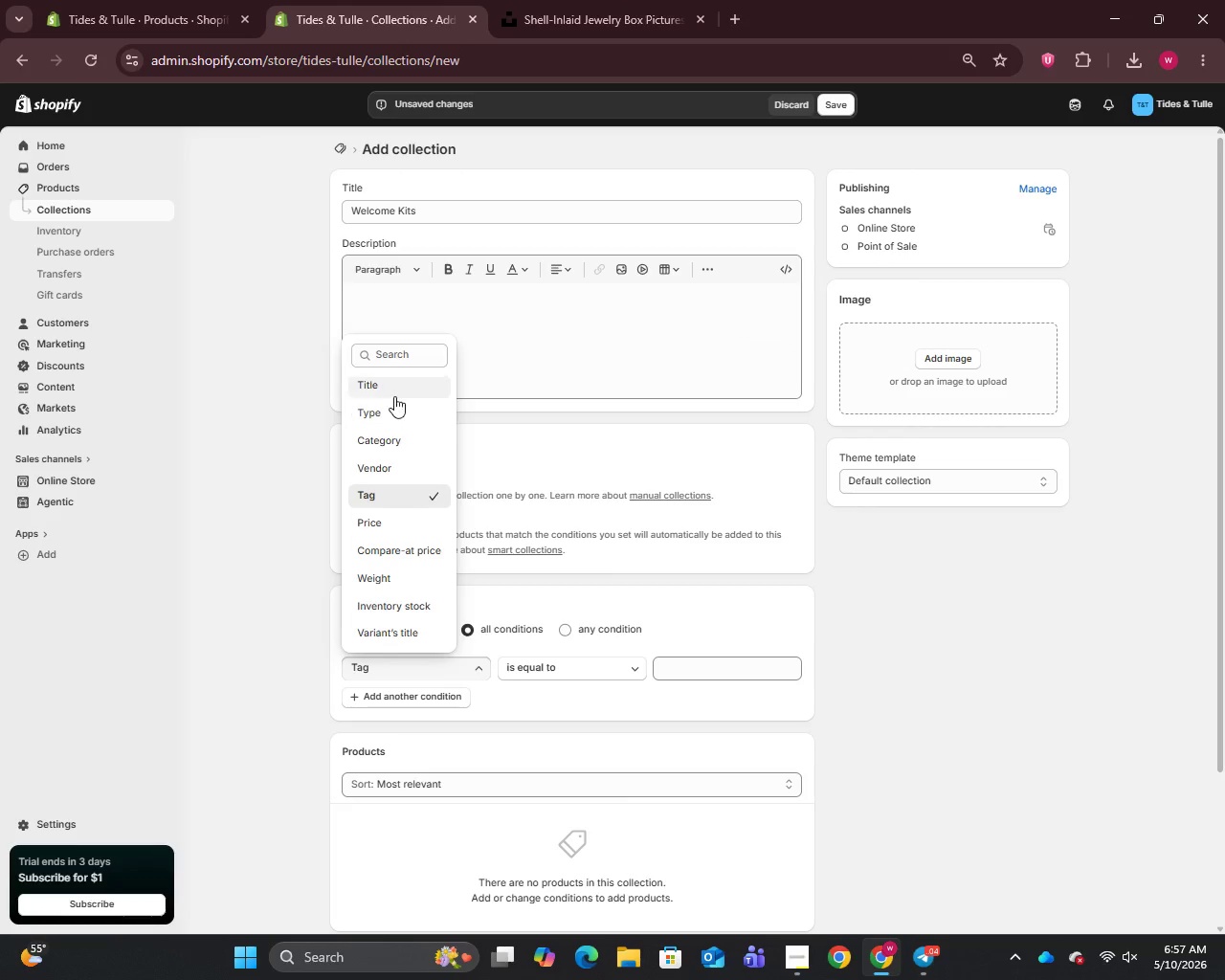 
left_click([387, 418])
 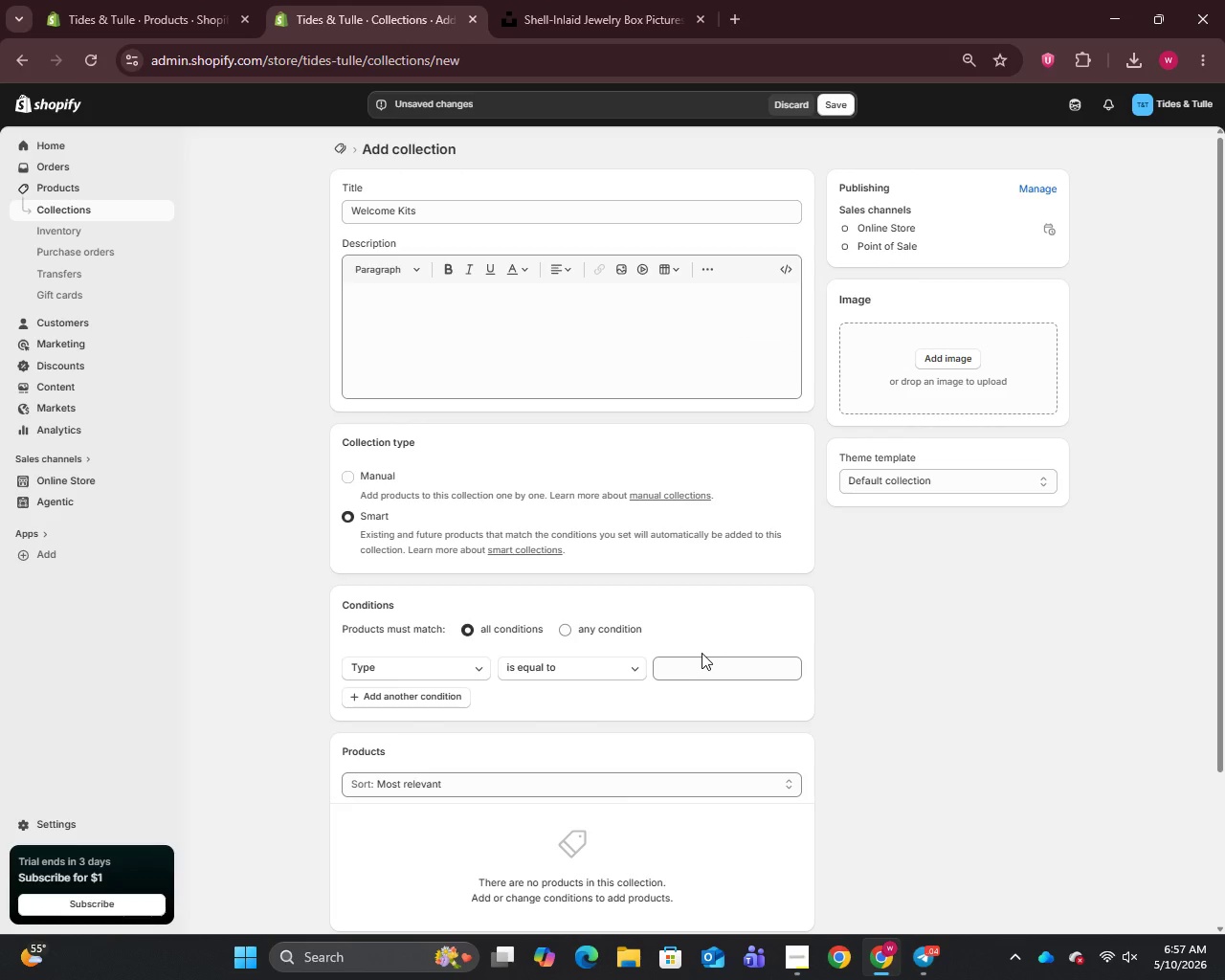 
double_click([702, 660])
 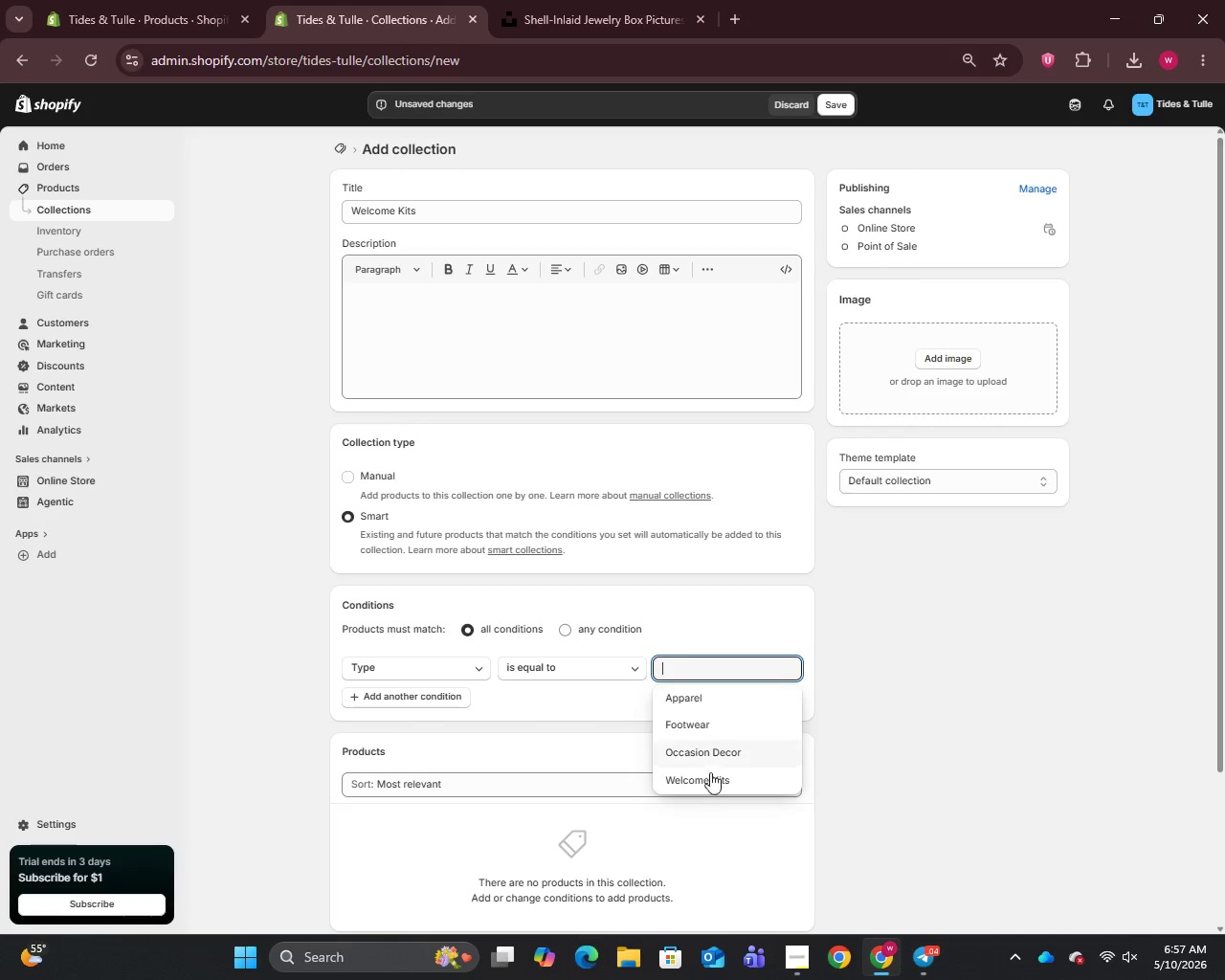 
left_click([711, 783])
 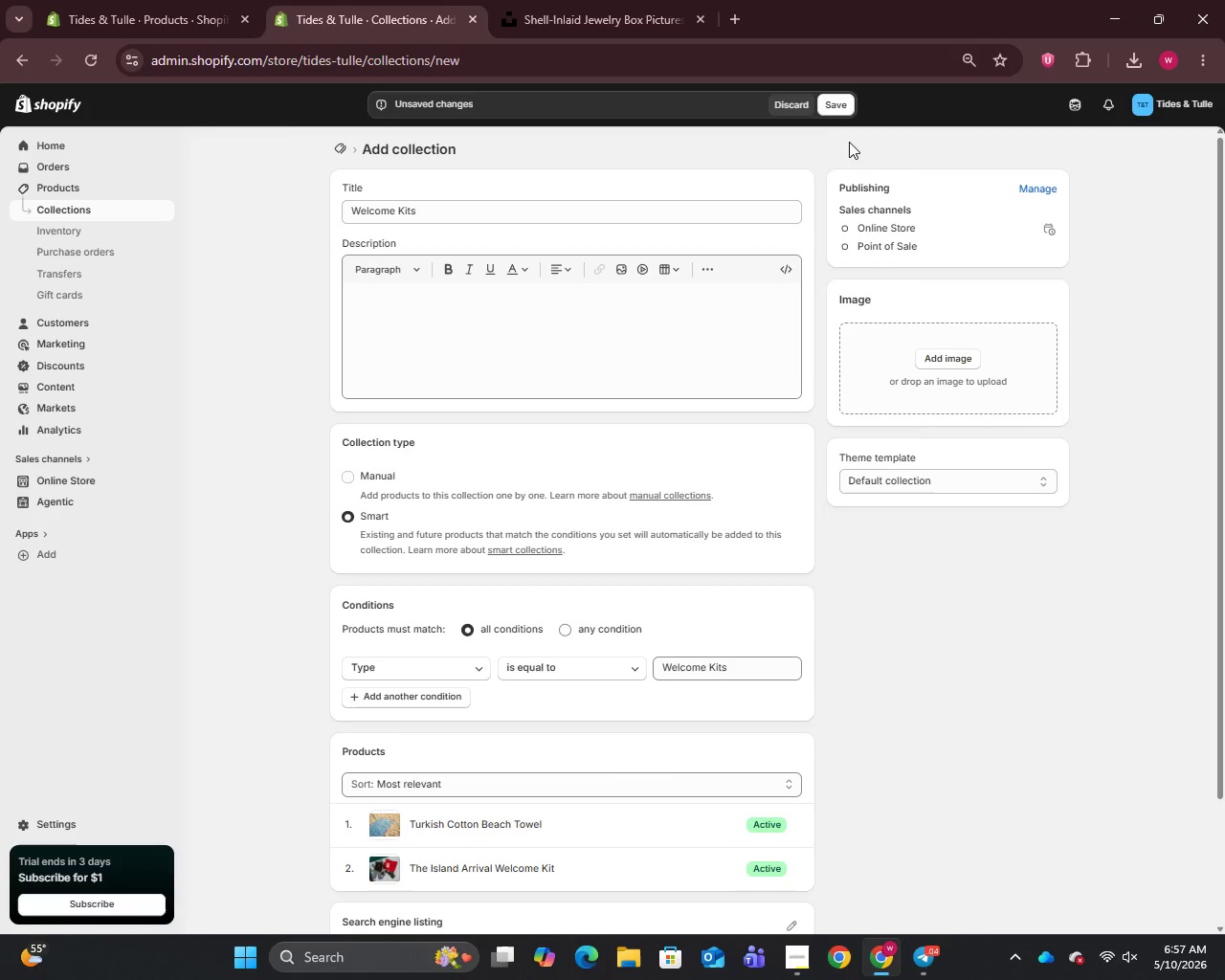 
left_click([838, 95])
 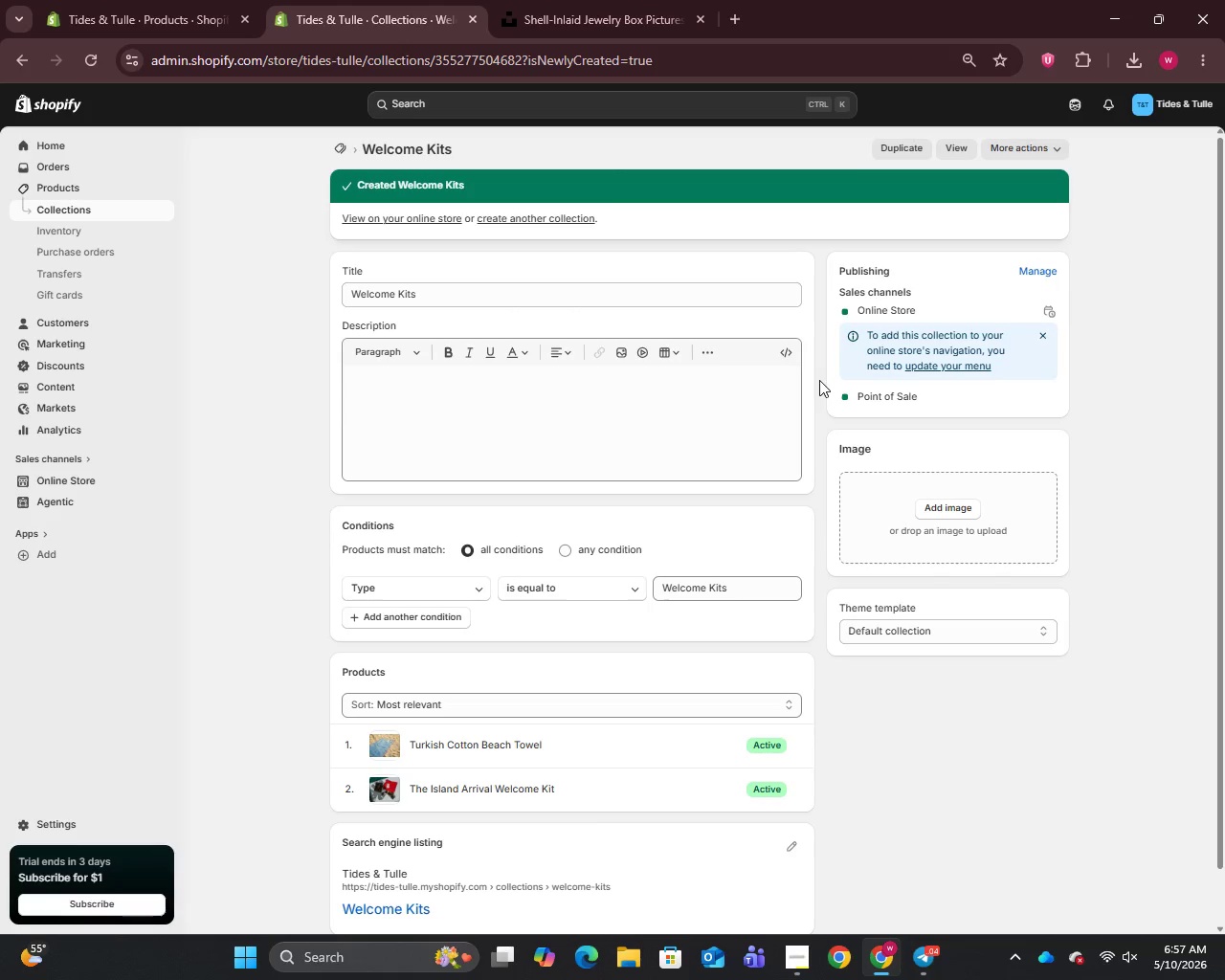 
left_click([76, 209])
 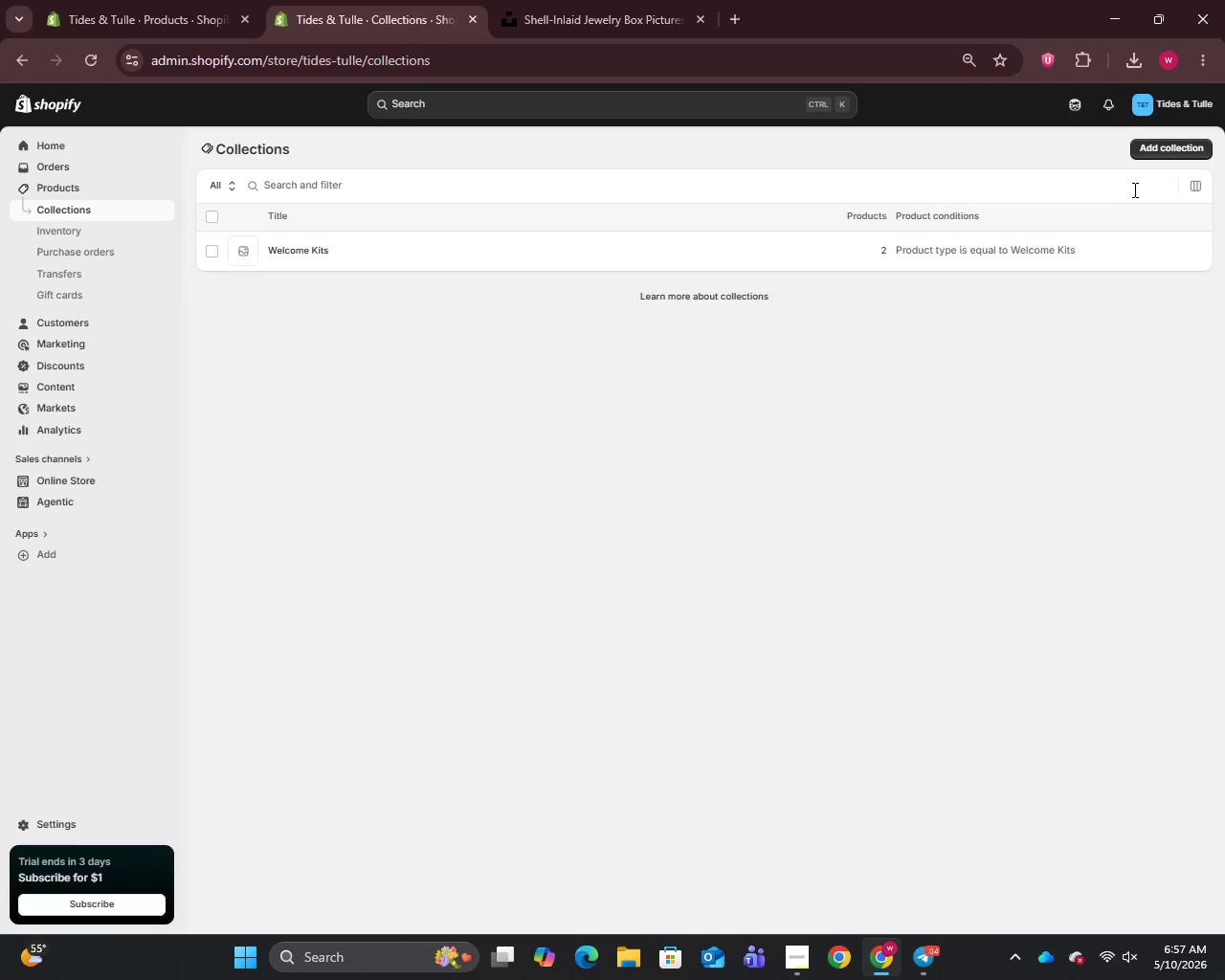 
left_click([1146, 145])
 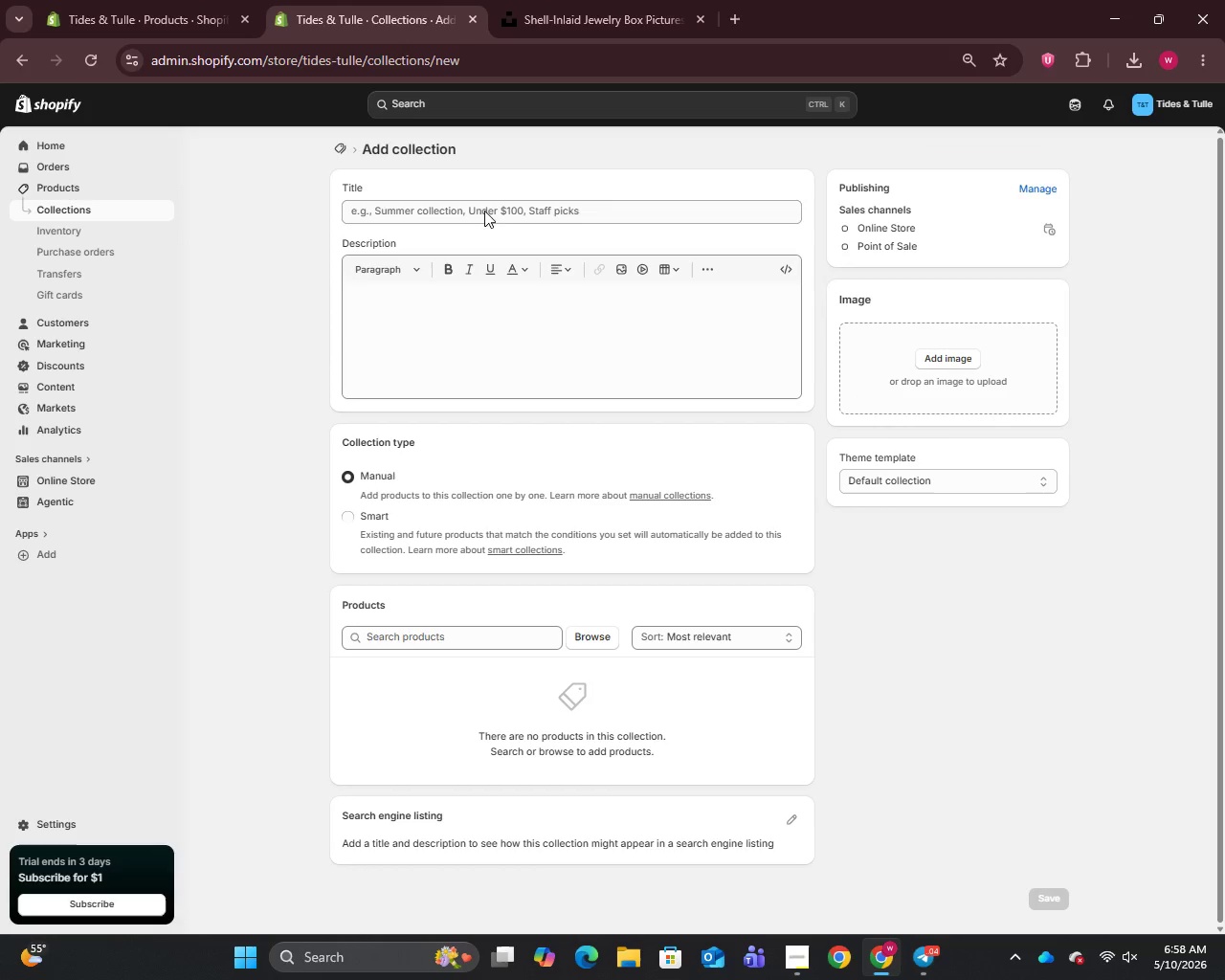 
left_click([464, 213])
 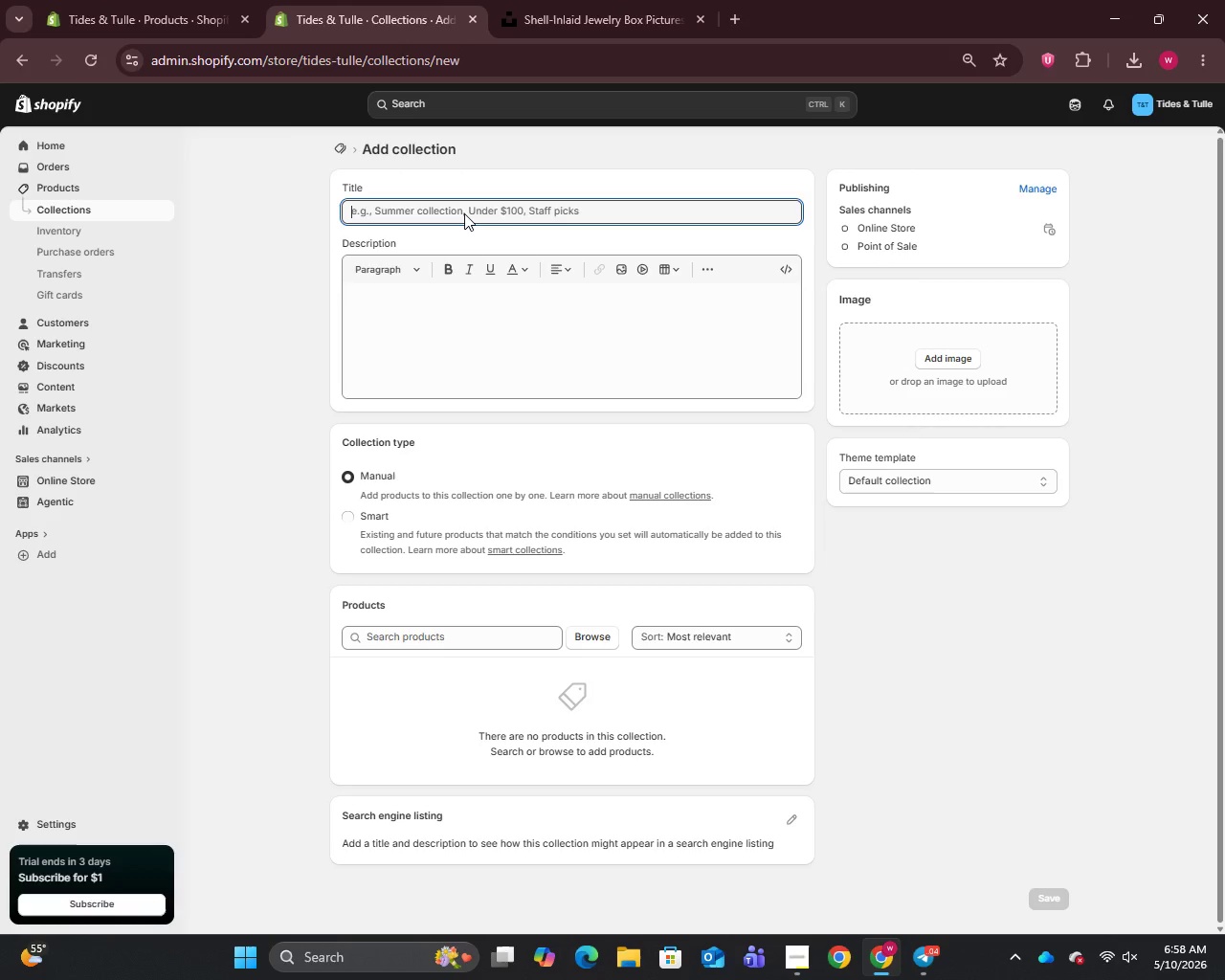 
wait(5.42)
 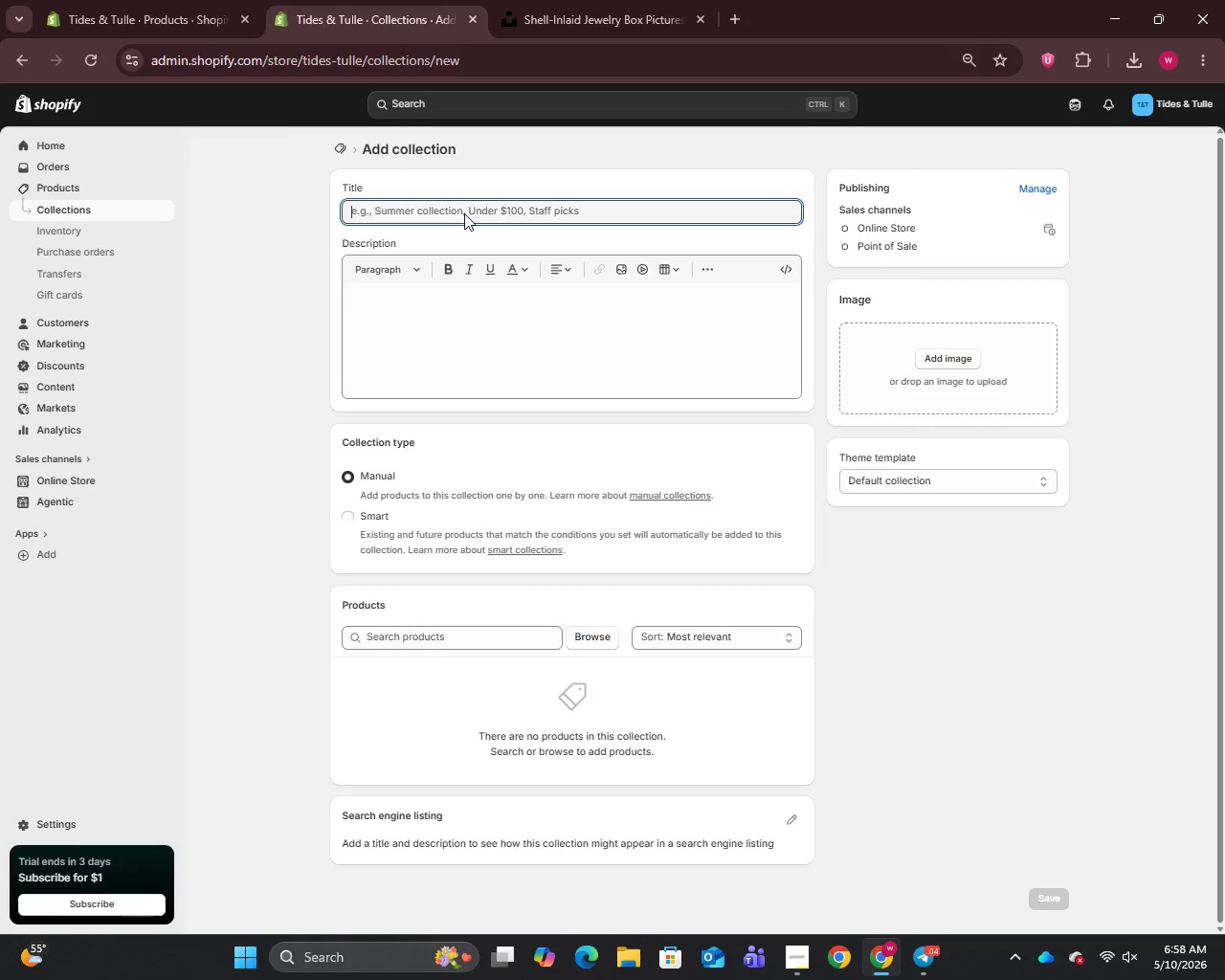 
type(Apparel)
 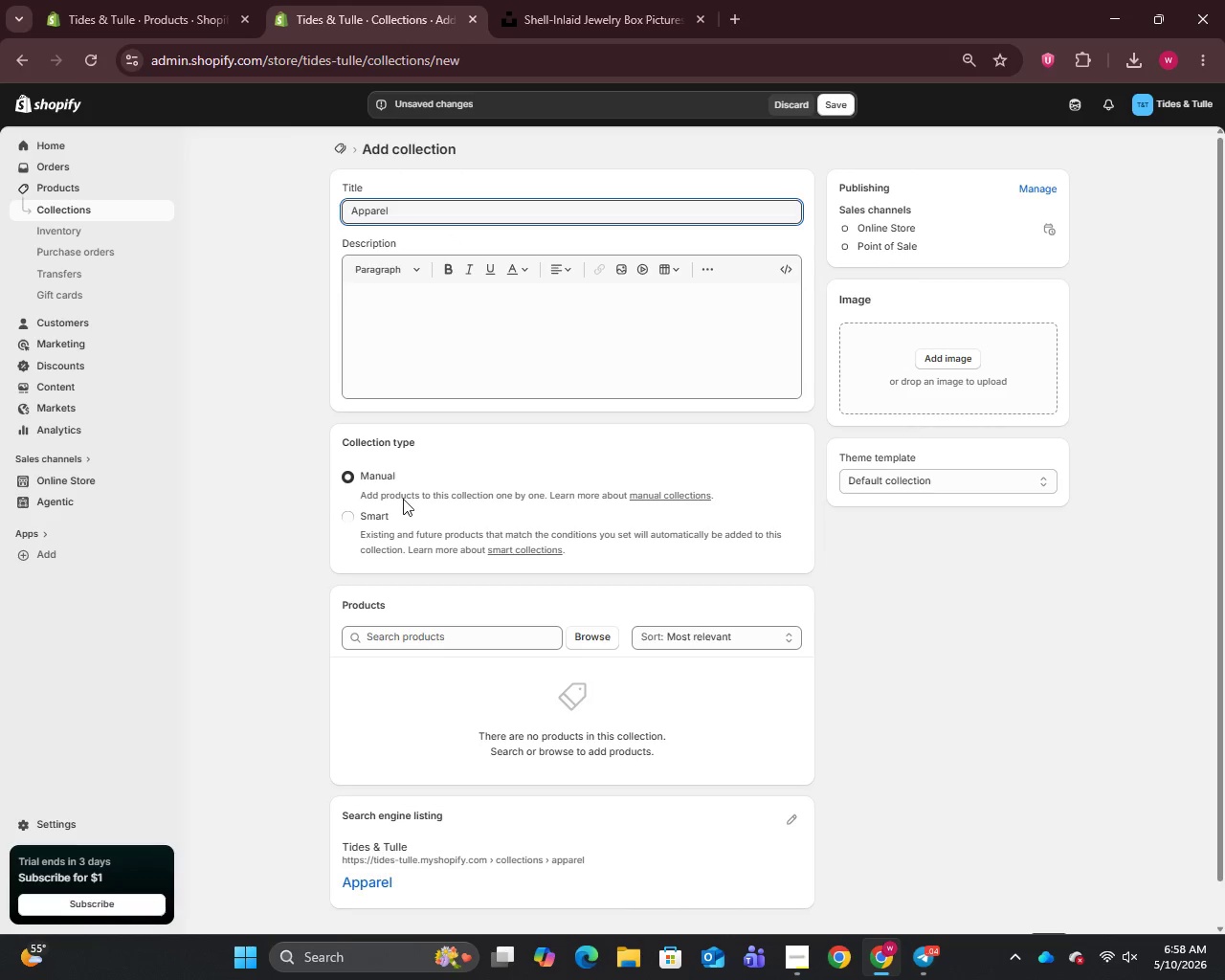 
left_click([350, 517])
 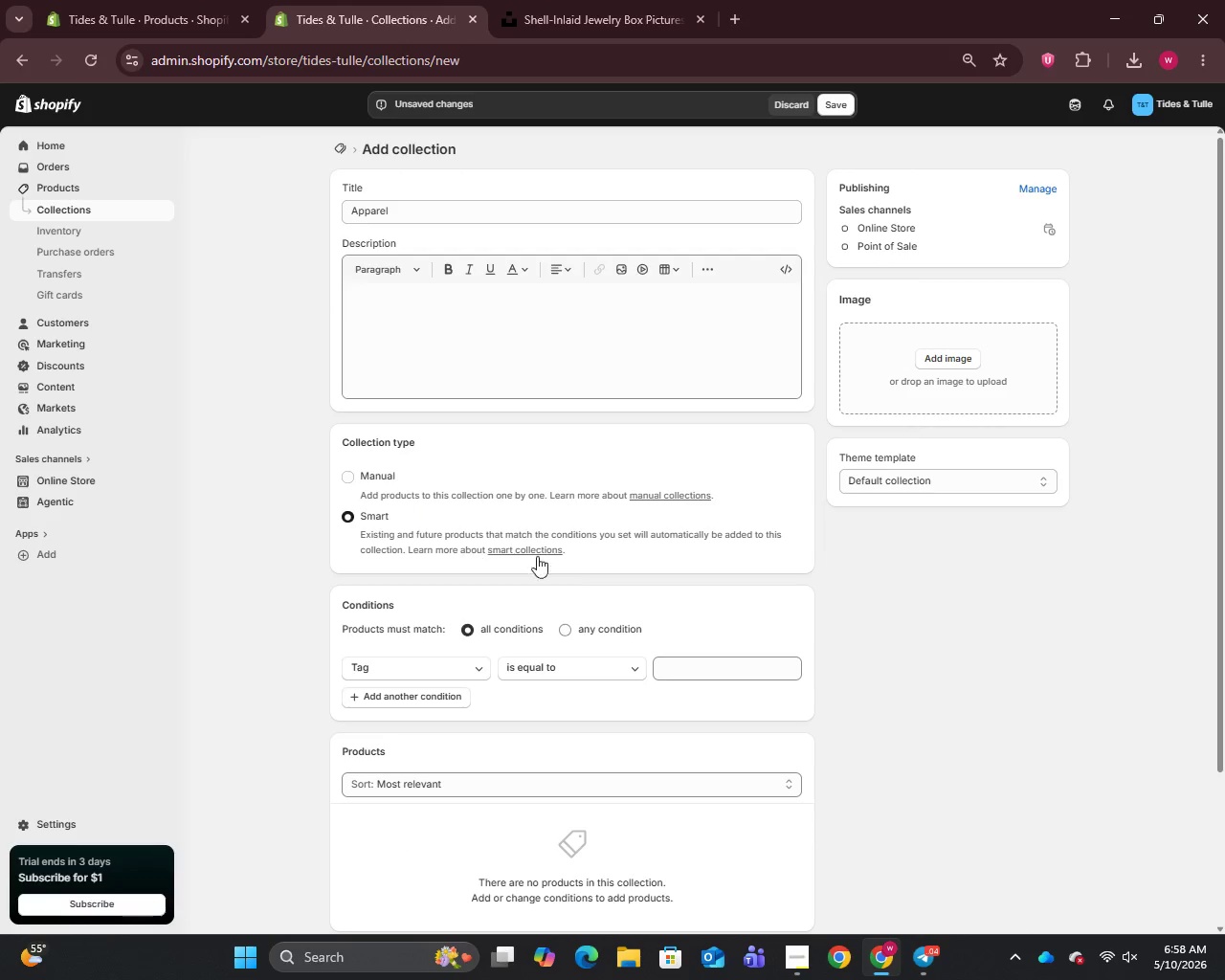 
left_click([405, 670])
 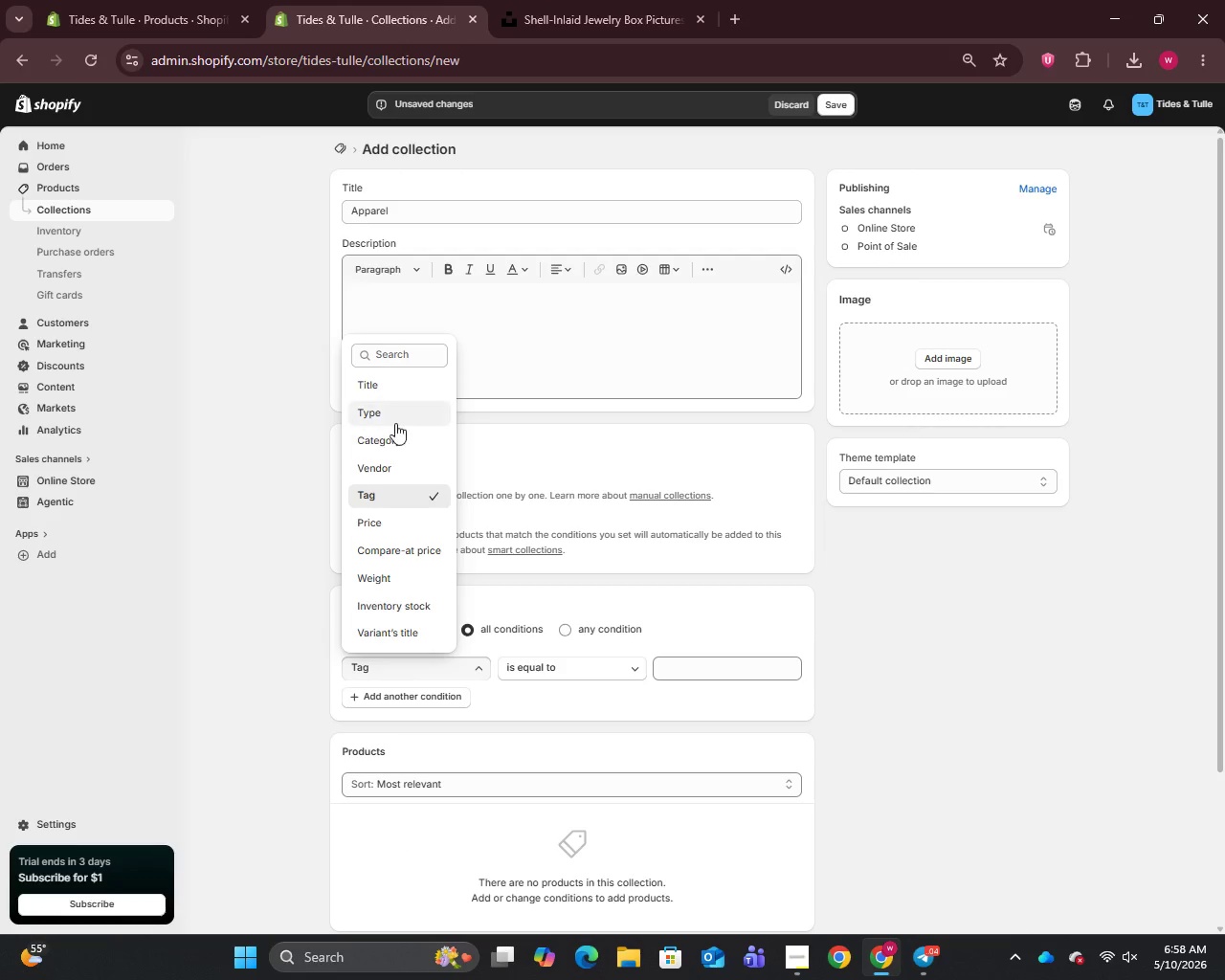 
left_click([395, 420])
 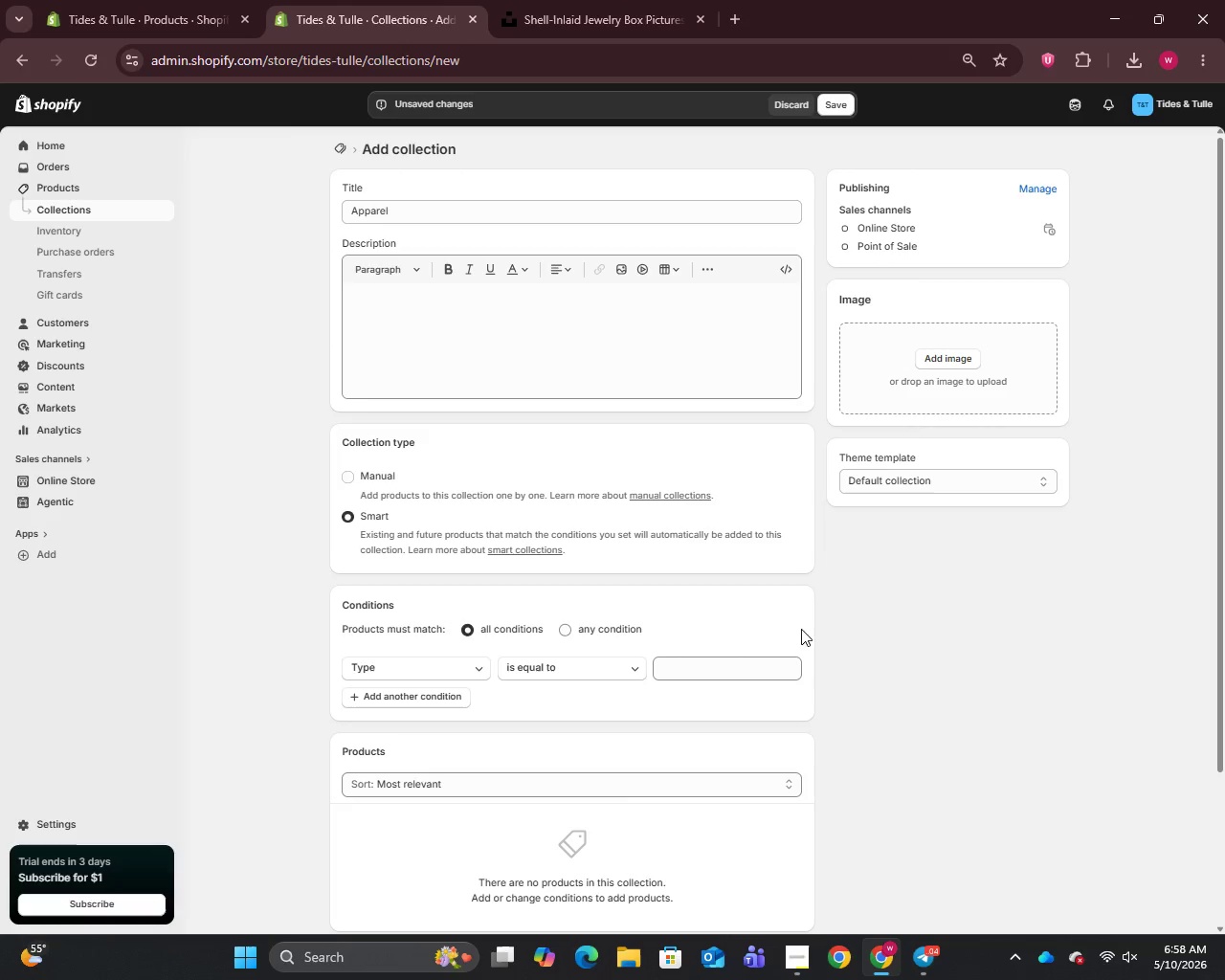 
left_click([715, 665])
 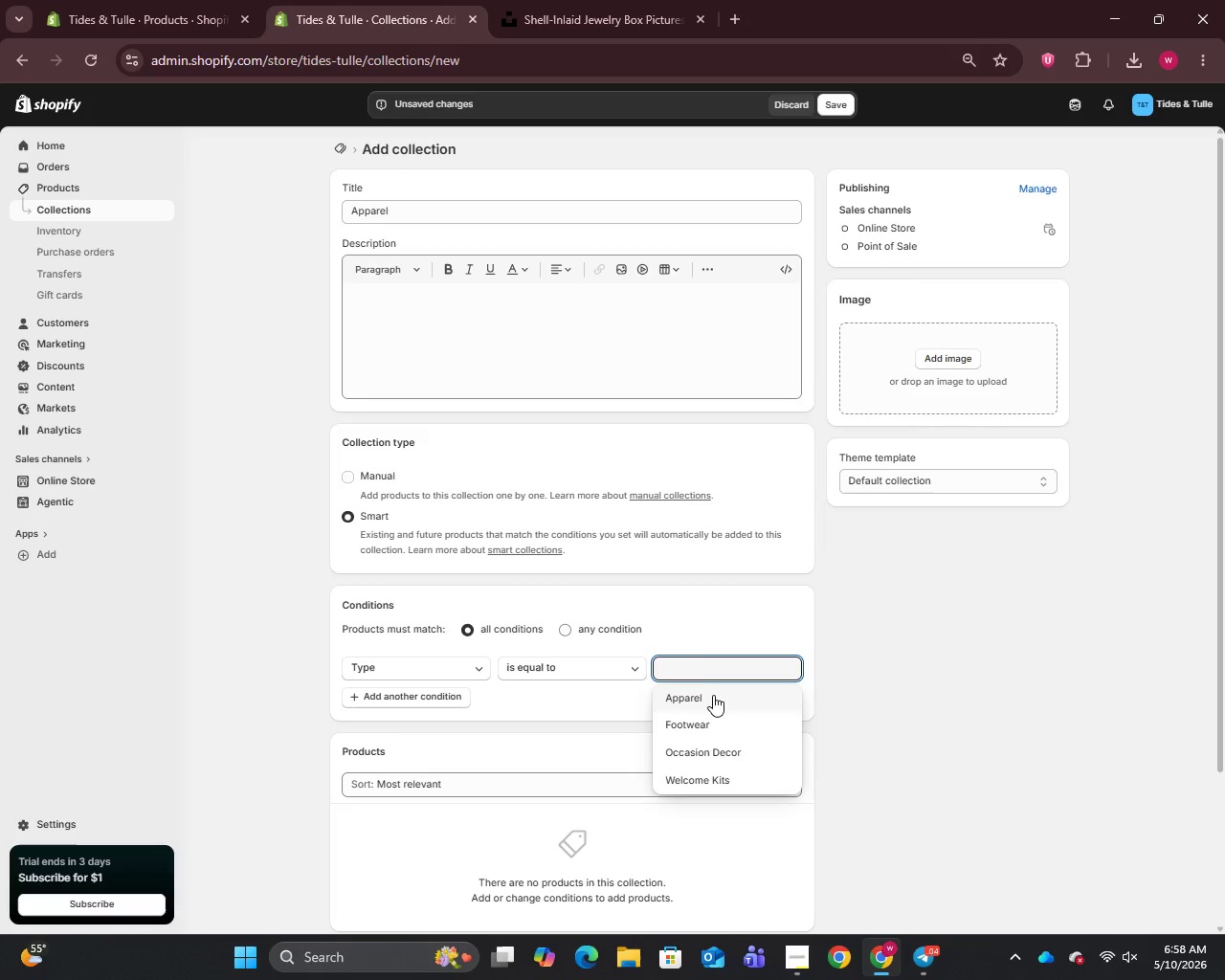 
left_click([712, 699])
 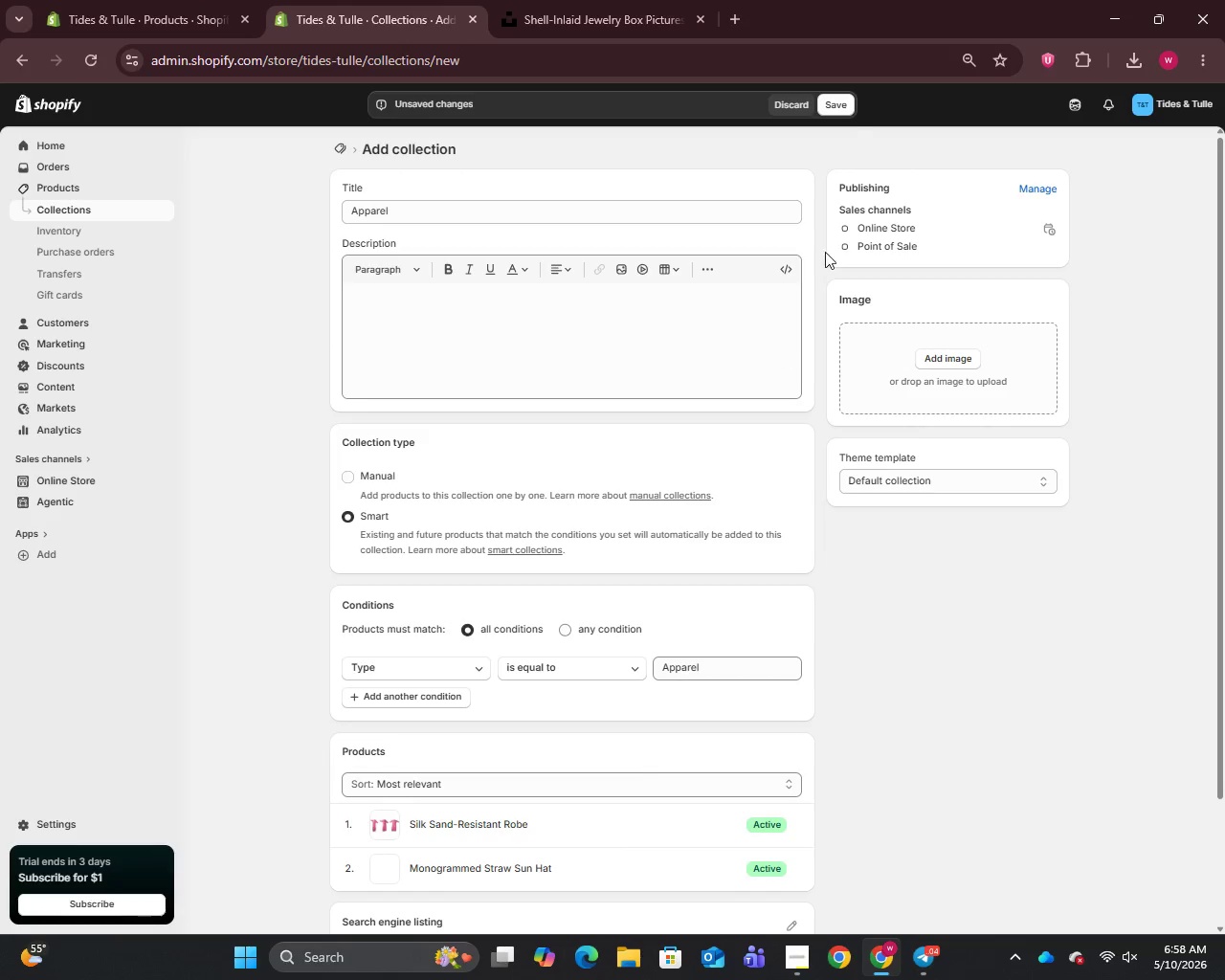 
left_click([827, 102])
 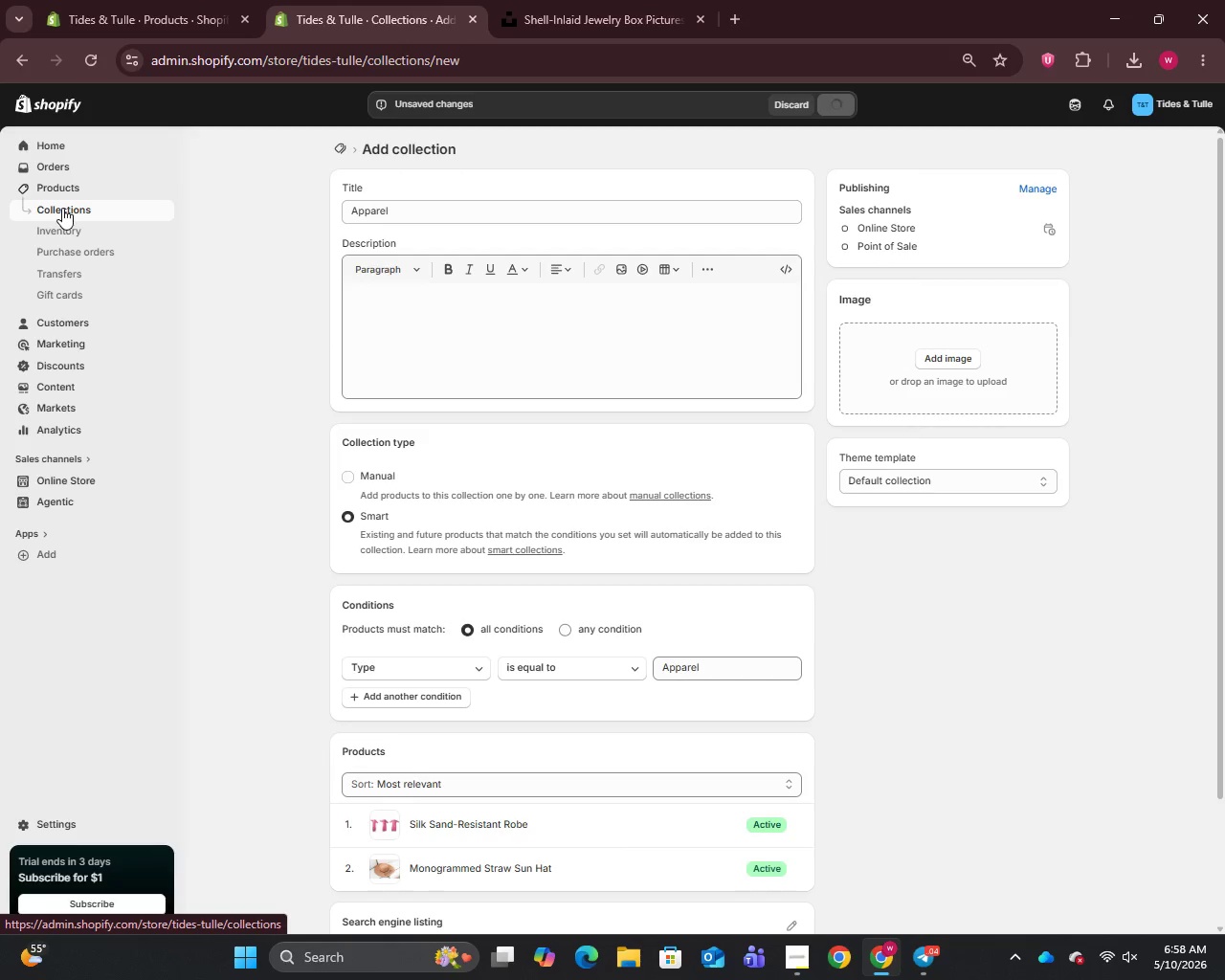 
left_click([62, 208])
 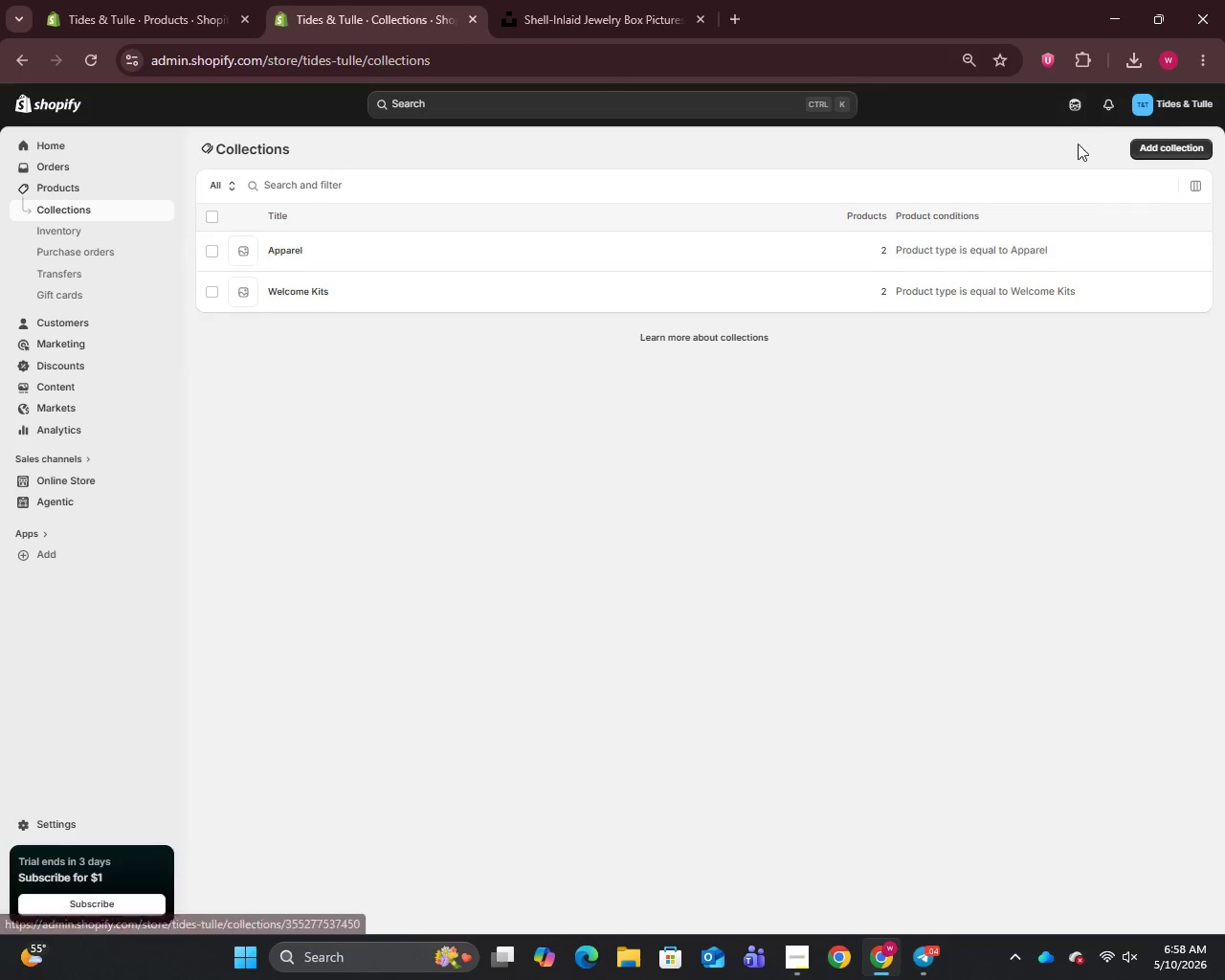 
left_click([1165, 147])
 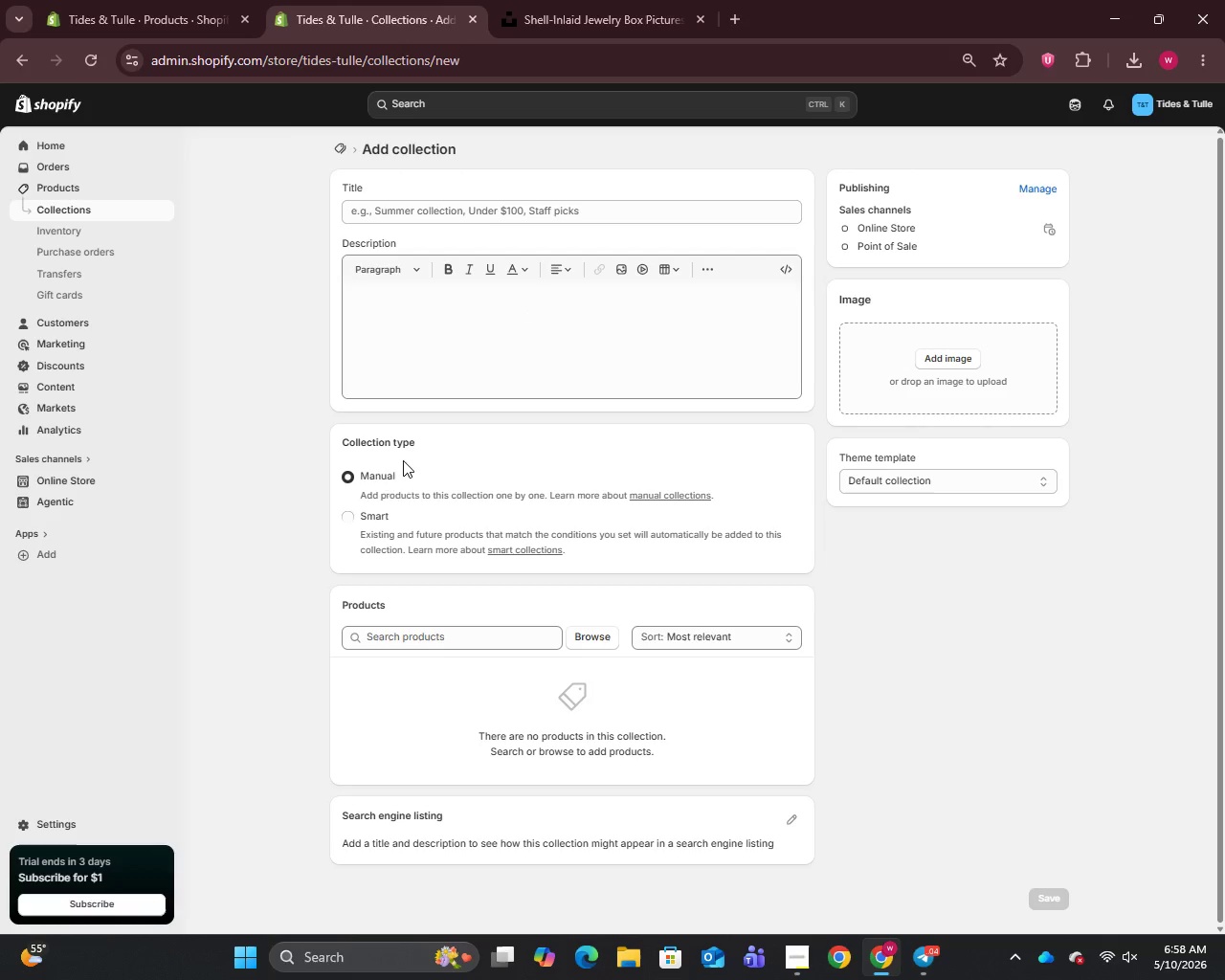 
left_click([351, 522])
 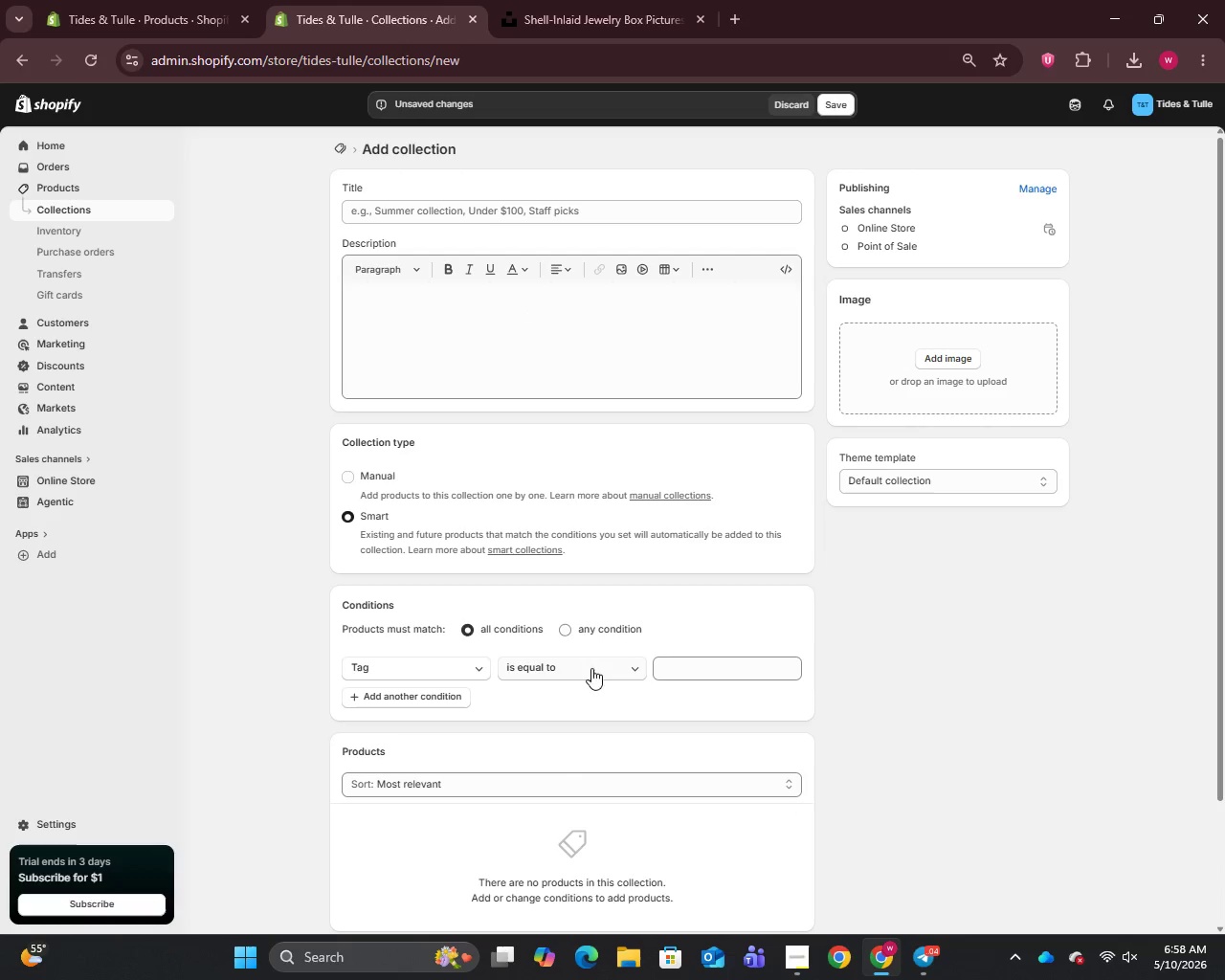 
left_click([434, 669])
 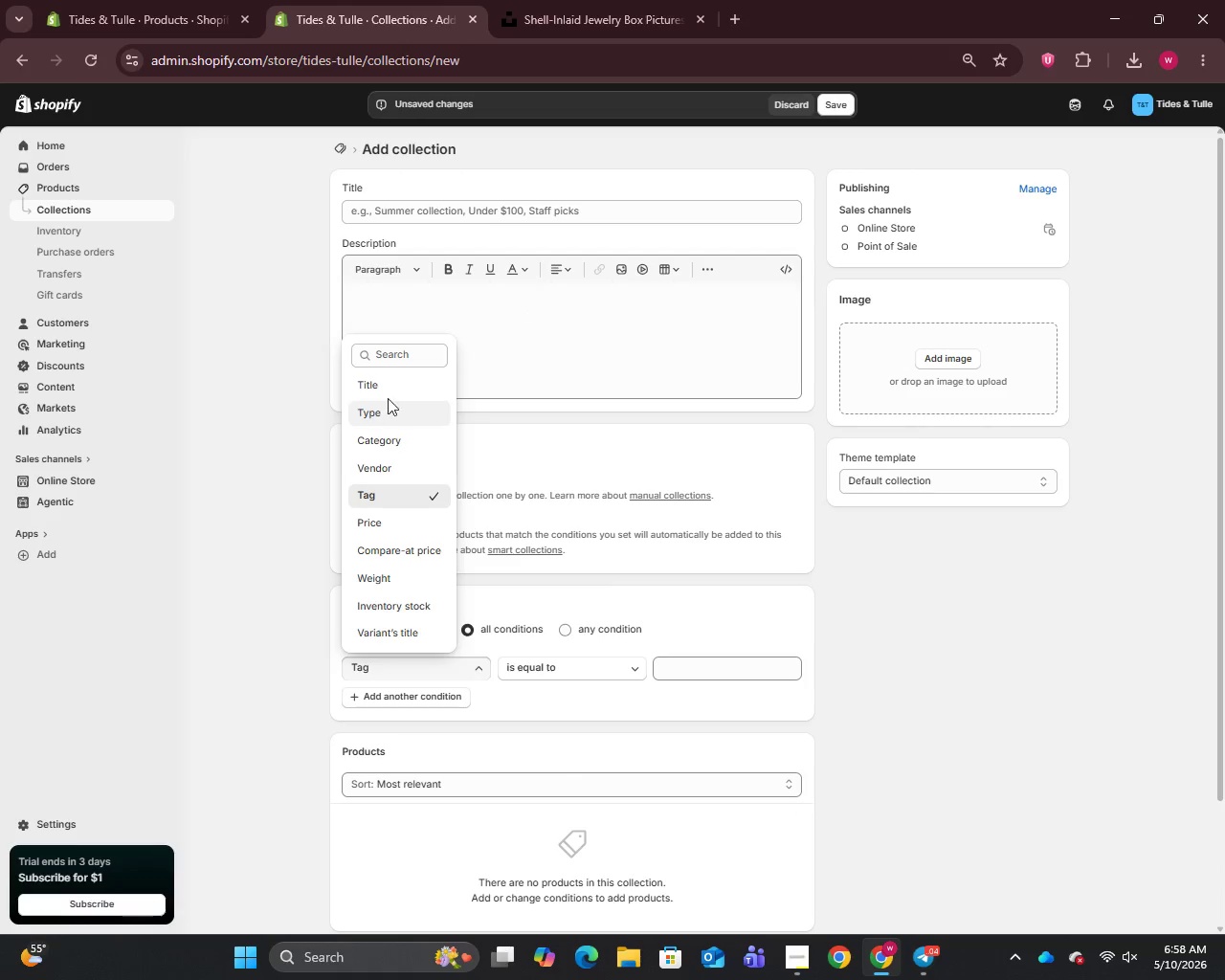 
left_click([386, 415])
 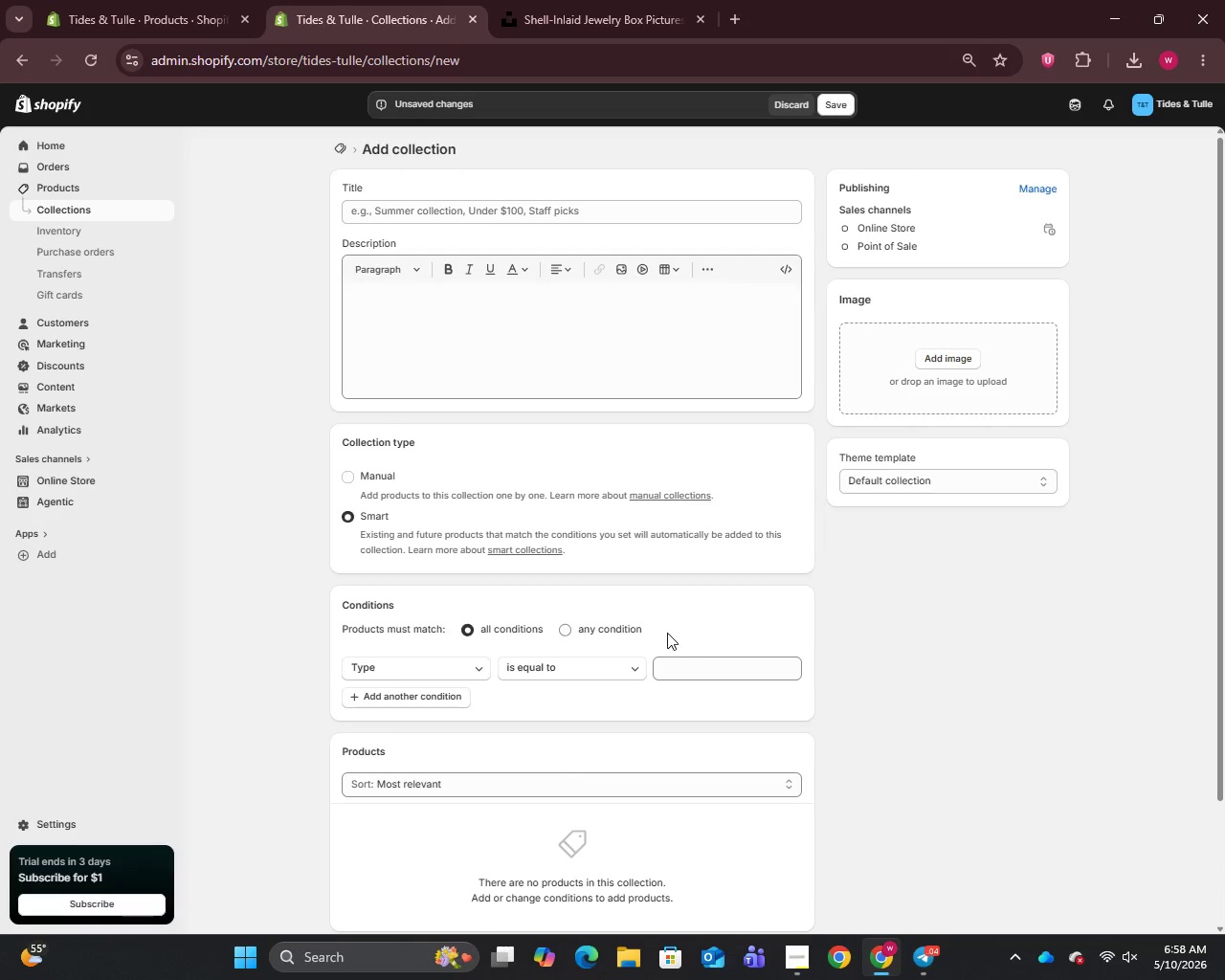 
left_click([679, 661])
 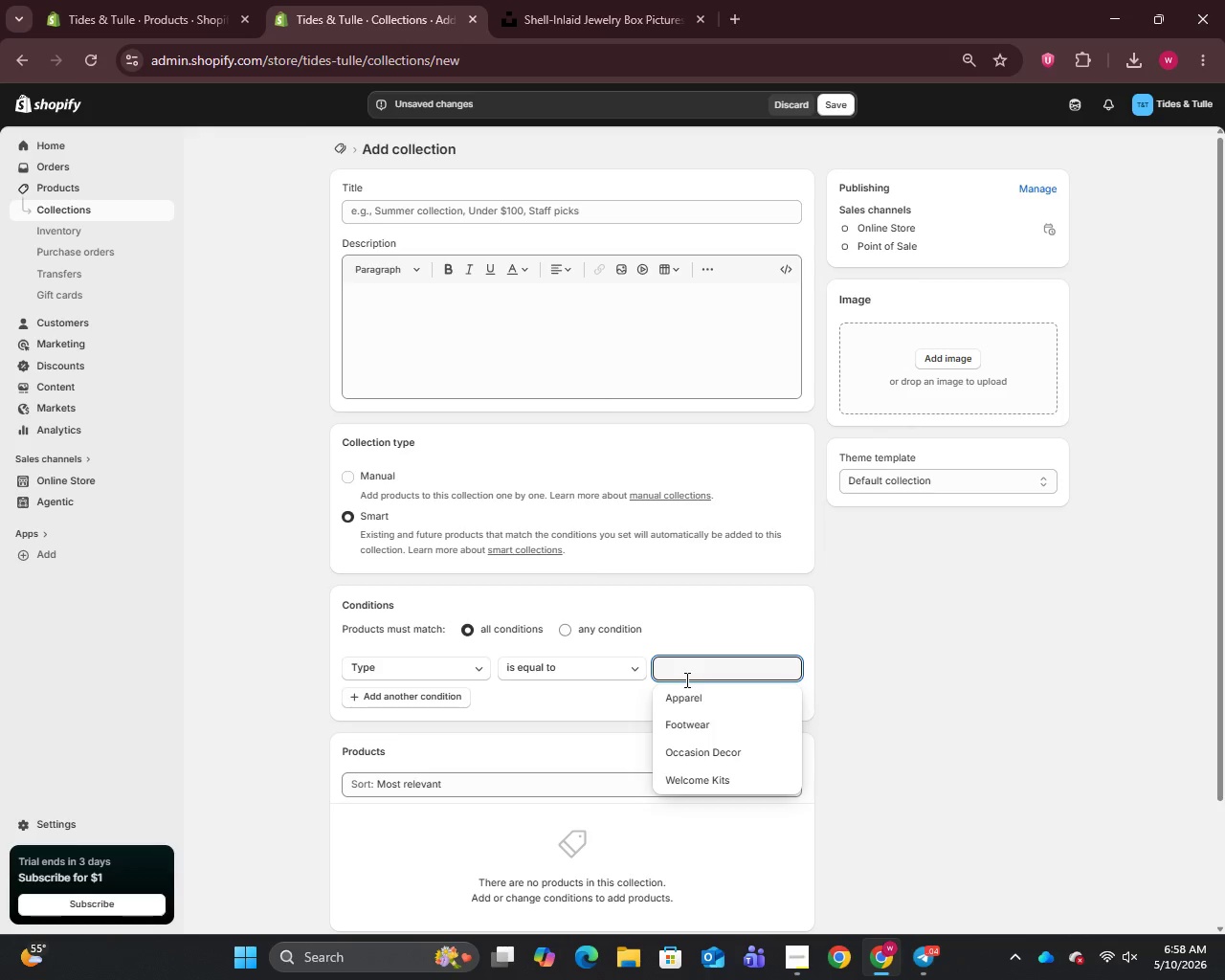 
left_click([697, 727])
 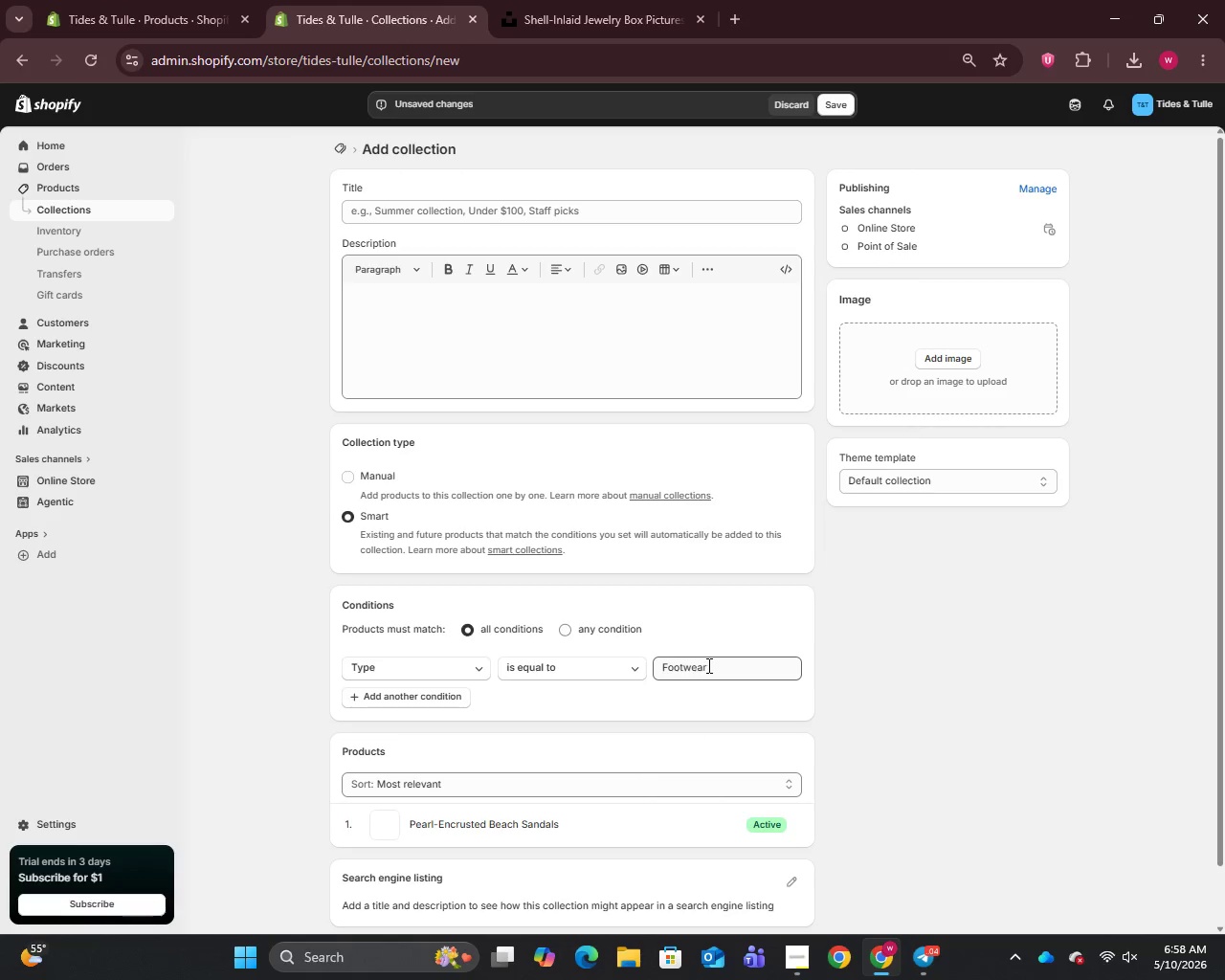 
left_click_drag(start_coordinate=[712, 668], to_coordinate=[647, 663])
 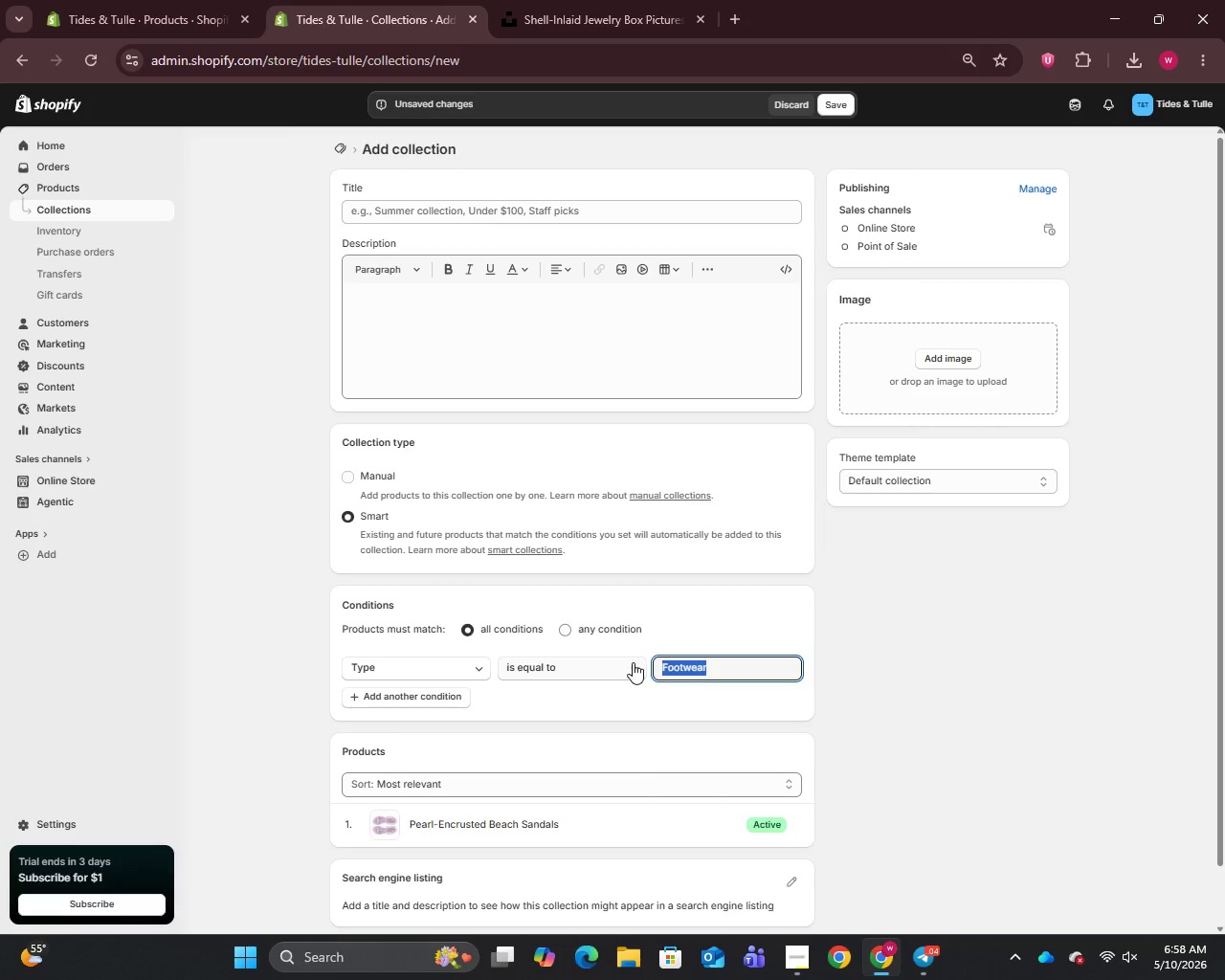 
key(Control+C)
 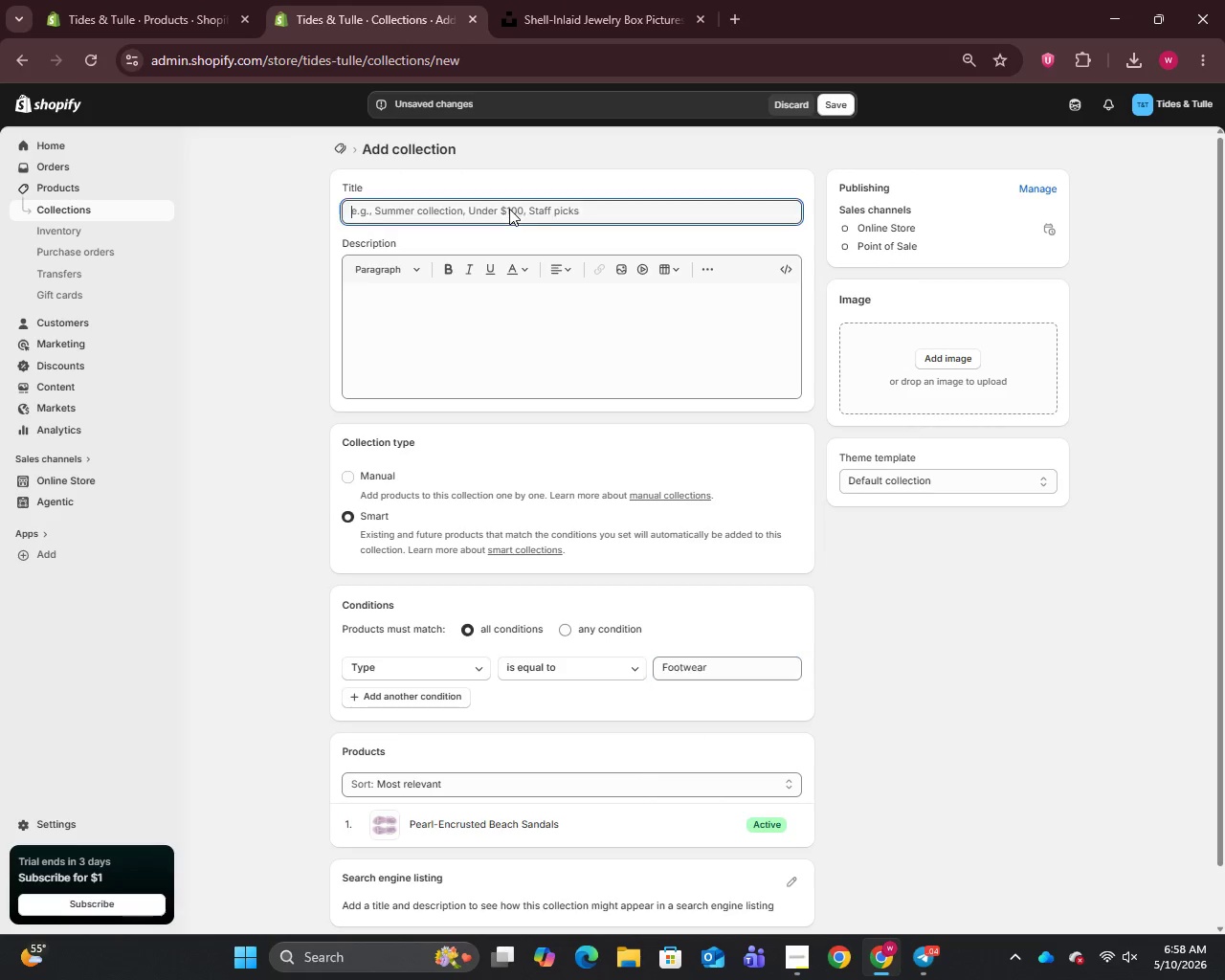 
key(Control+V)
 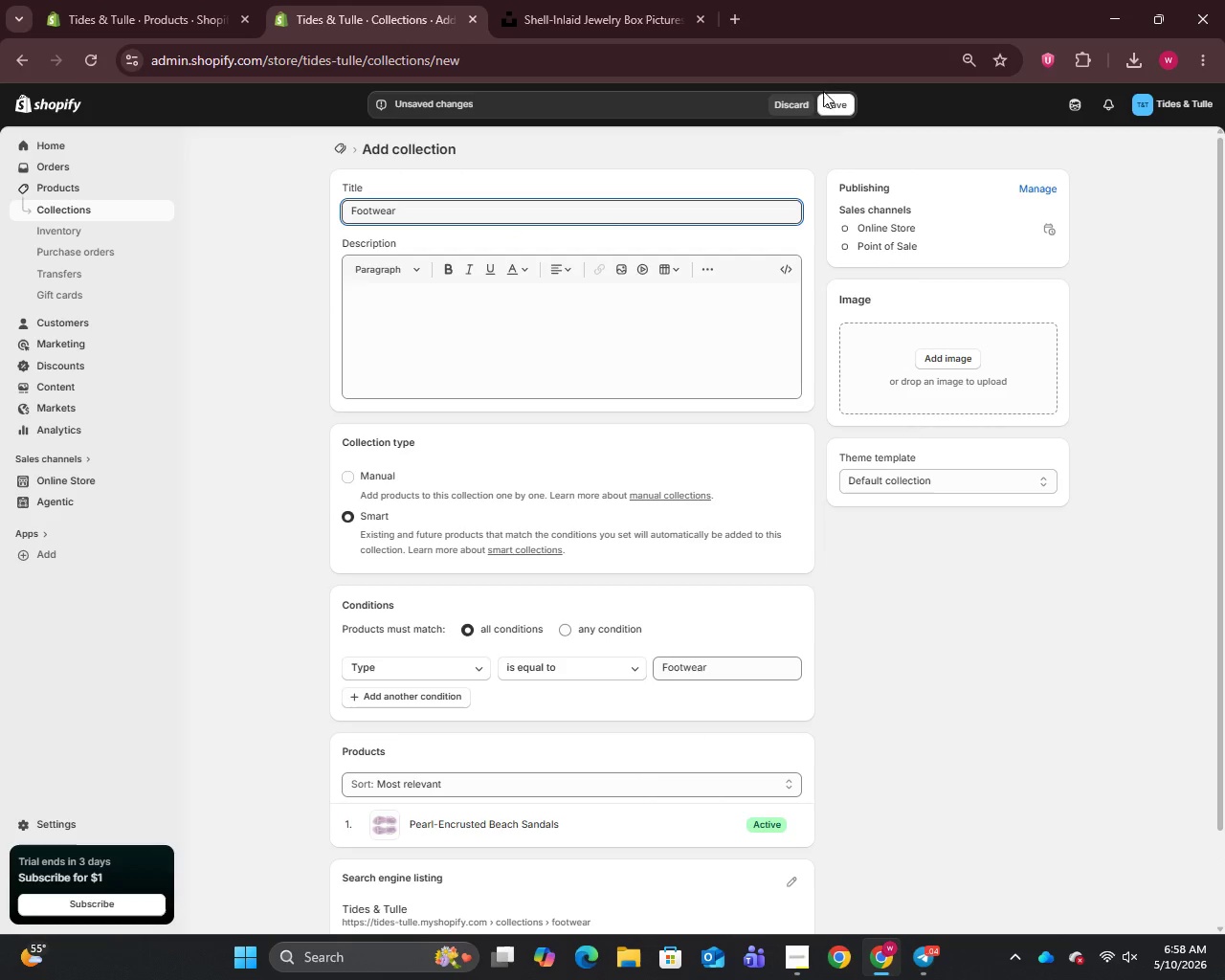 
left_click([829, 105])
 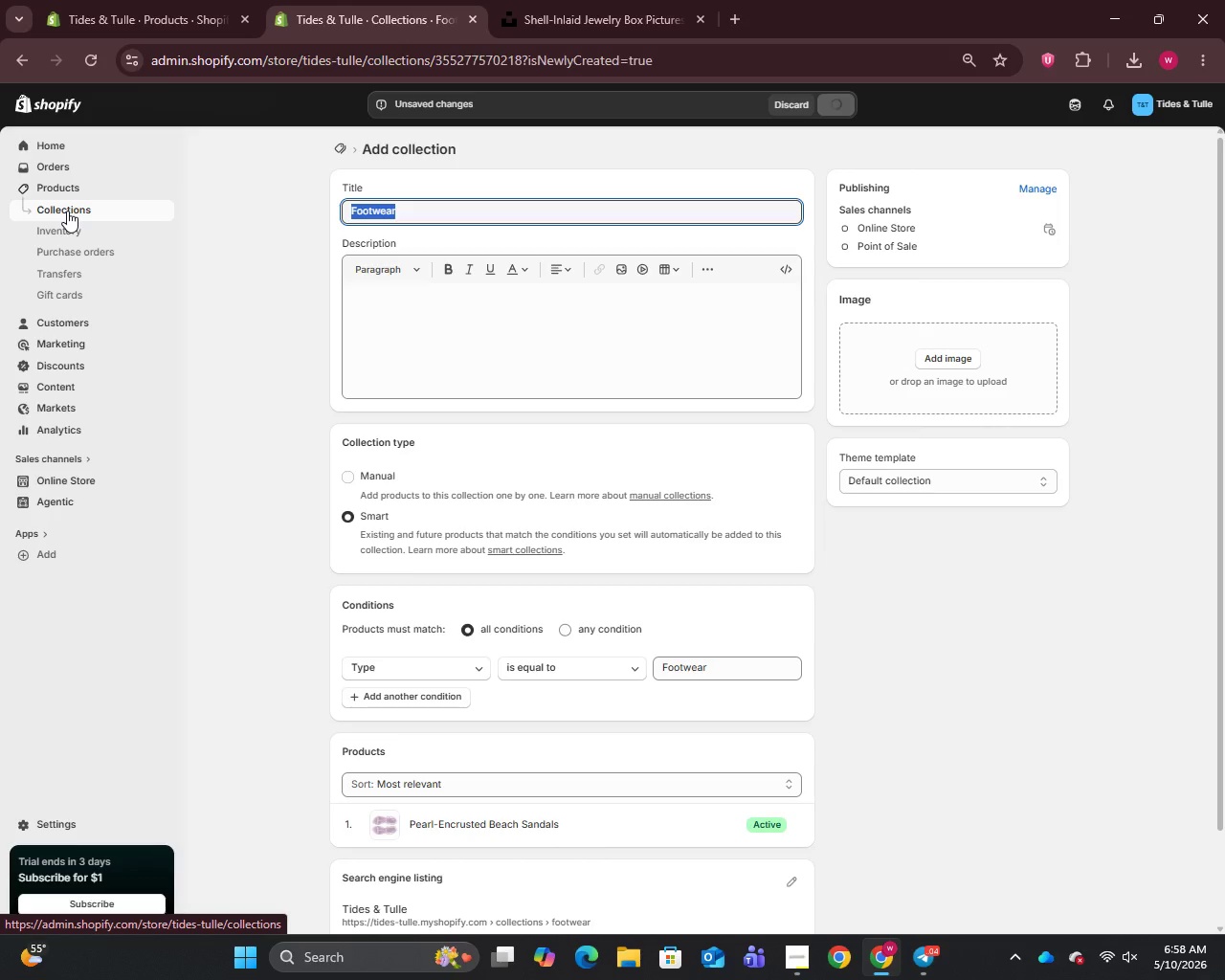 
left_click([67, 211])
 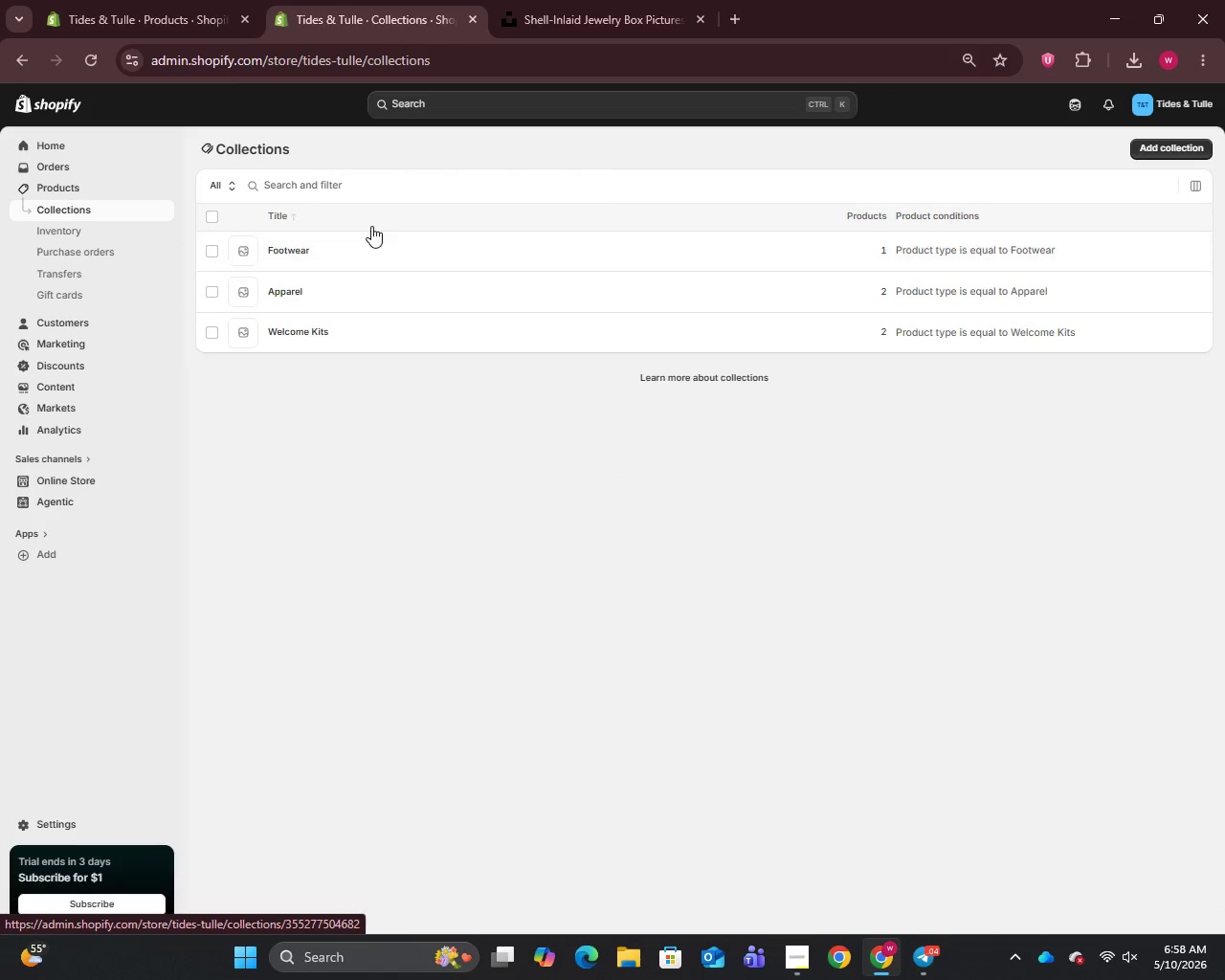 
left_click([1166, 142])
 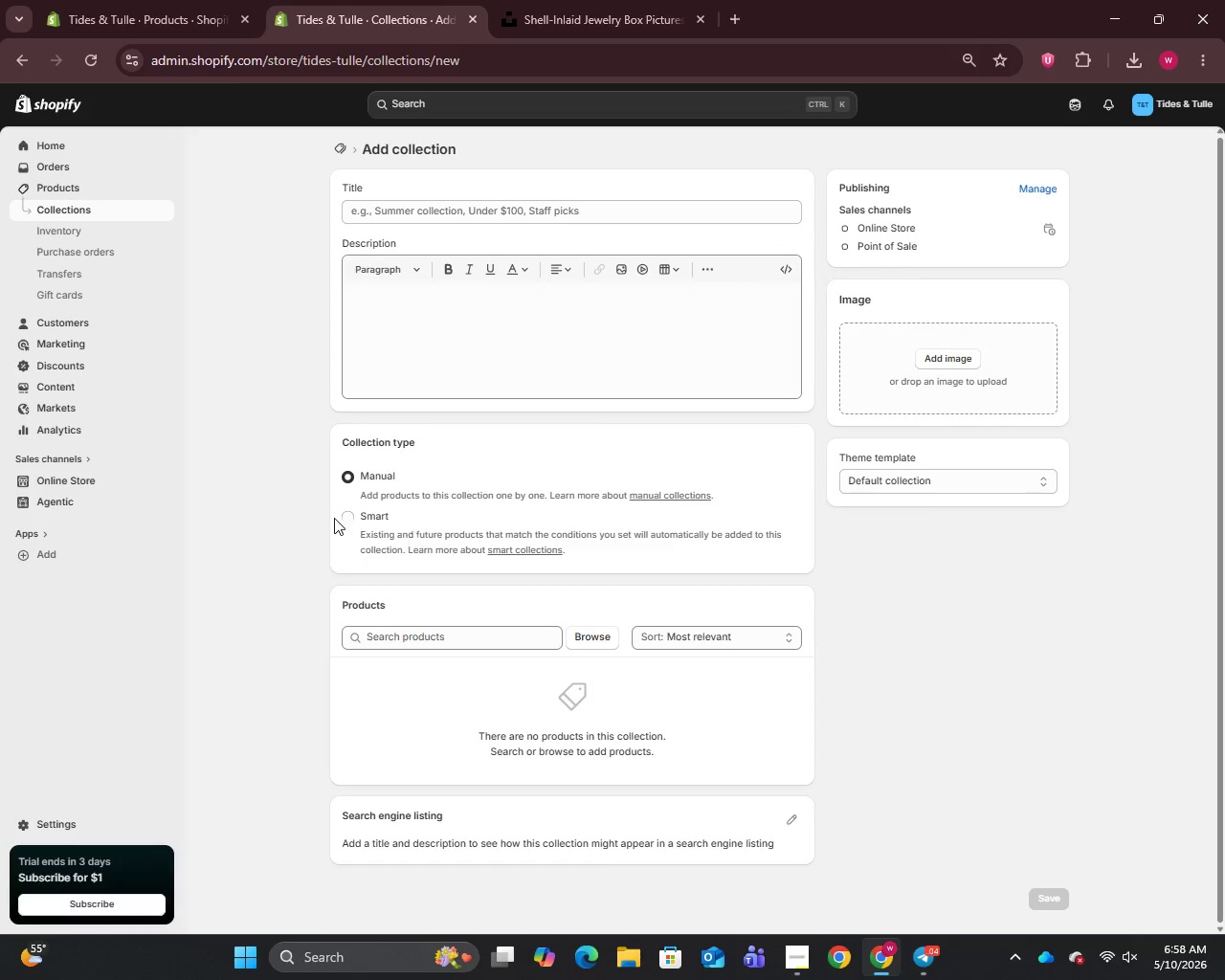 
double_click([348, 517])
 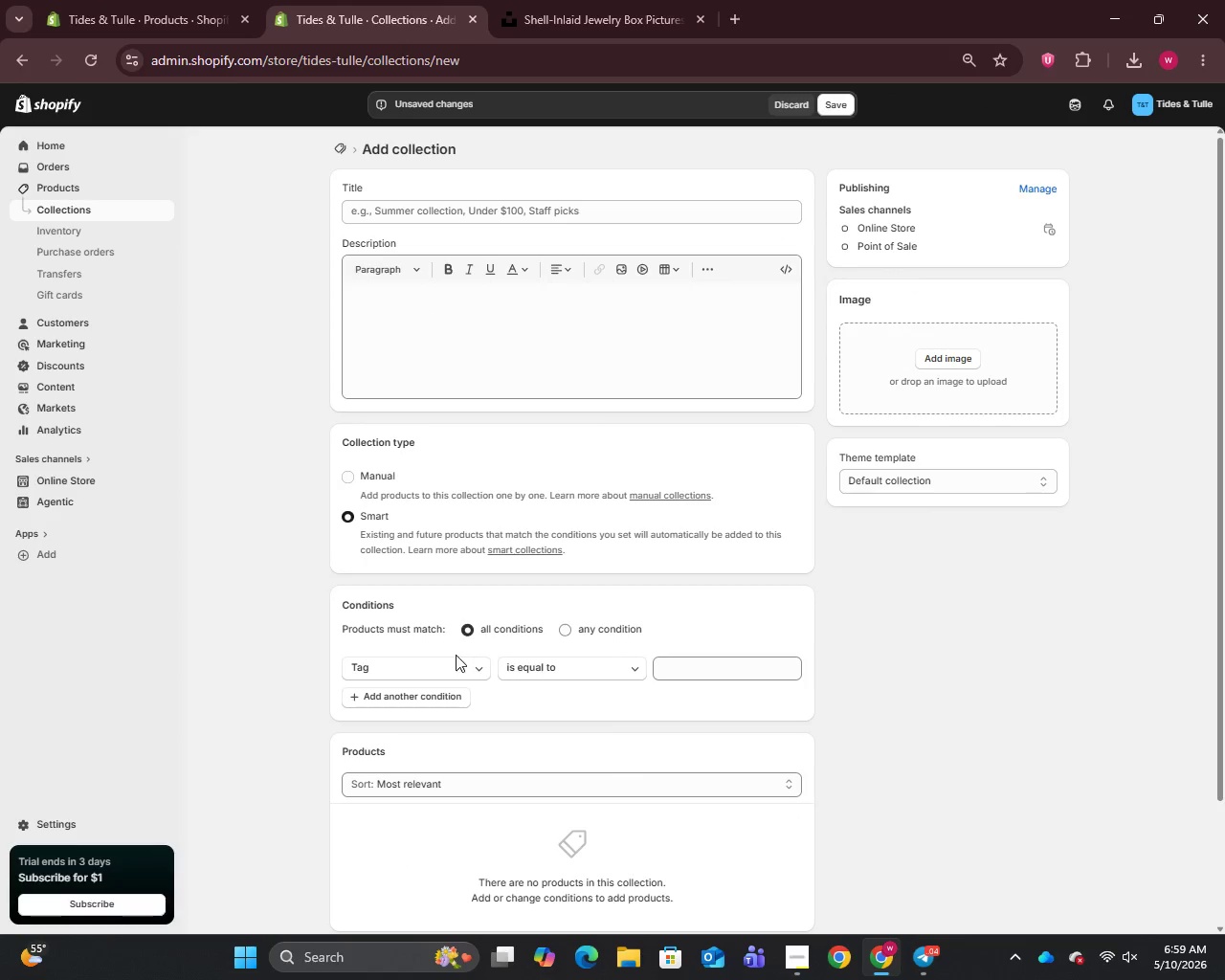 
left_click([441, 664])
 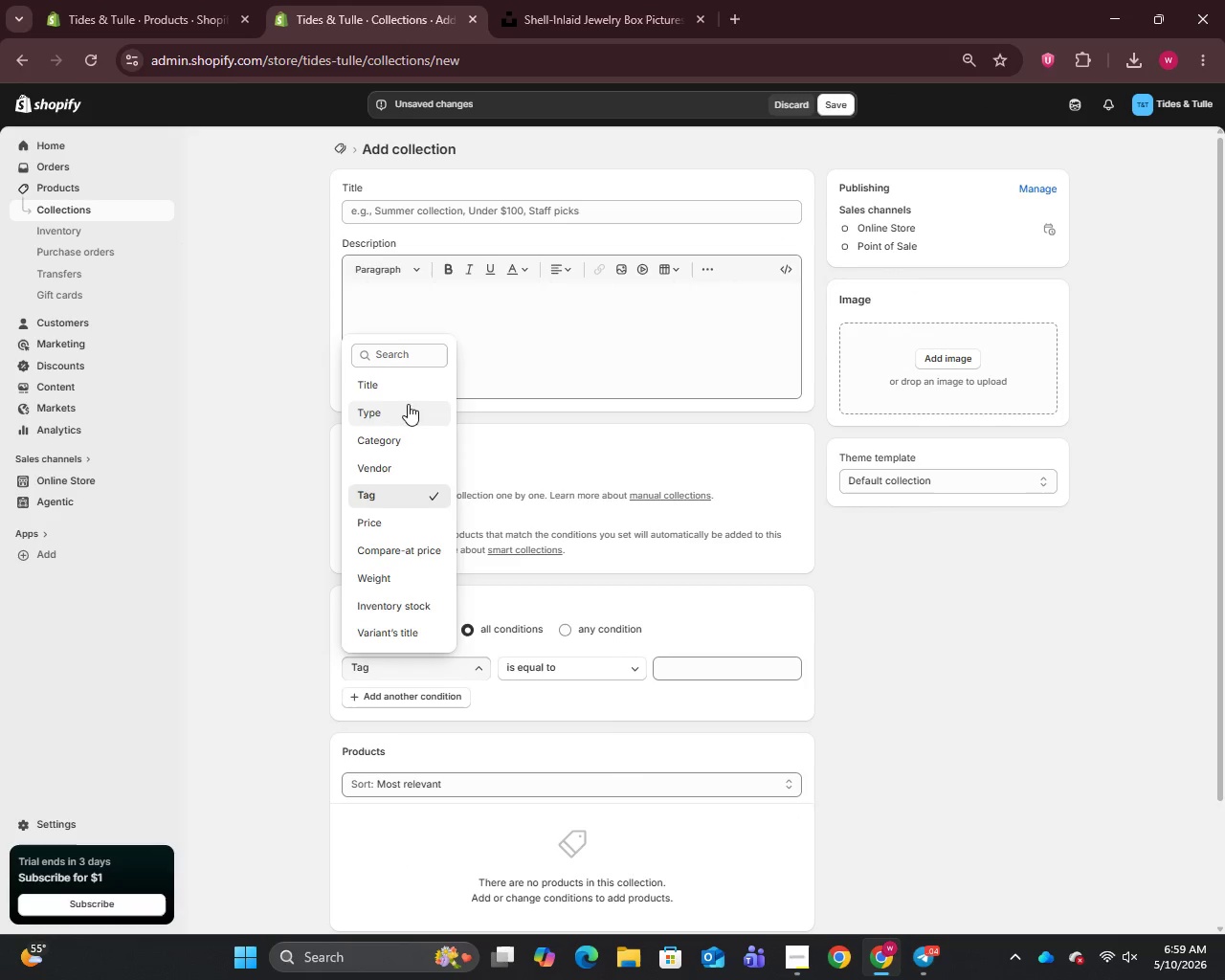 
left_click([399, 415])
 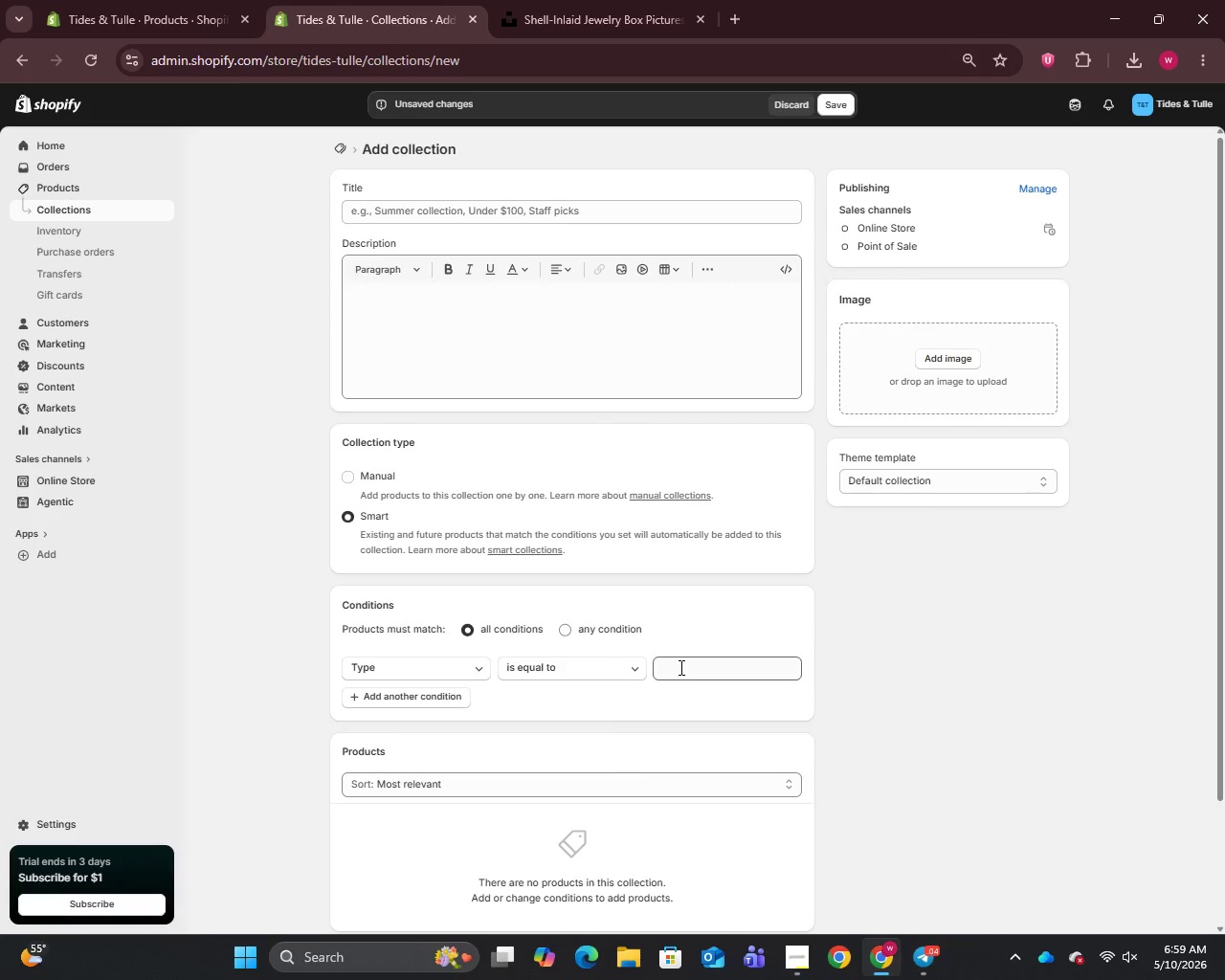 
left_click([680, 669])
 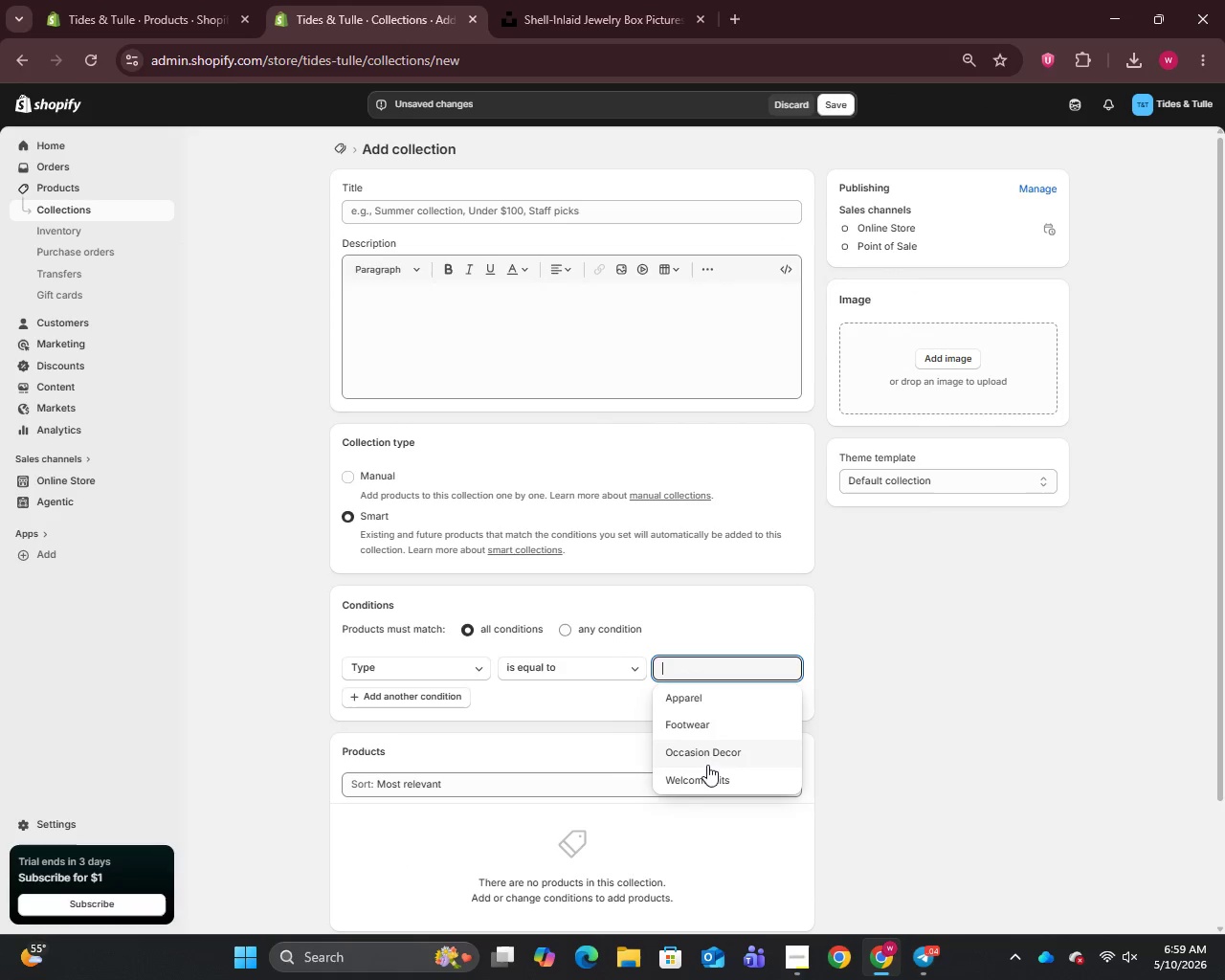 
left_click([701, 752])
 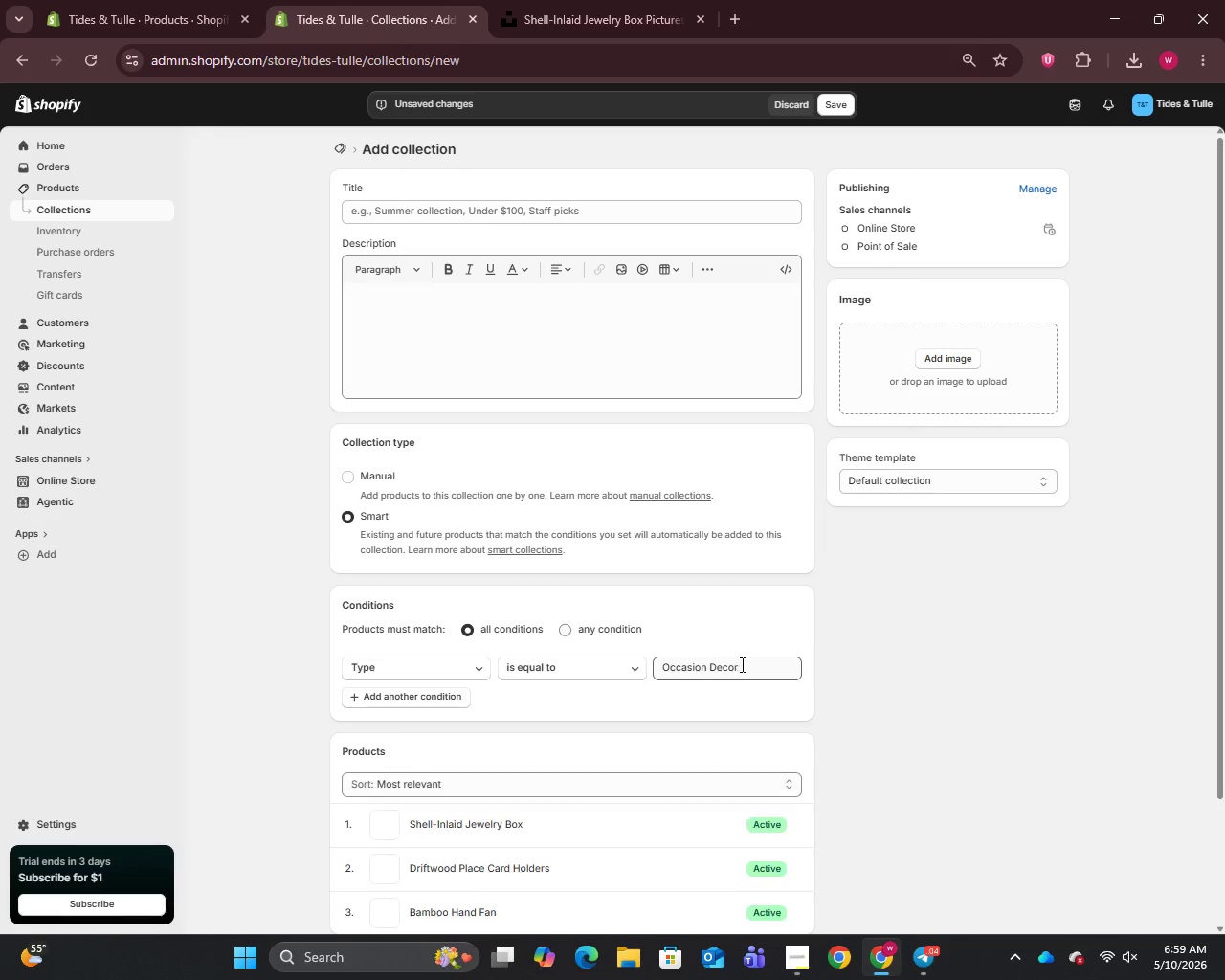 
left_click_drag(start_coordinate=[744, 665], to_coordinate=[646, 665])
 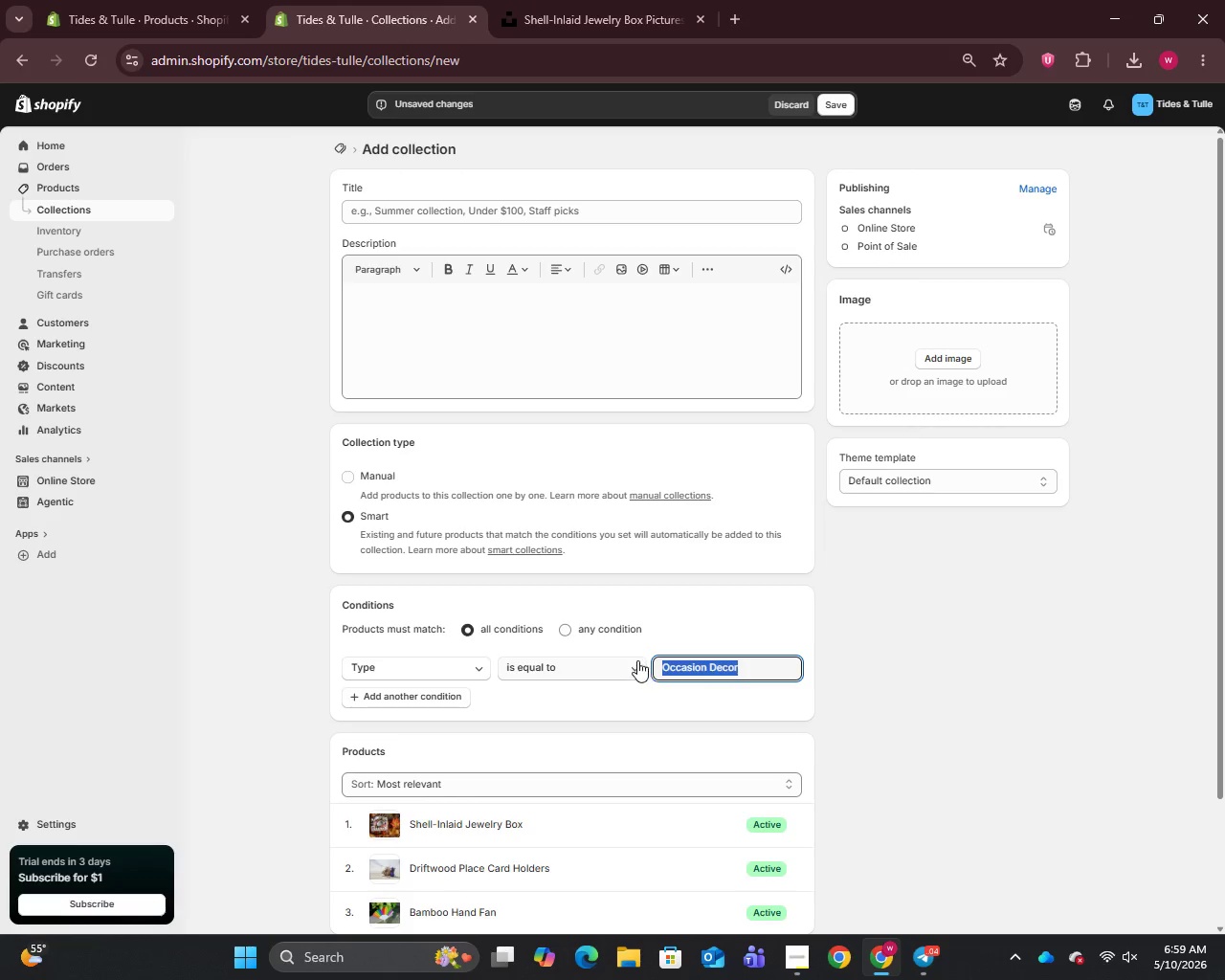 
key(Control+C)
 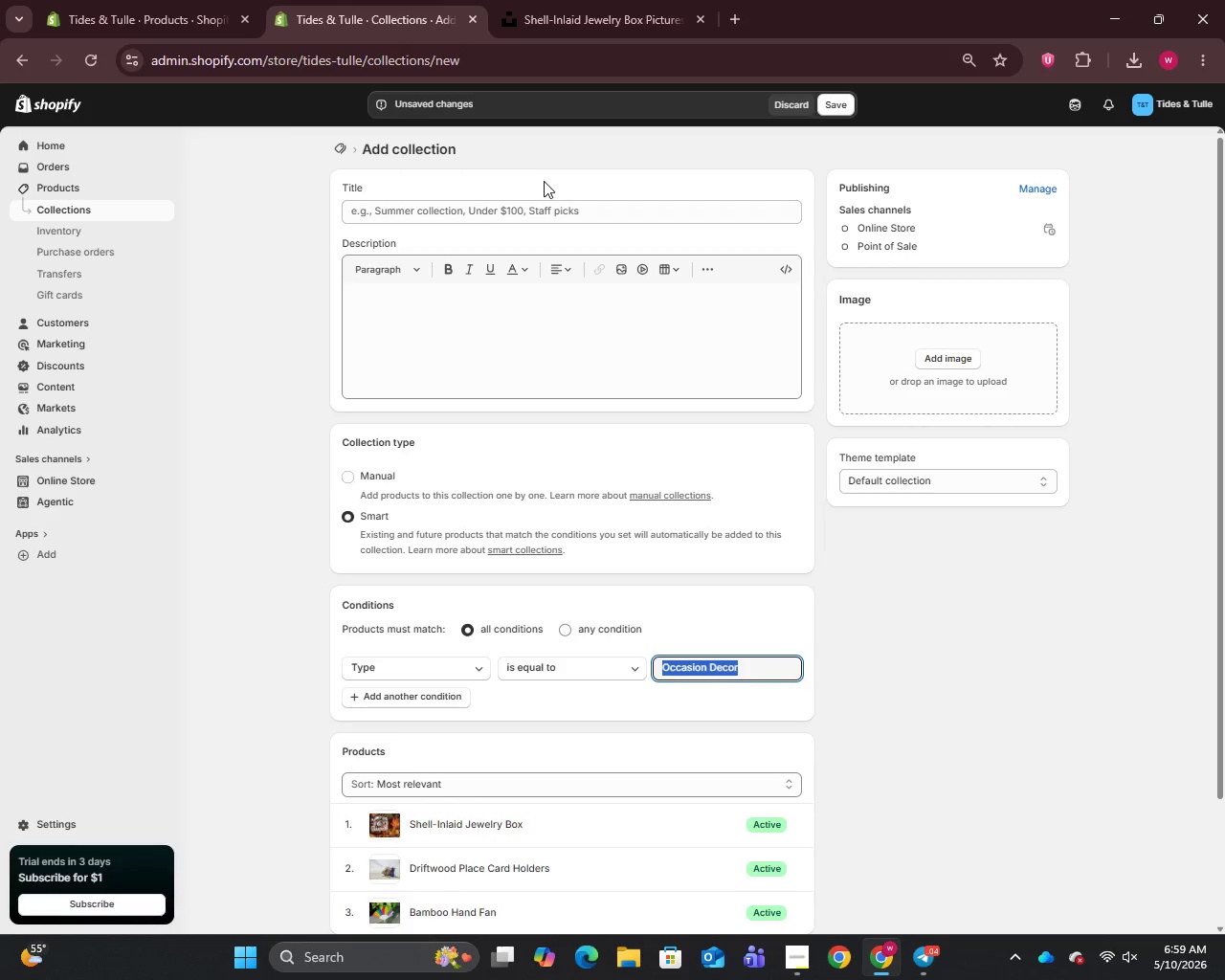 
left_click([529, 200])
 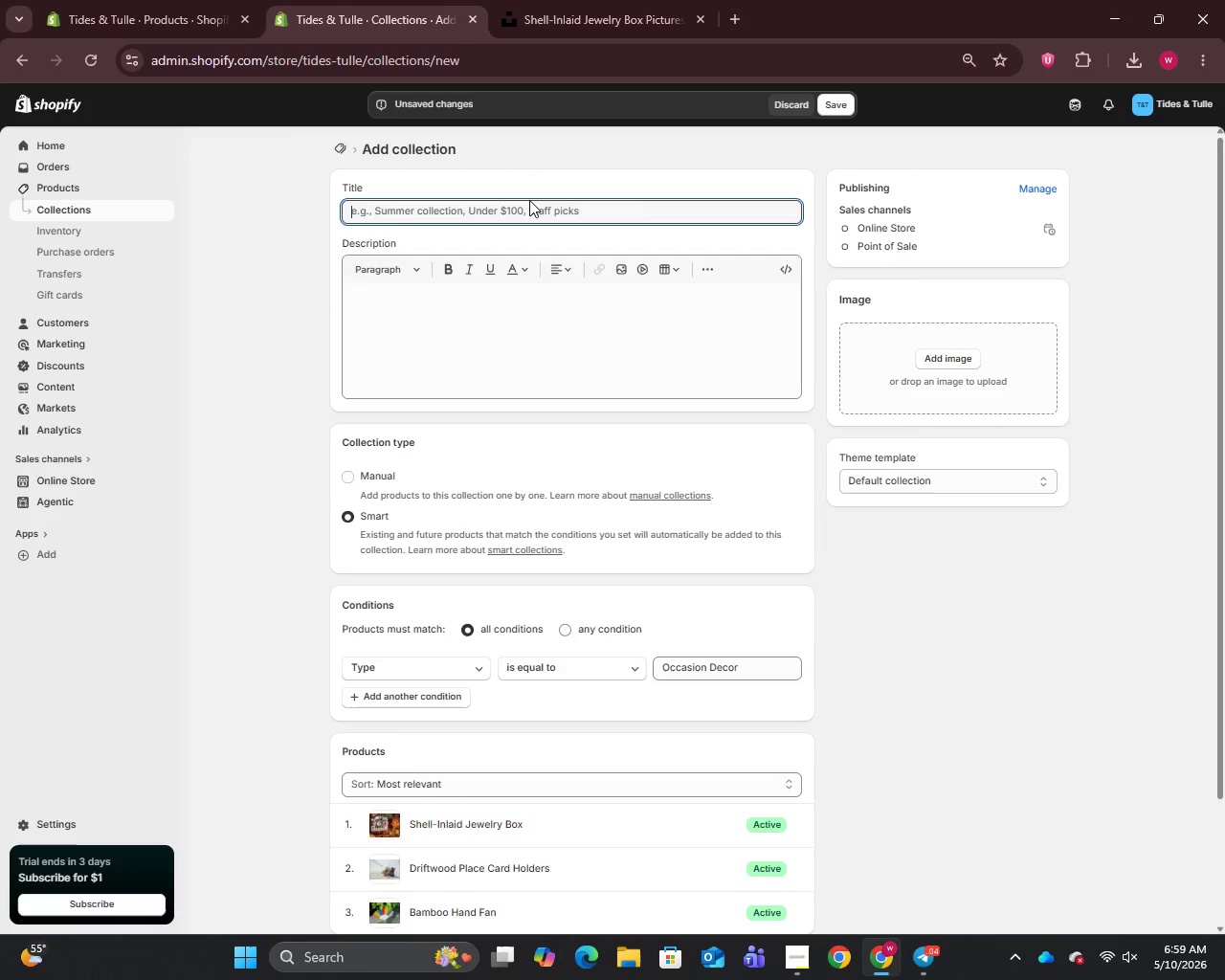 
key(Control+V)
 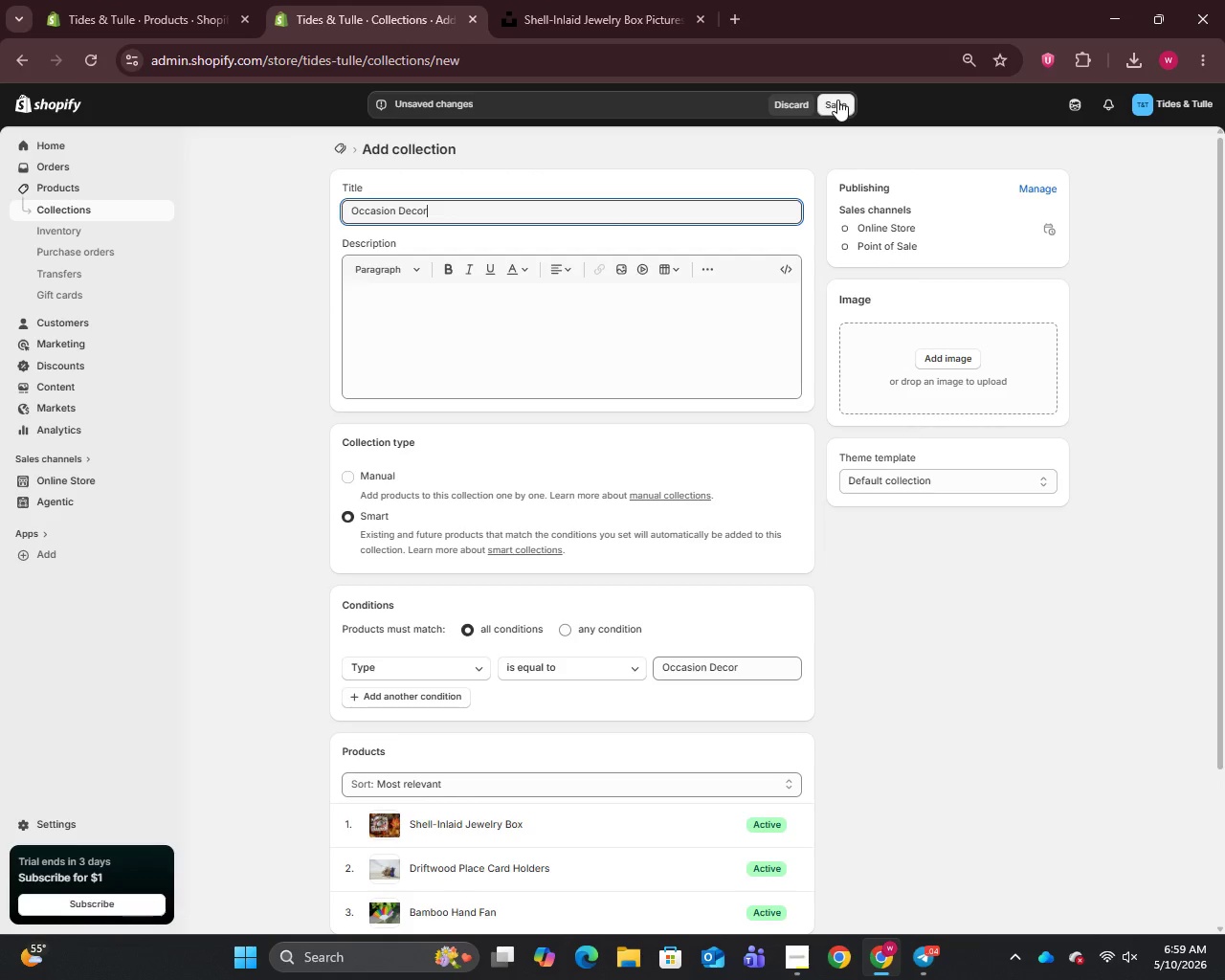 
left_click([837, 100])
 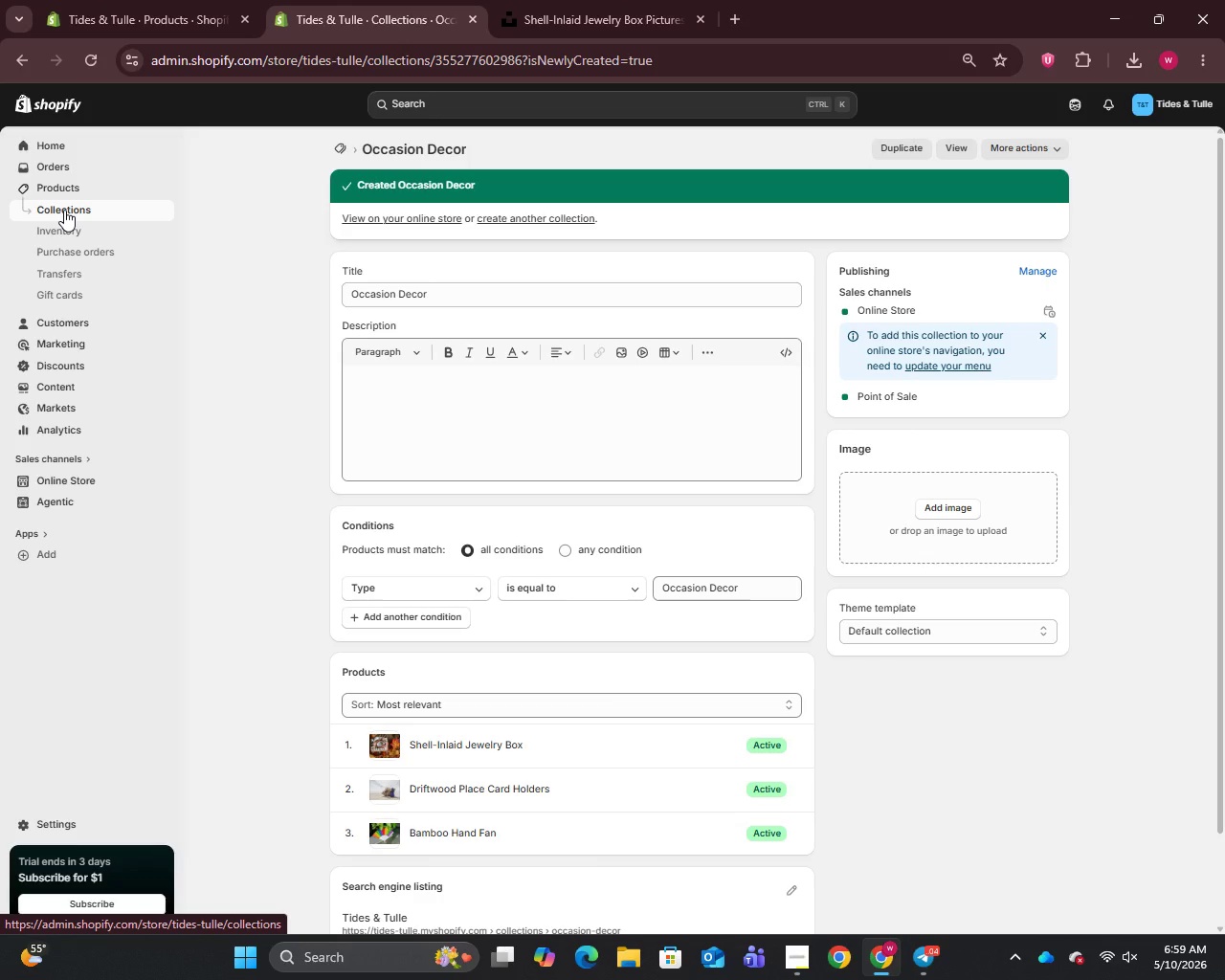 
wait(26.45)
 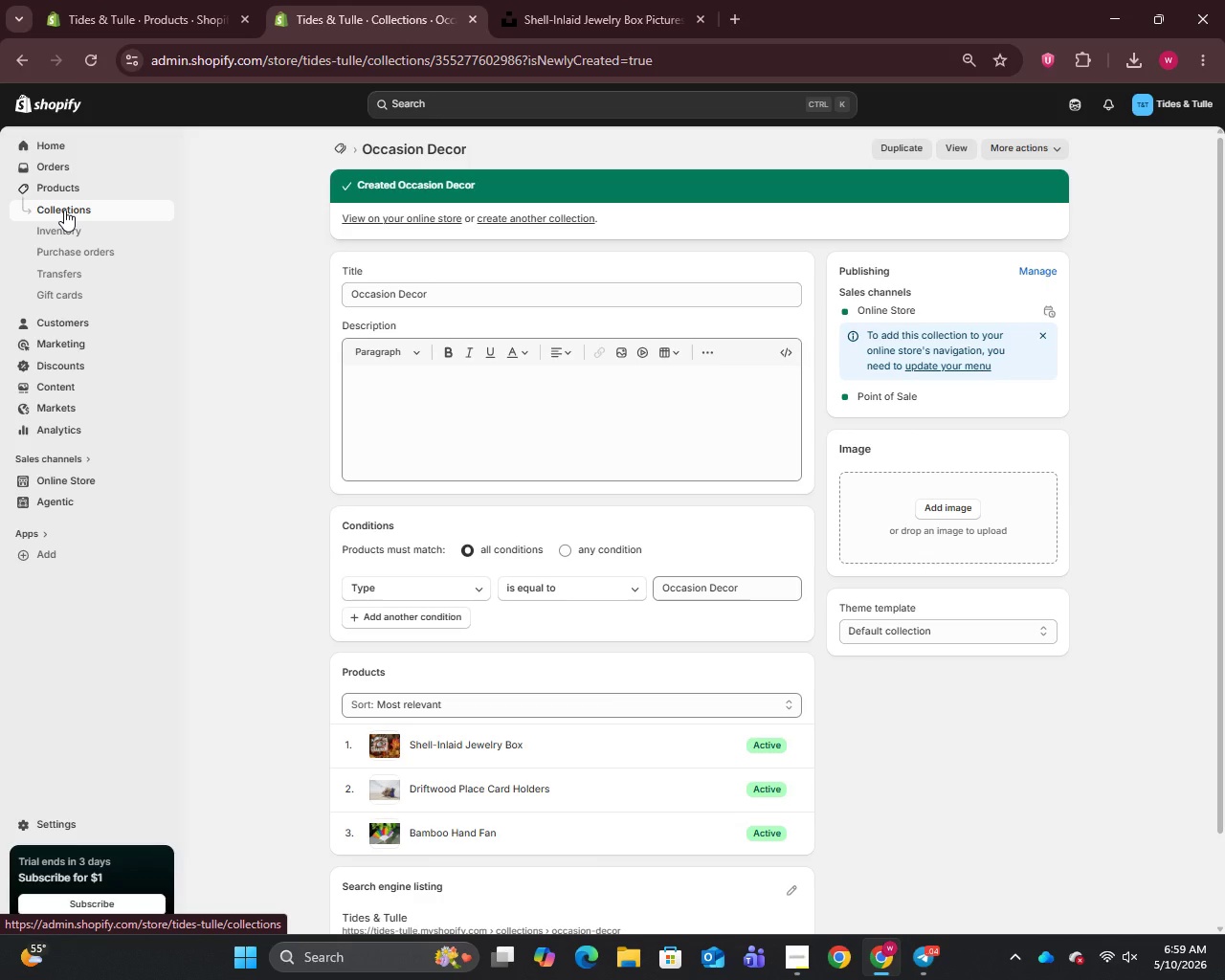 
left_click([78, 478])
 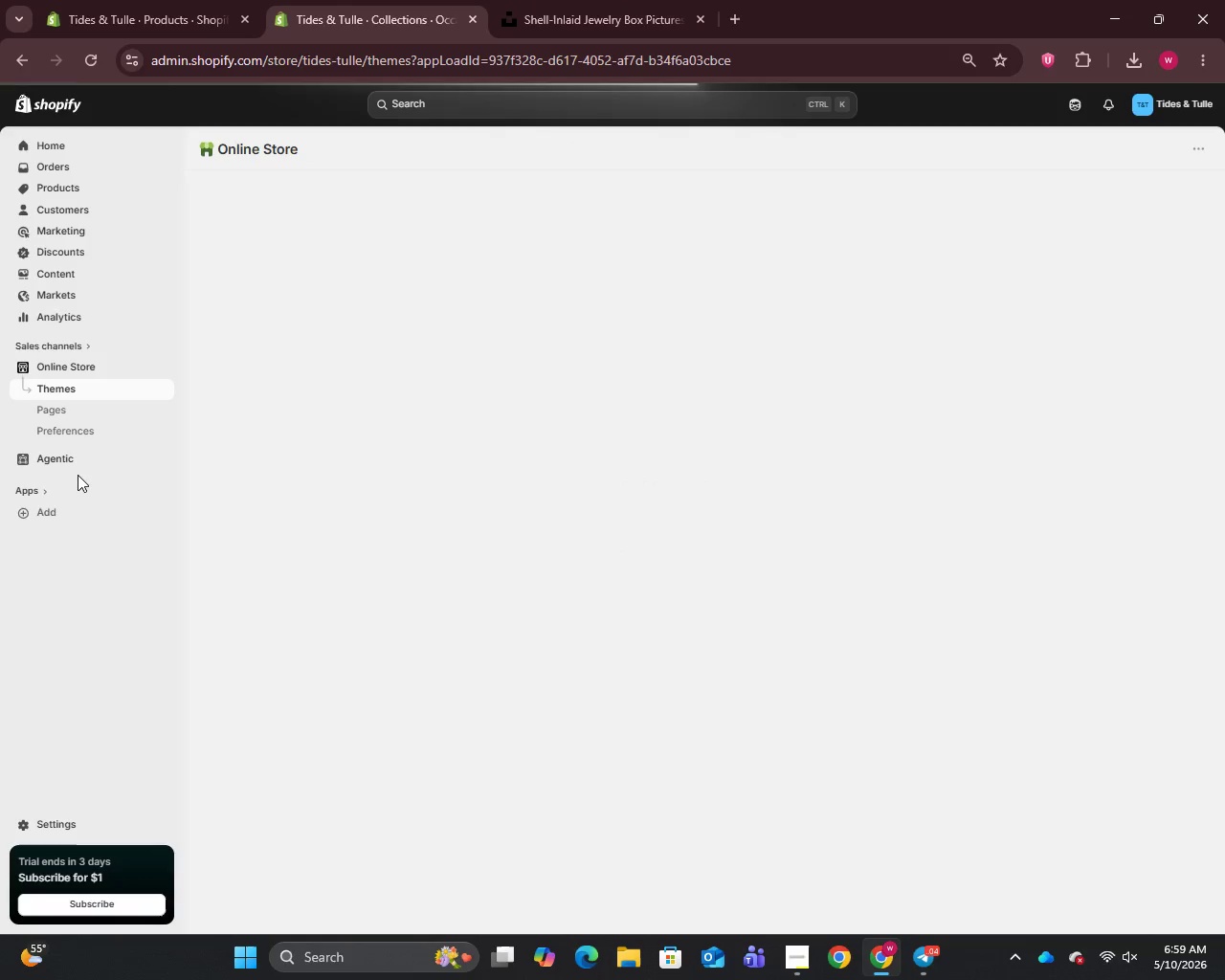 
left_click([66, 435])
 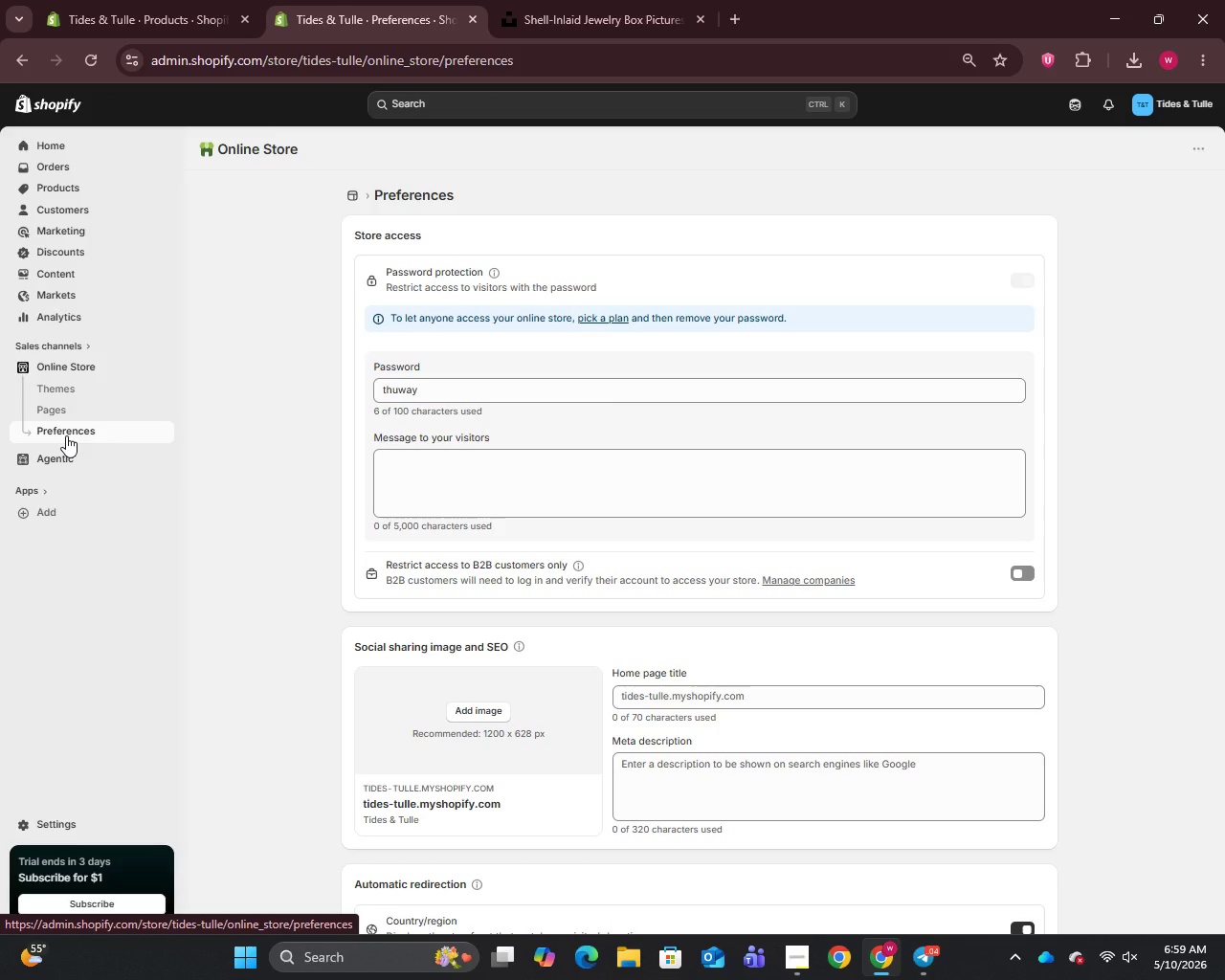 
wait(21.11)
 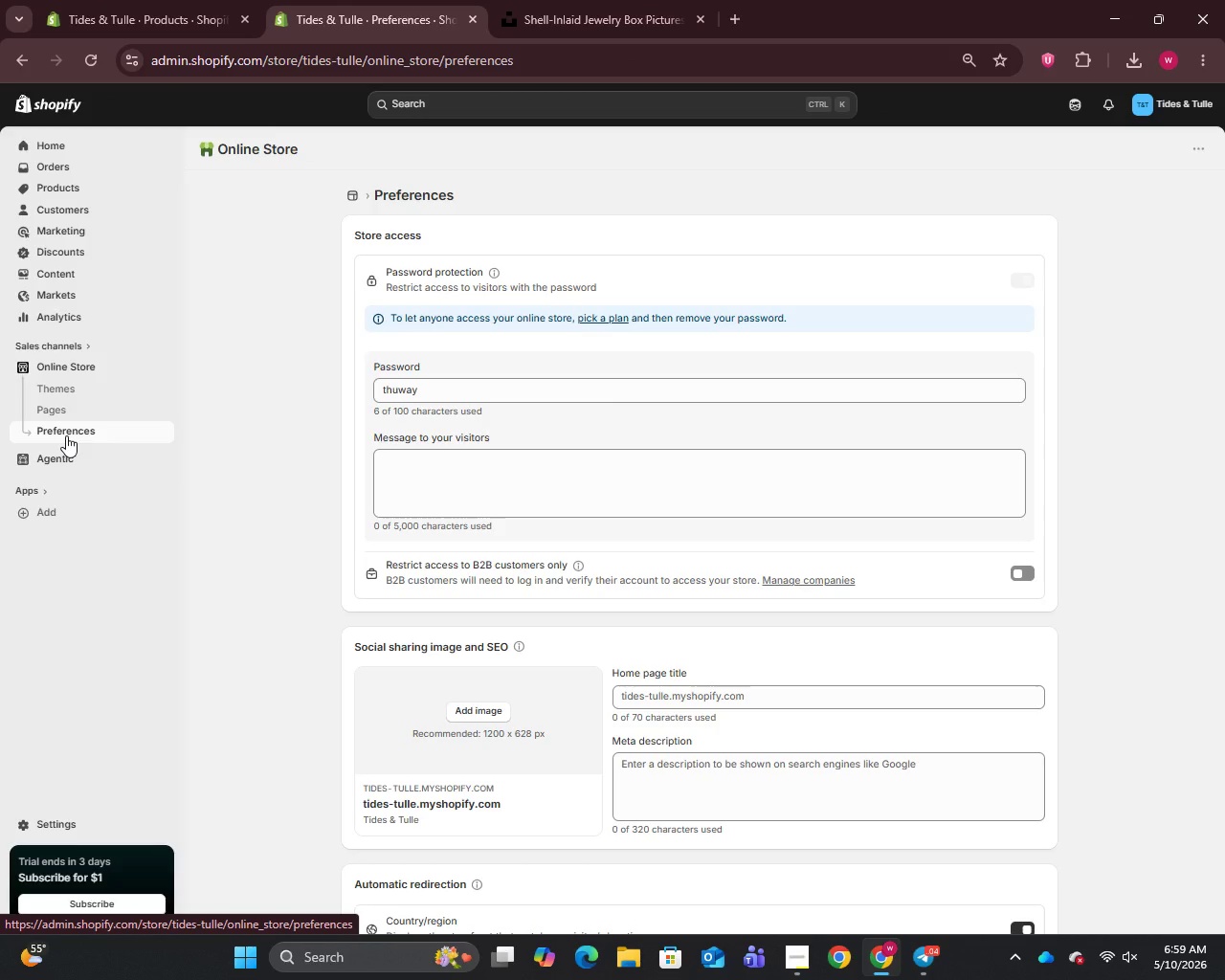 
left_click_drag(start_coordinate=[467, 397], to_coordinate=[368, 401])
 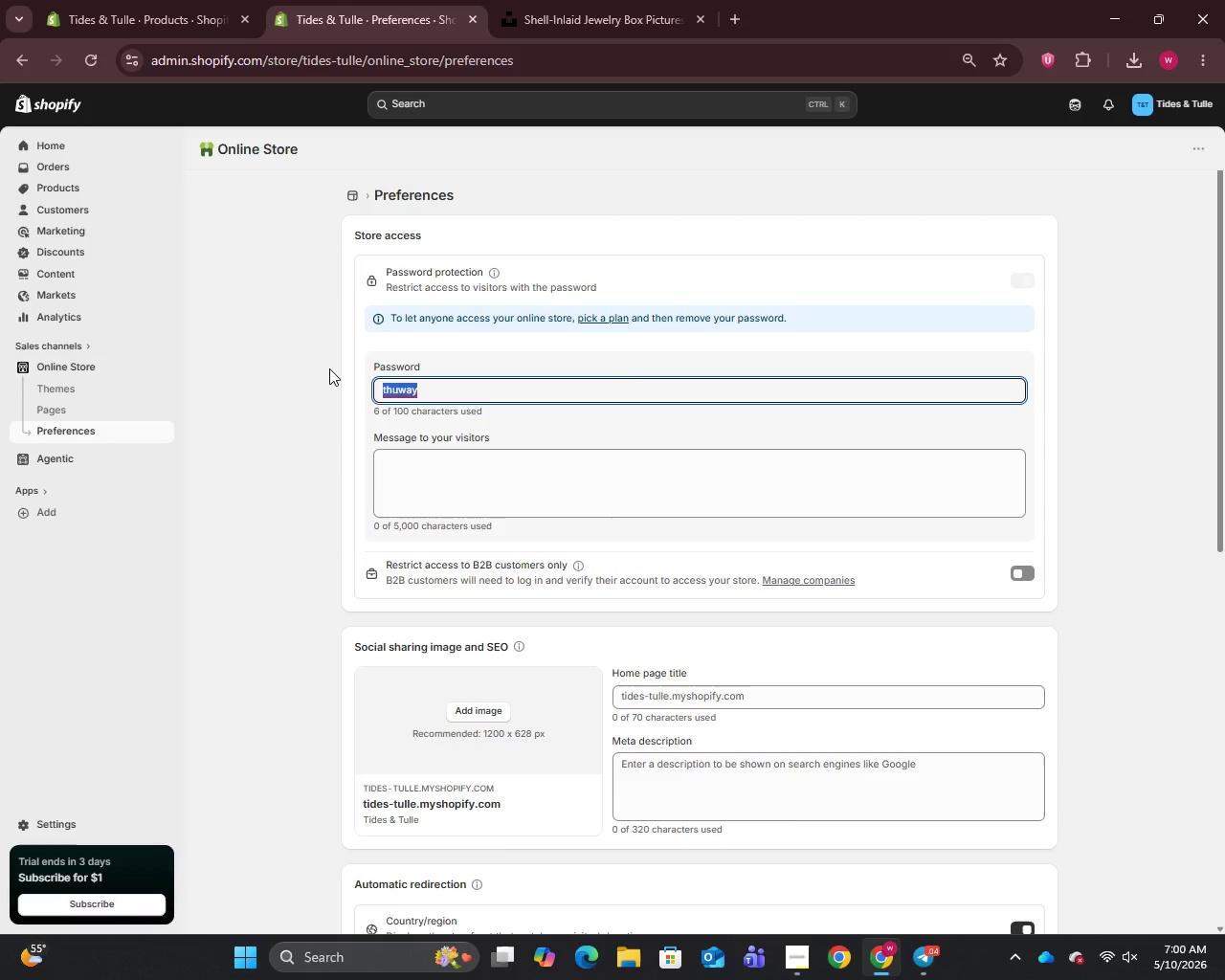 
type(12345)
 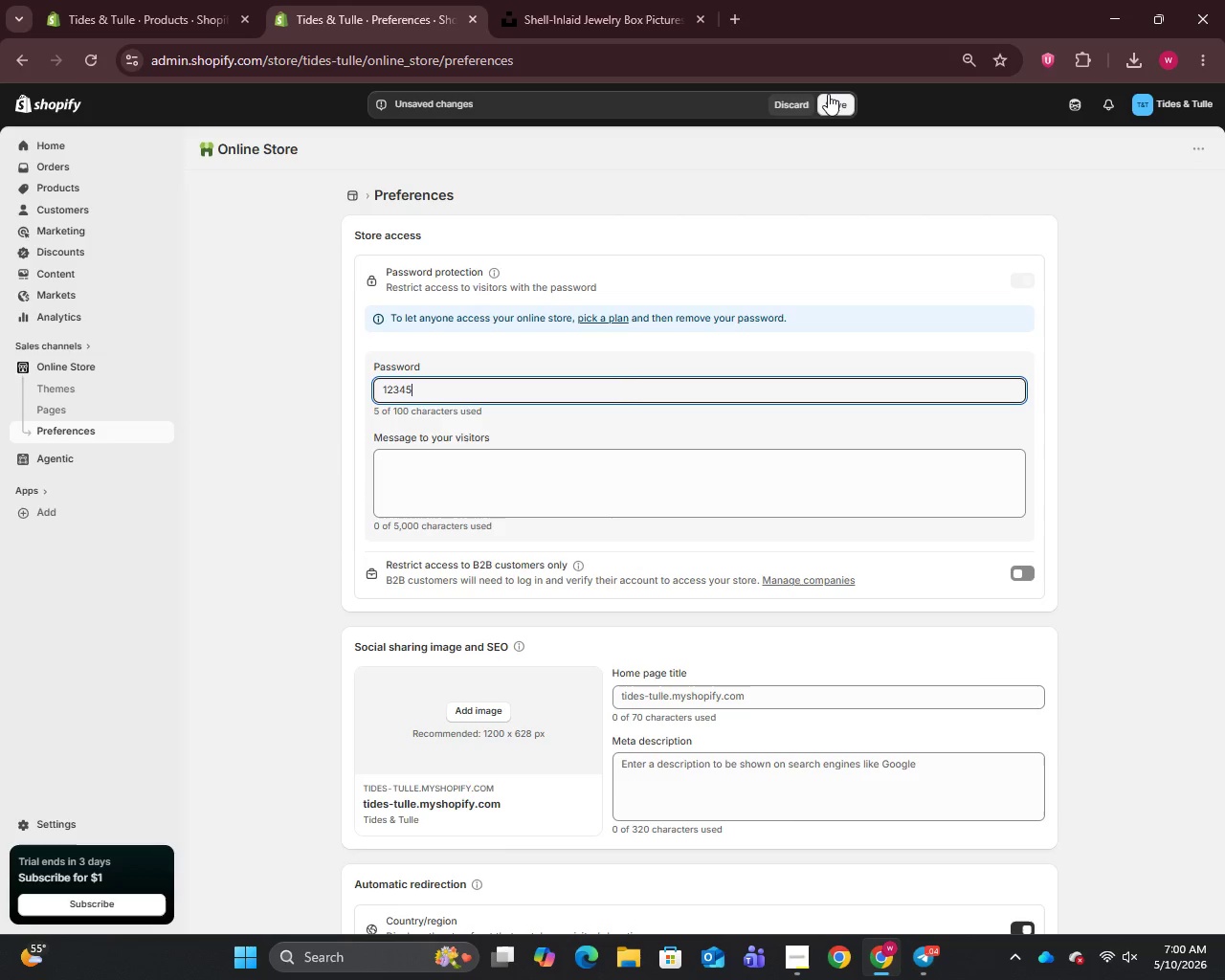 
left_click_drag(start_coordinate=[829, 109], to_coordinate=[831, 114])
 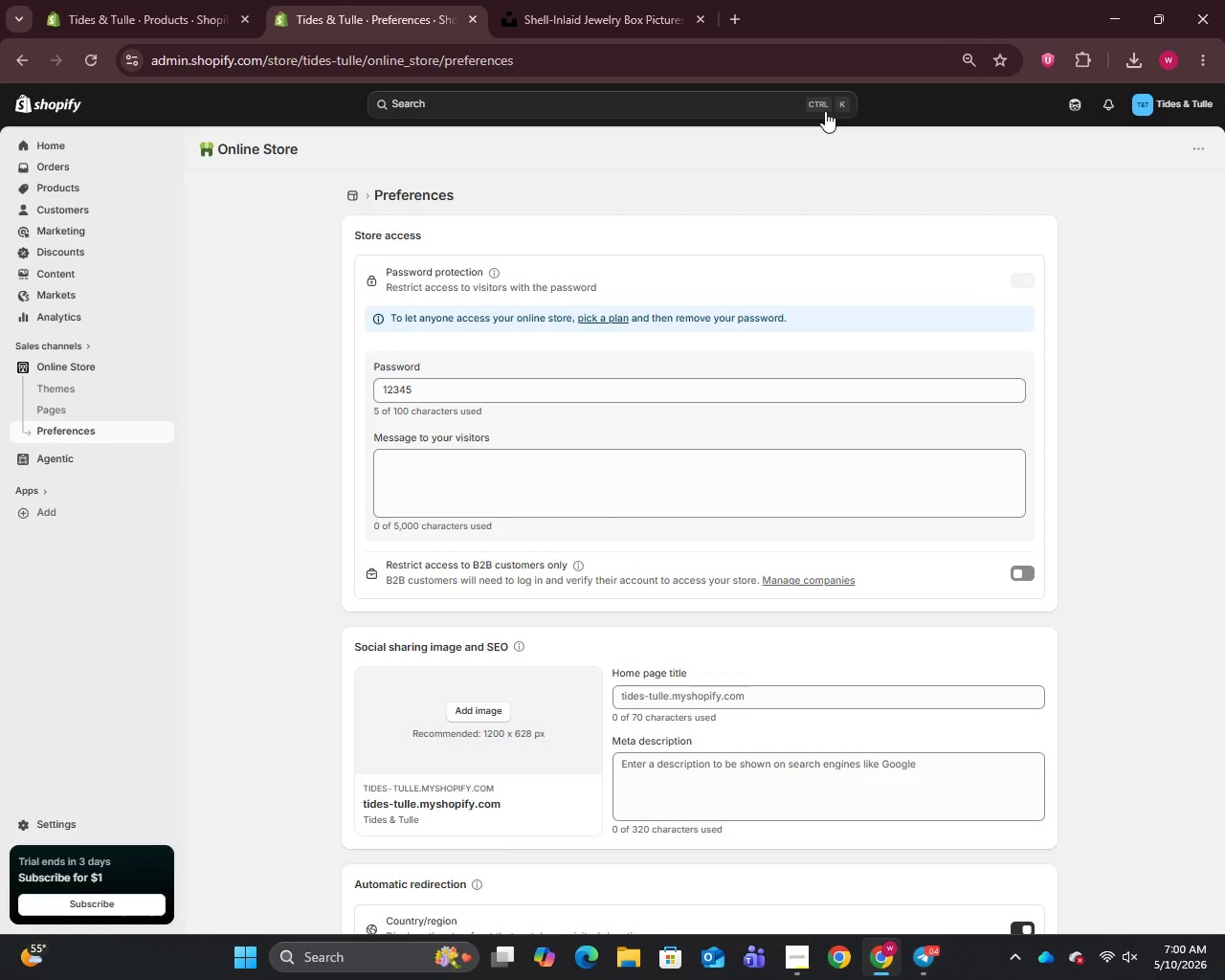 
wait(28.23)
 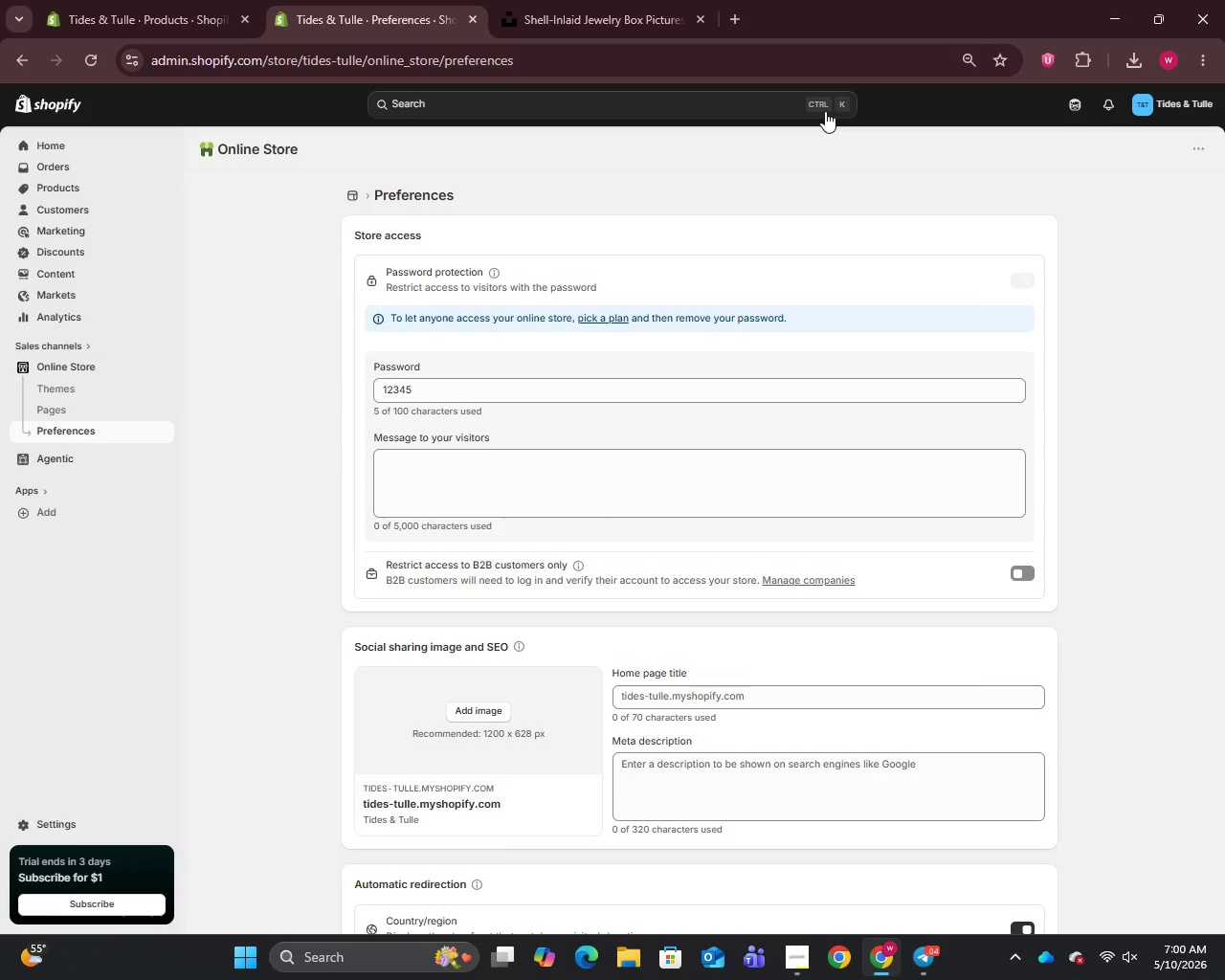 
left_click([58, 274])
 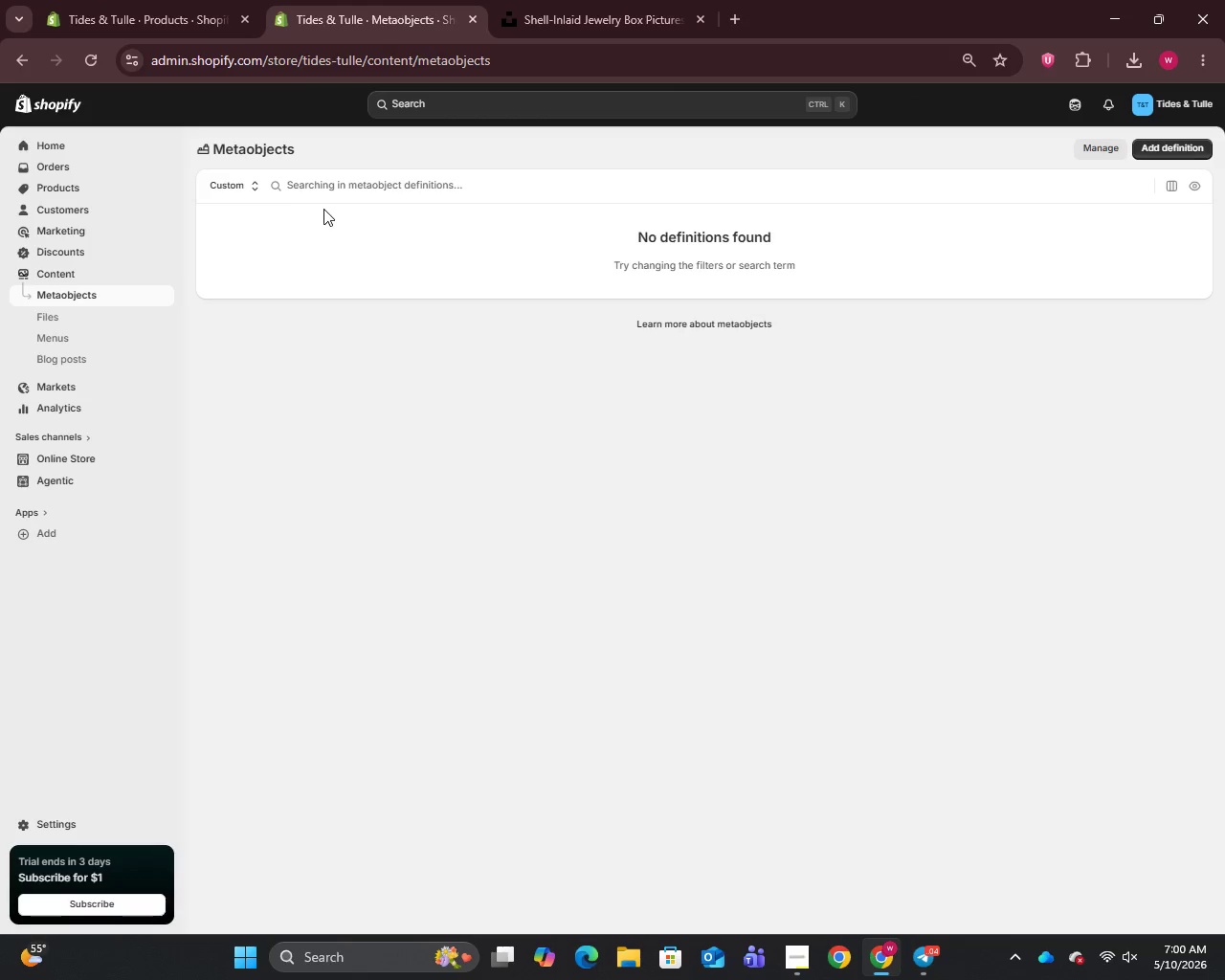 
left_click([78, 332])
 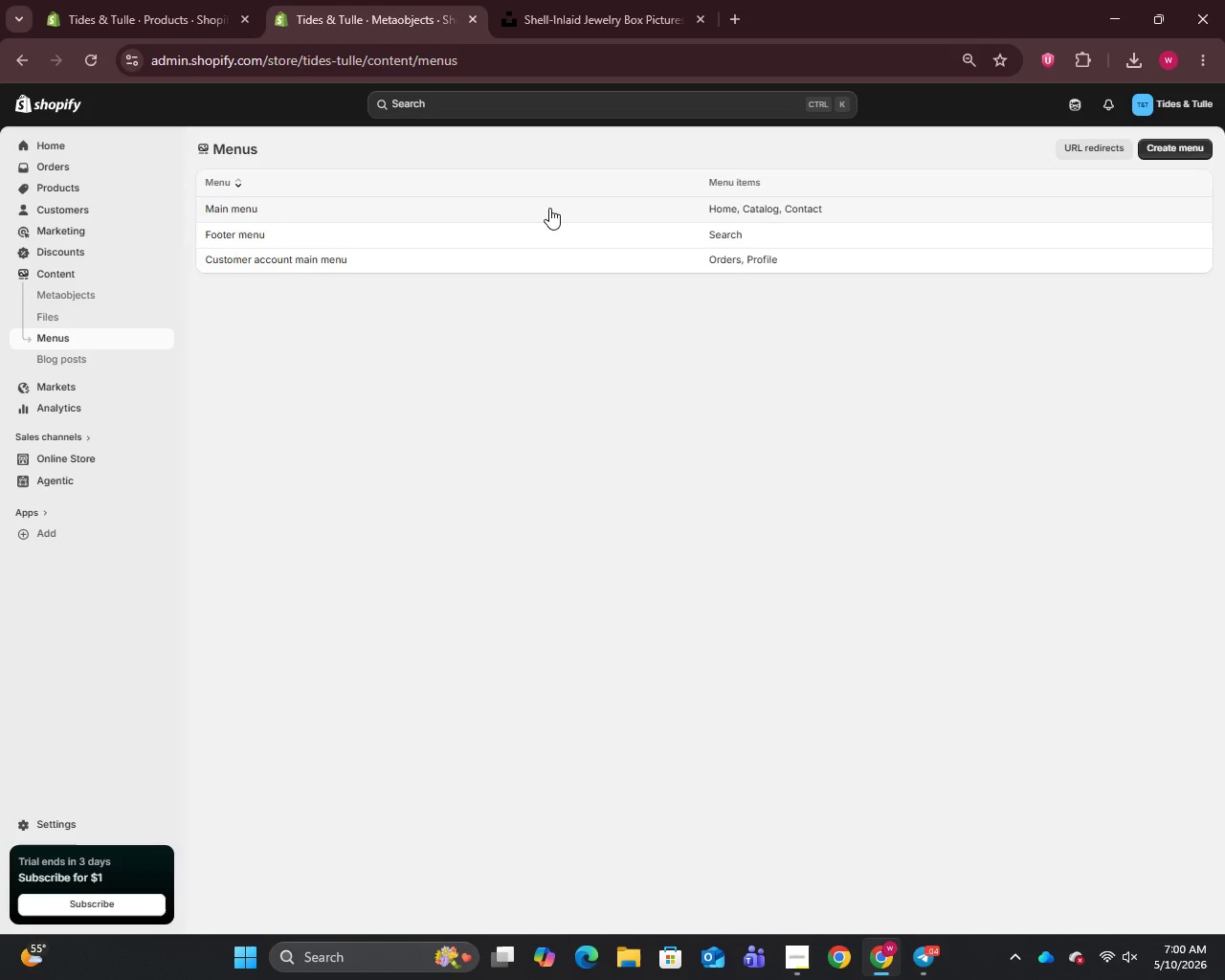 
left_click([549, 208])
 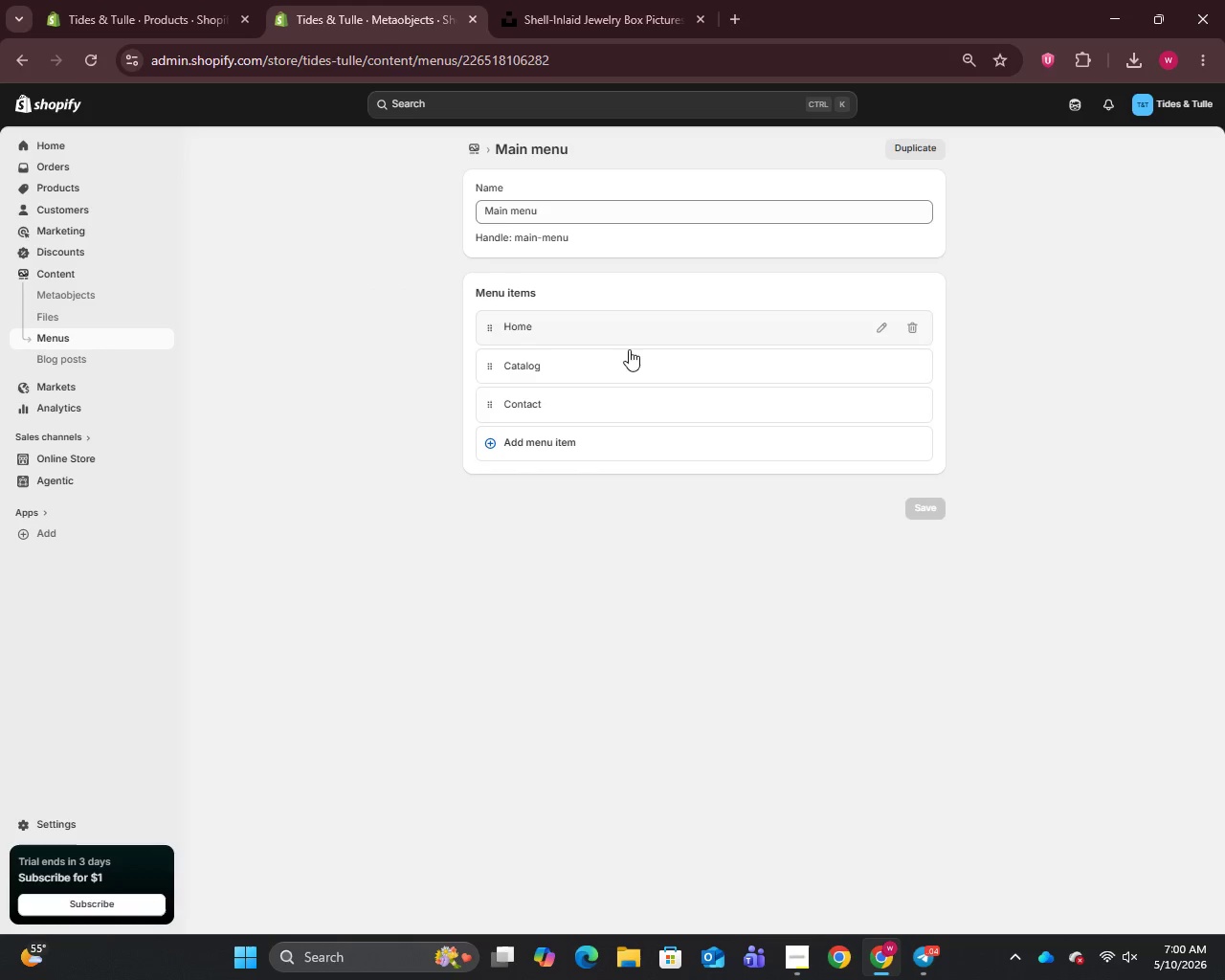 
left_click([582, 435])
 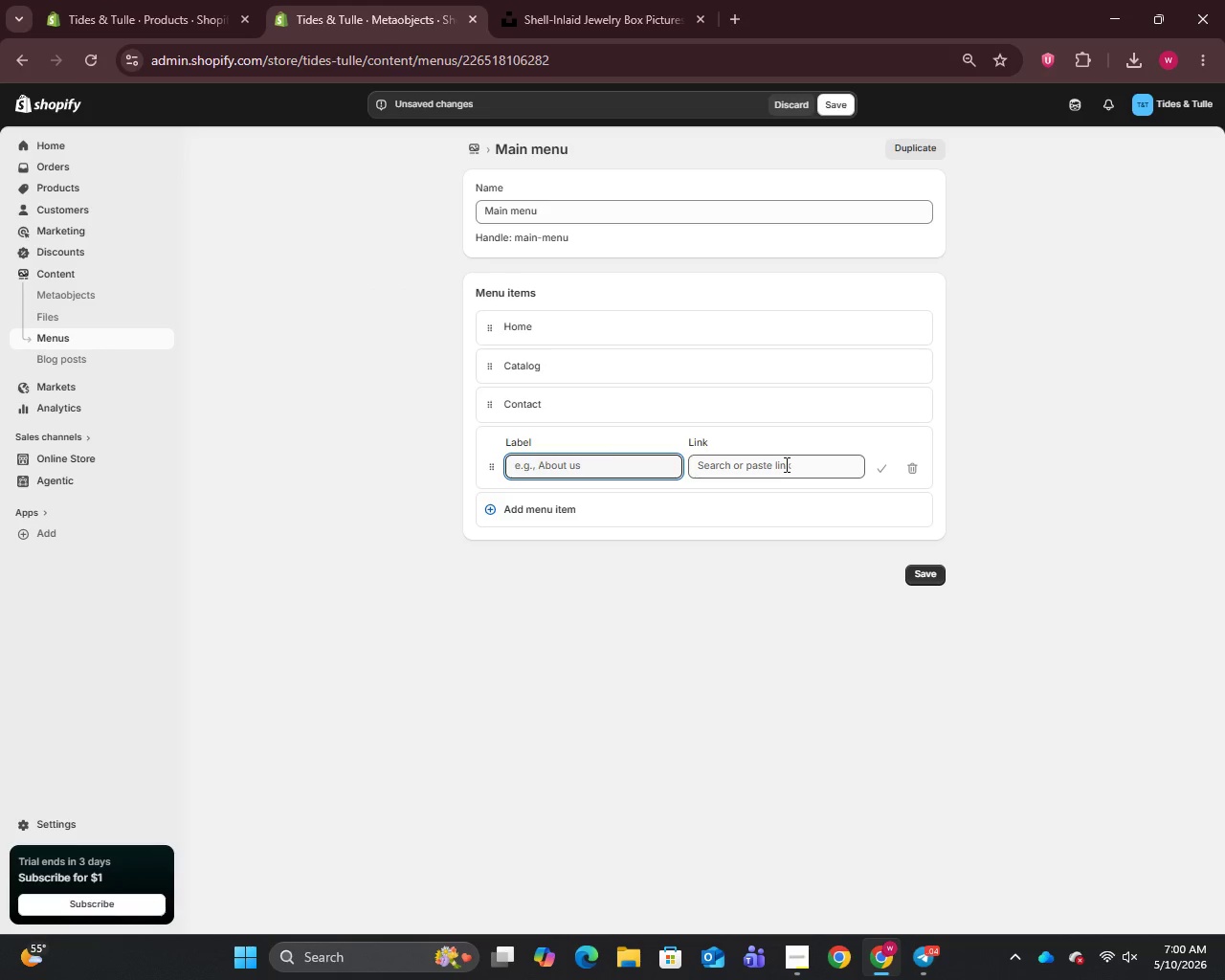 
left_click([785, 464])
 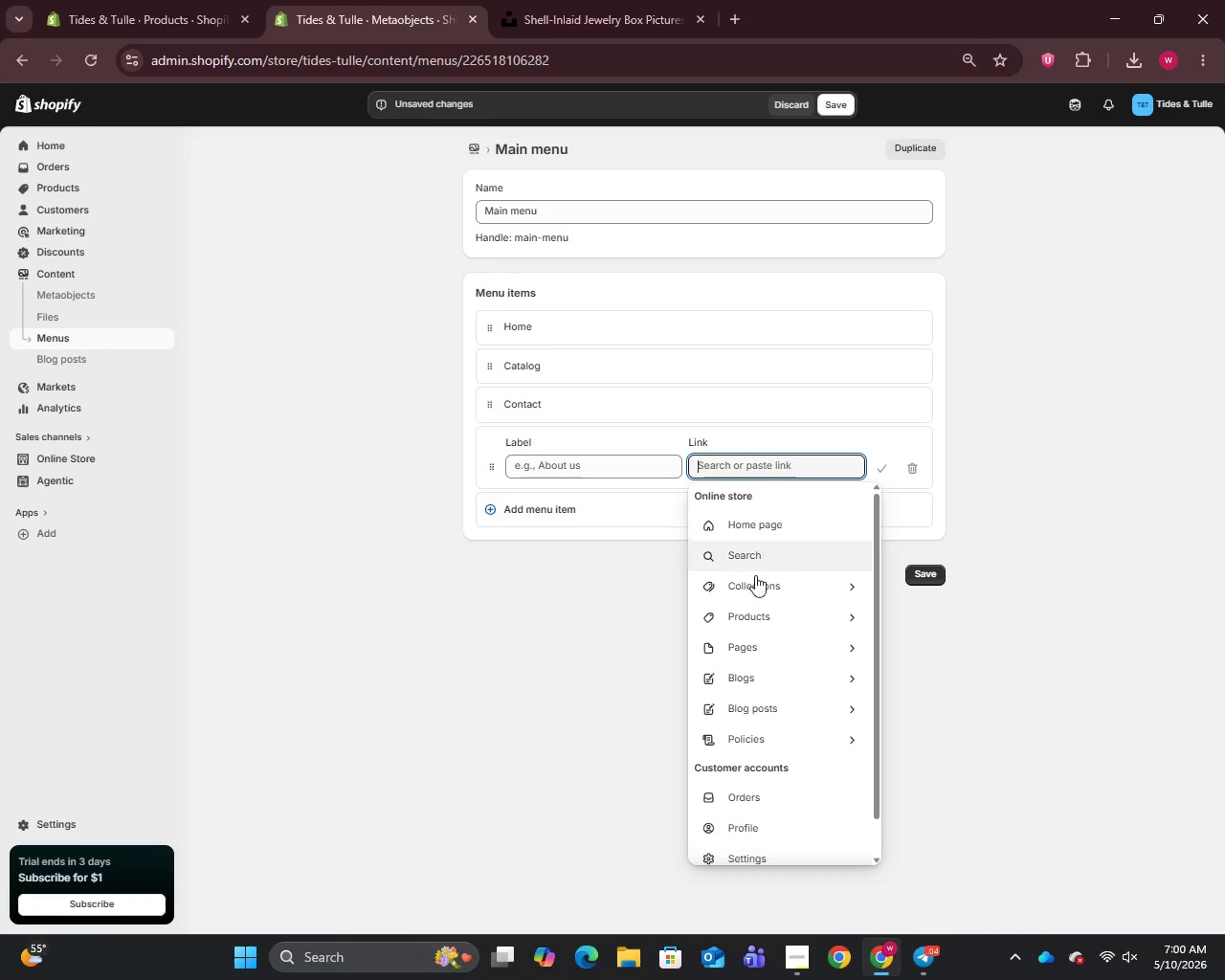 
mouse_move([753, 556])
 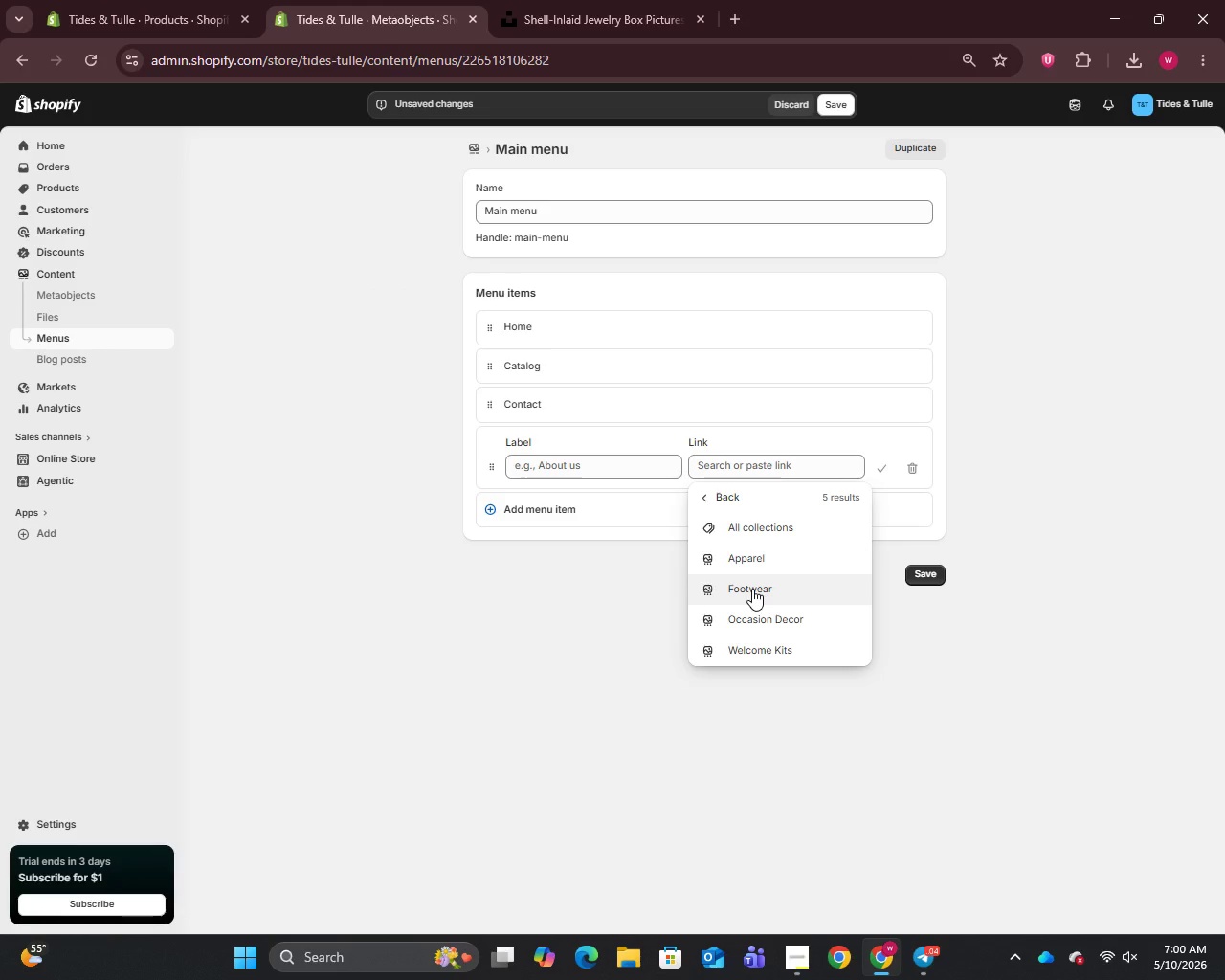 
left_click([752, 589])
 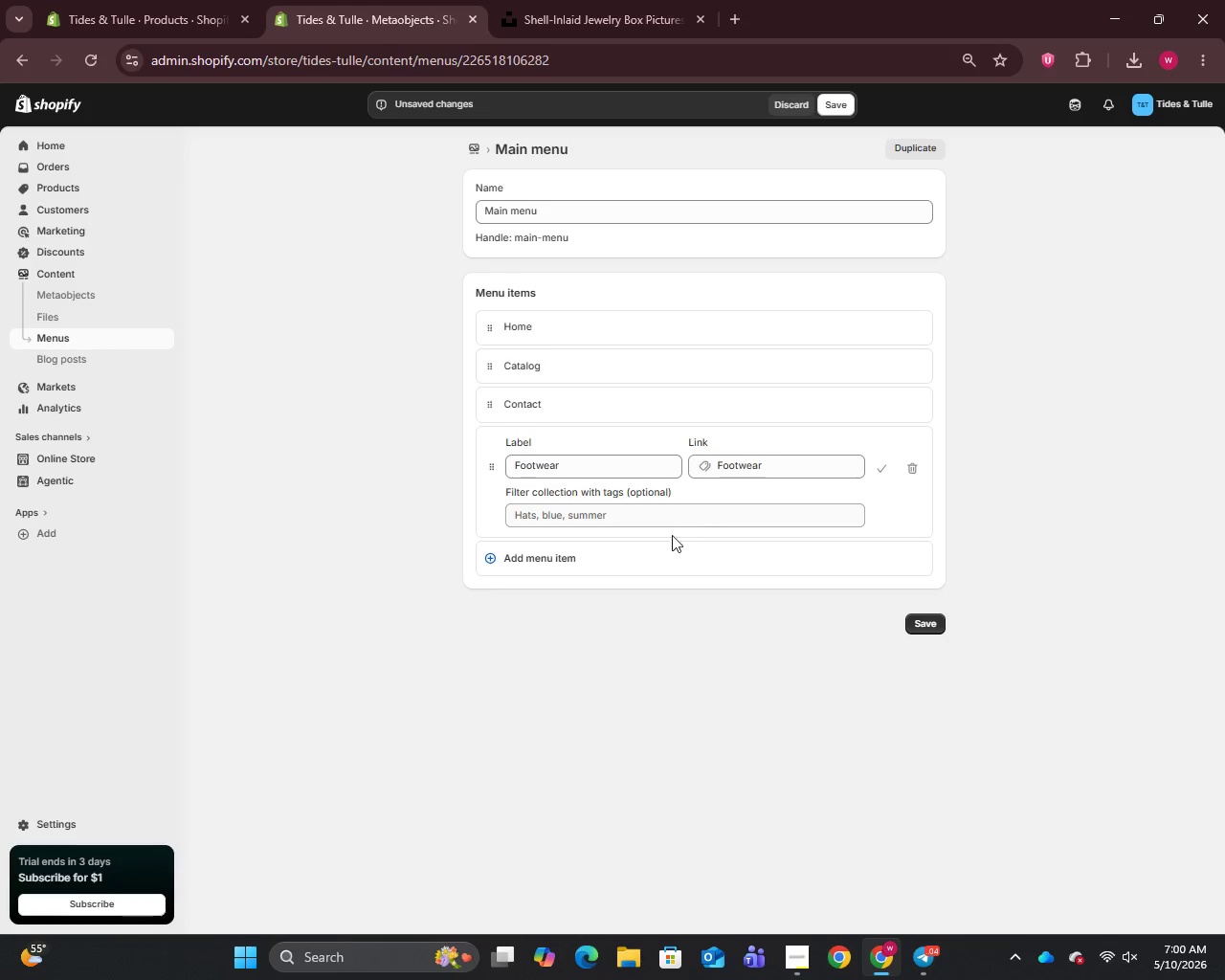 
left_click([649, 559])
 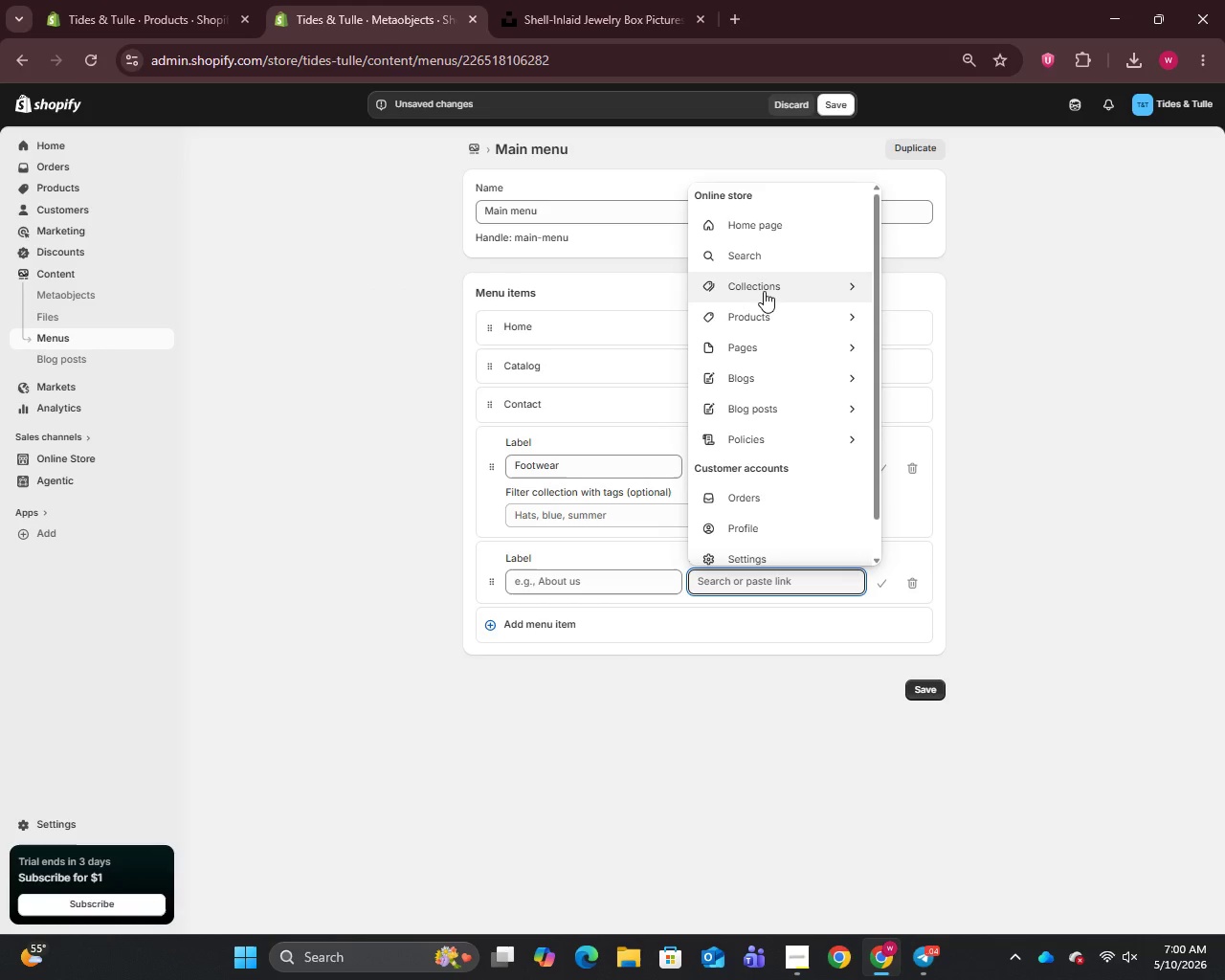 
left_click([764, 291])
 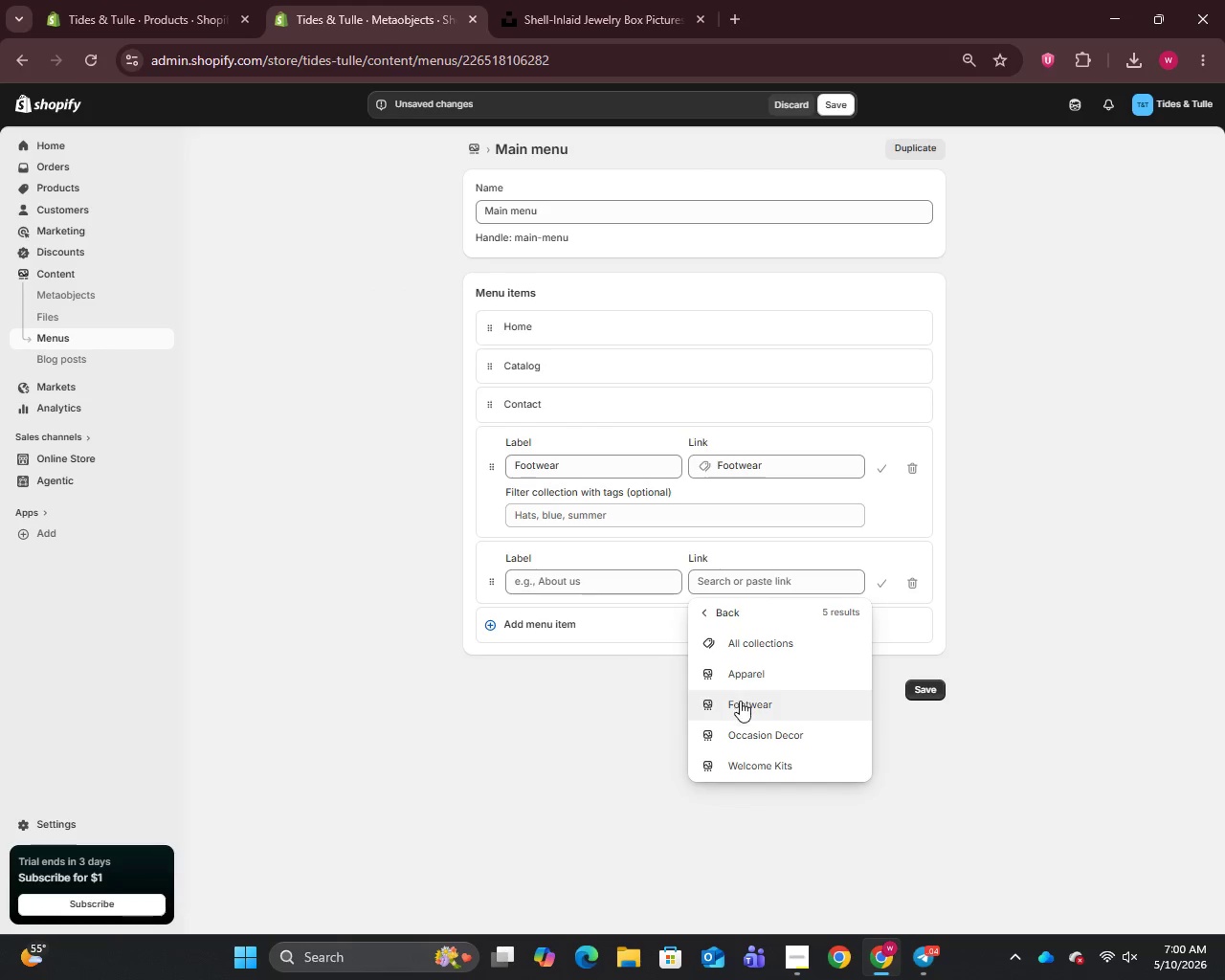 
left_click([736, 671])
 